 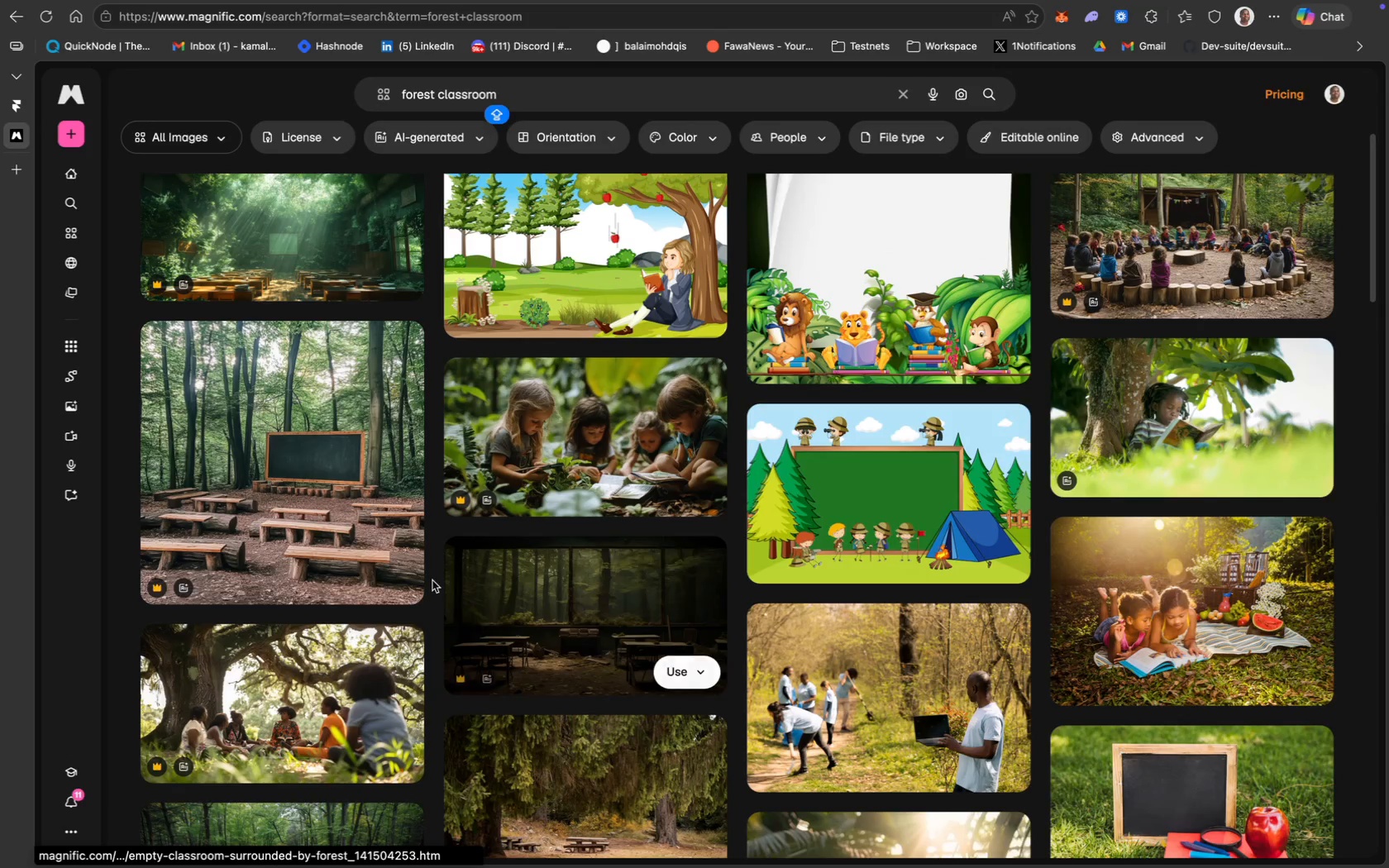 
scroll: coordinate [399, 345], scroll_direction: up, amount: 7.0
 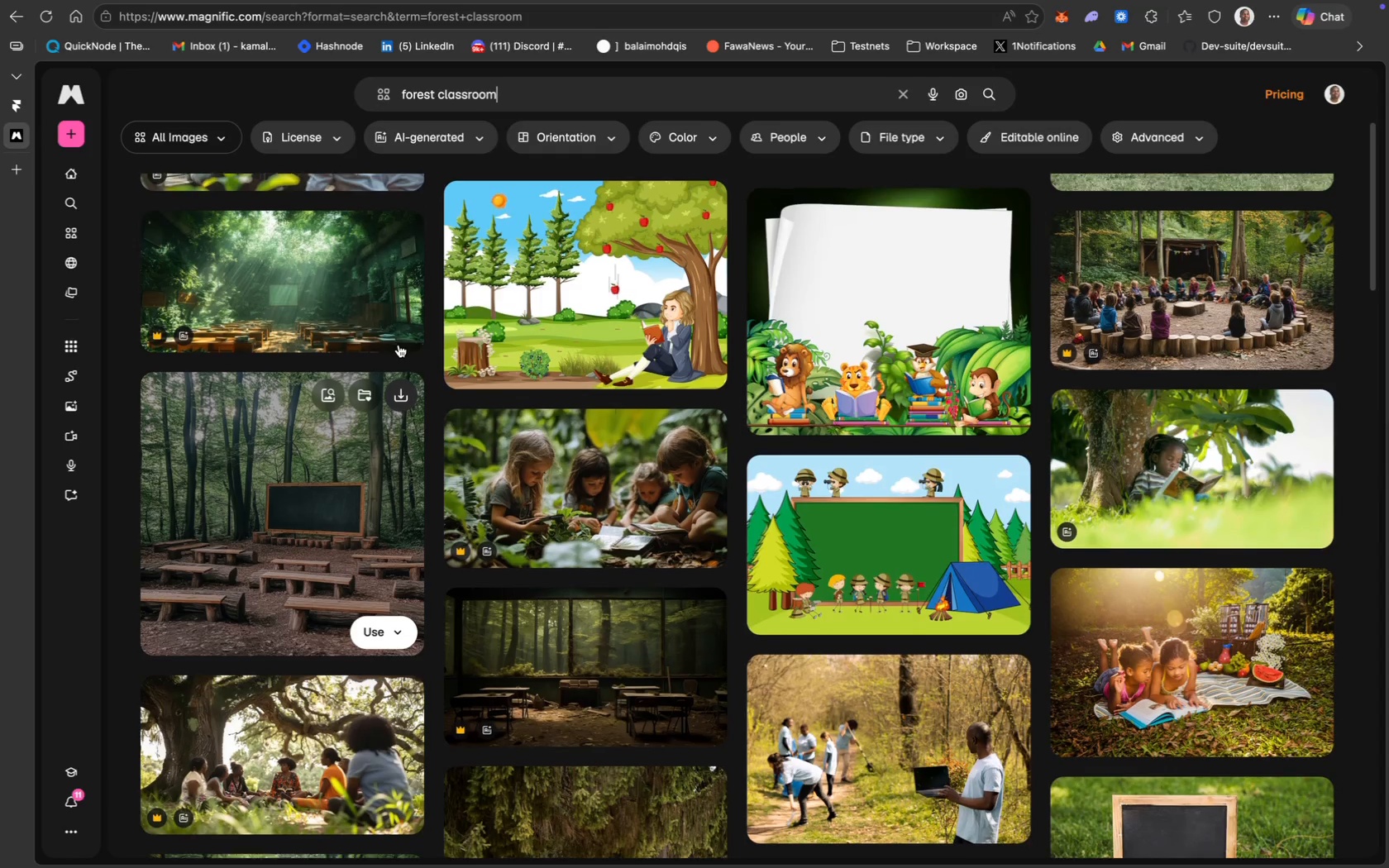 
scroll: coordinate [399, 345], scroll_direction: down, amount: 12.0
 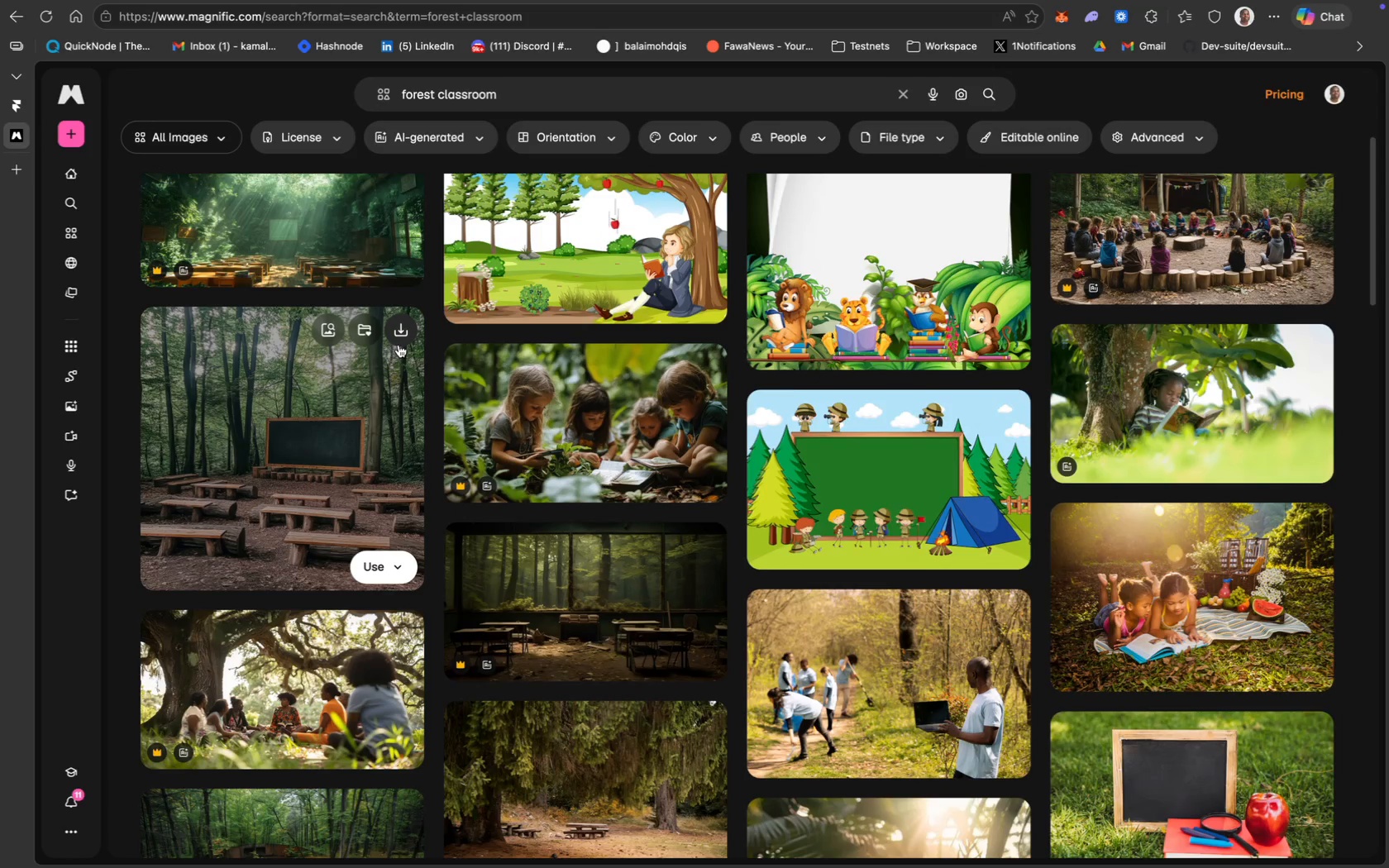 
scroll: coordinate [728, 341], scroll_direction: up, amount: 39.0
 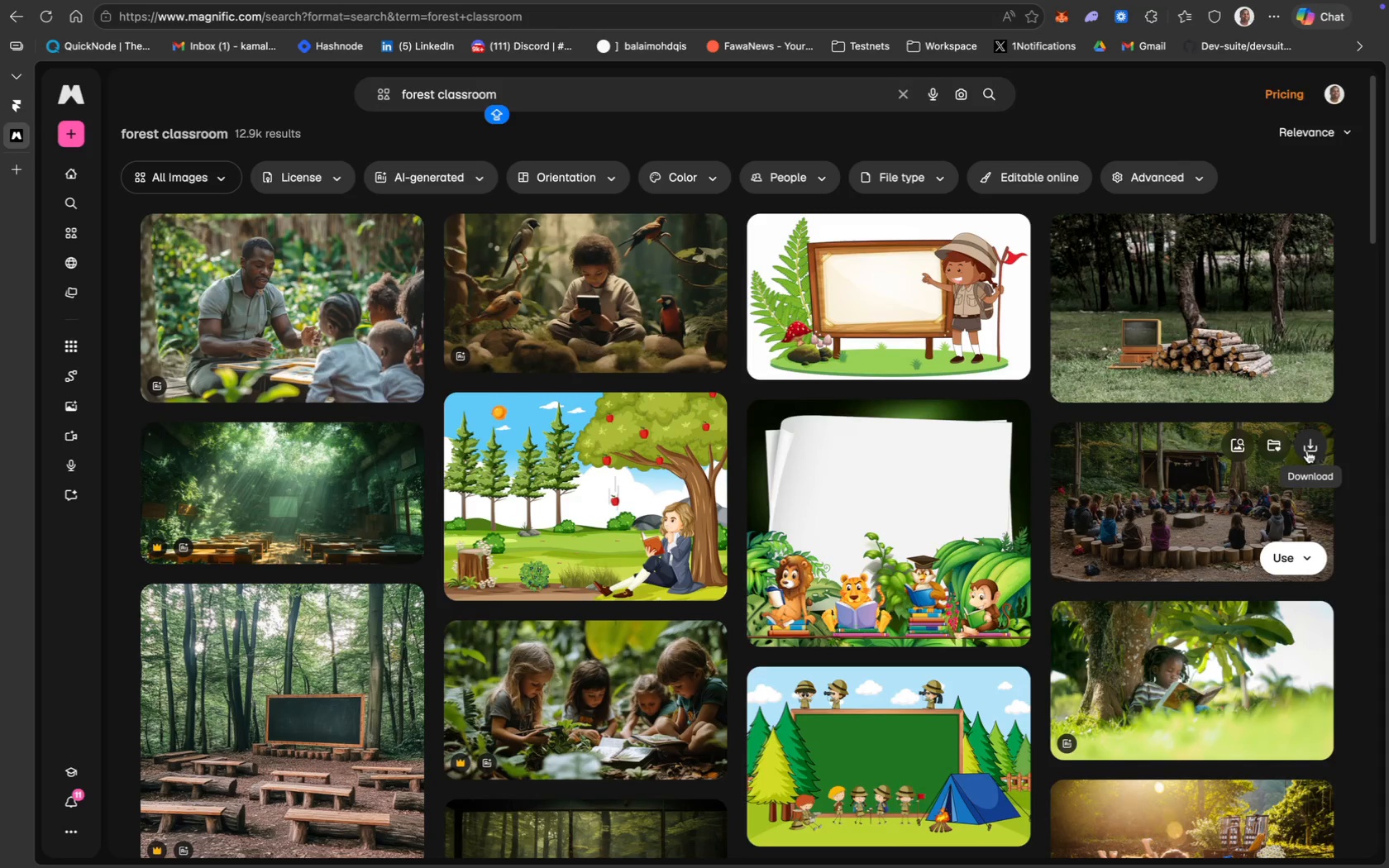 
left_click([1306, 451])
 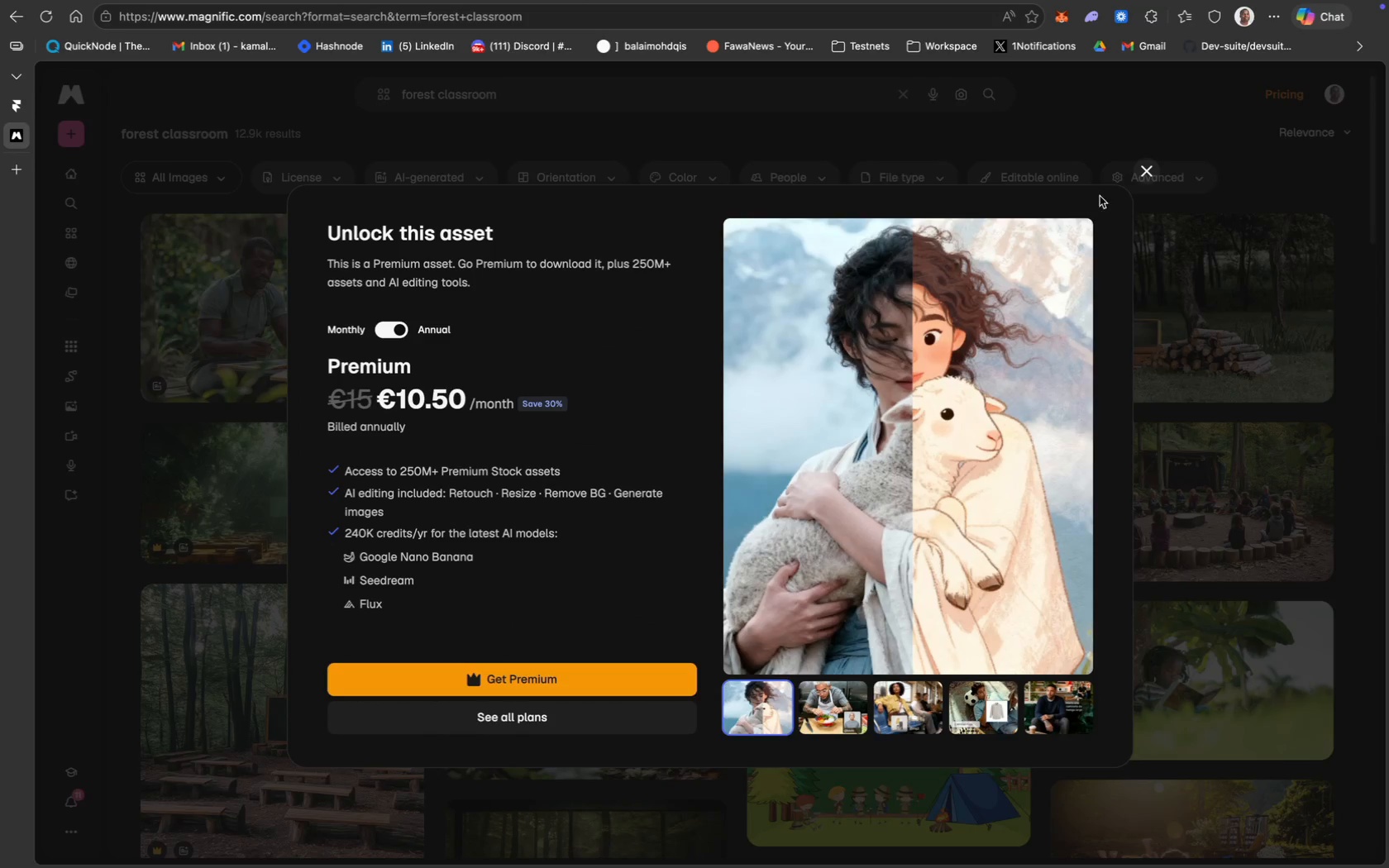 
left_click([1143, 173])
 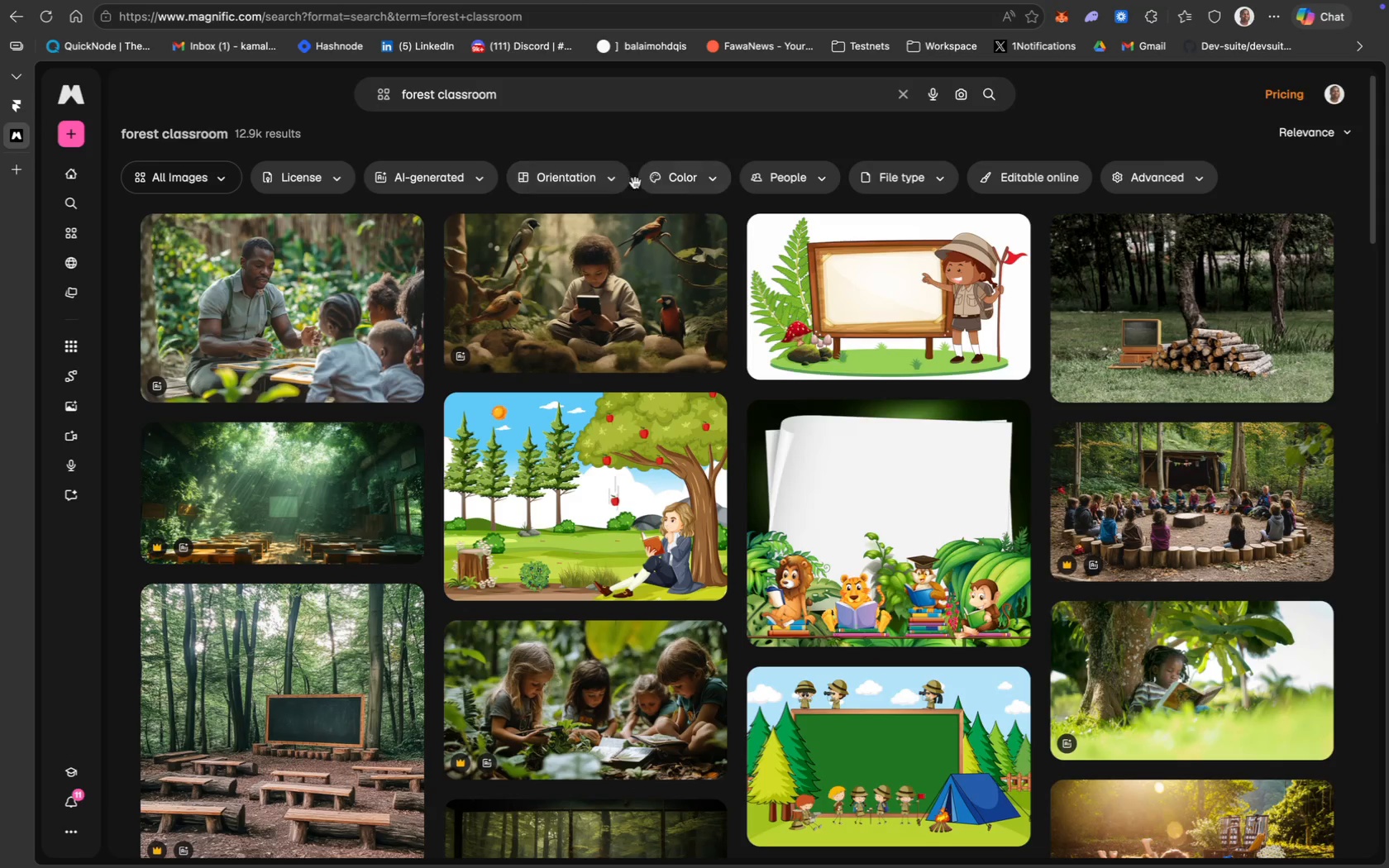 
wait(5.8)
 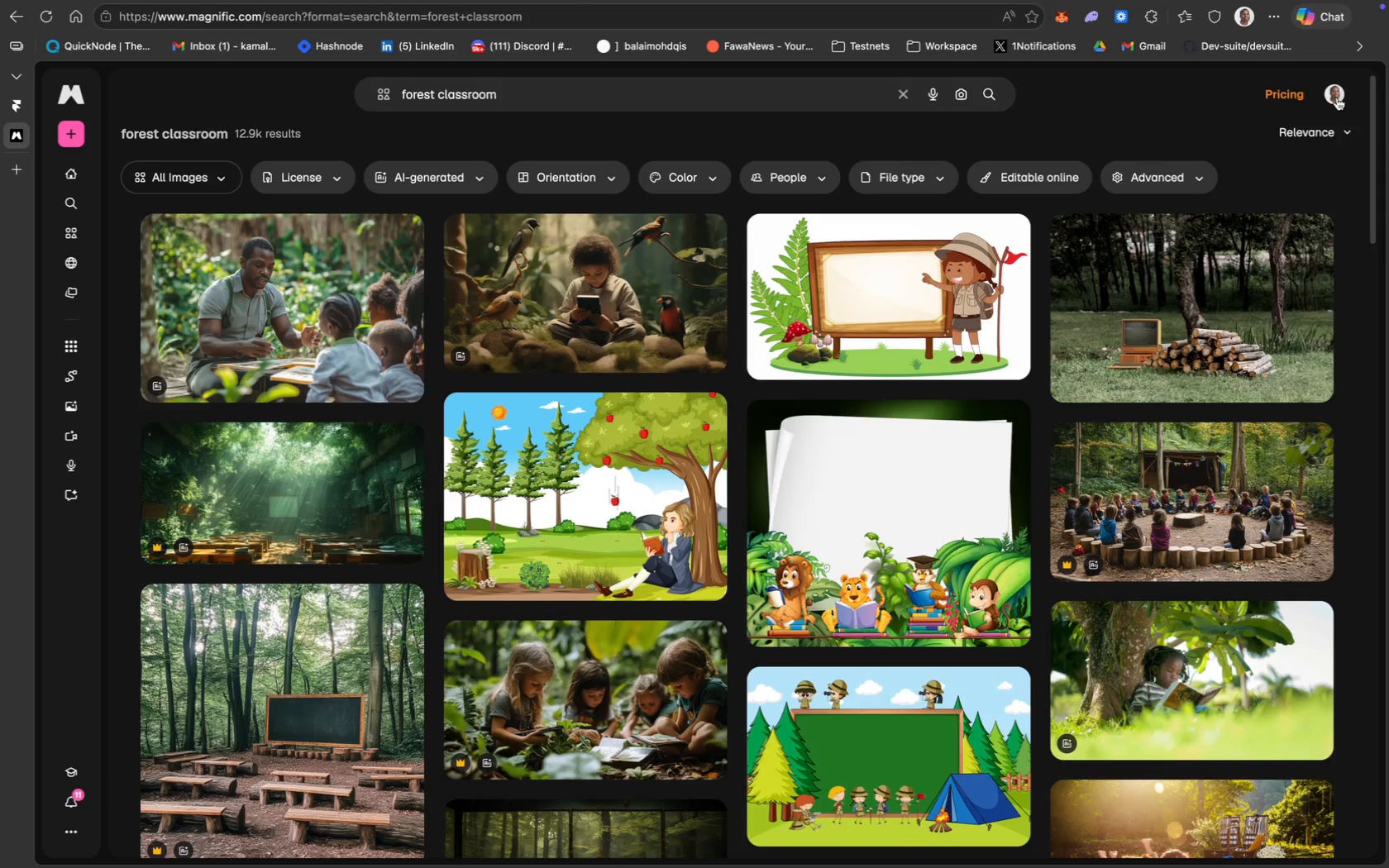 
left_click([322, 222])
 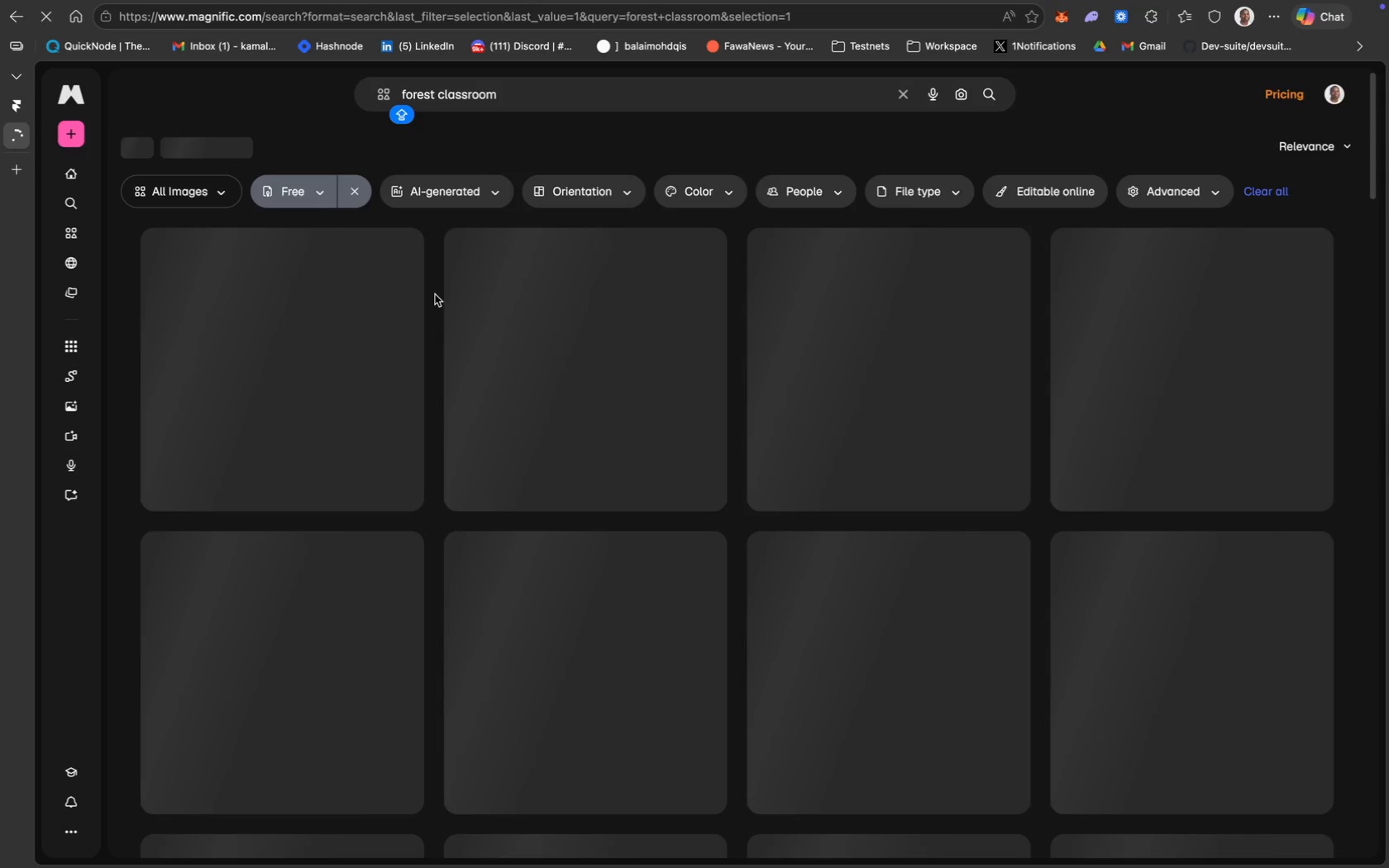 
wait(11.69)
 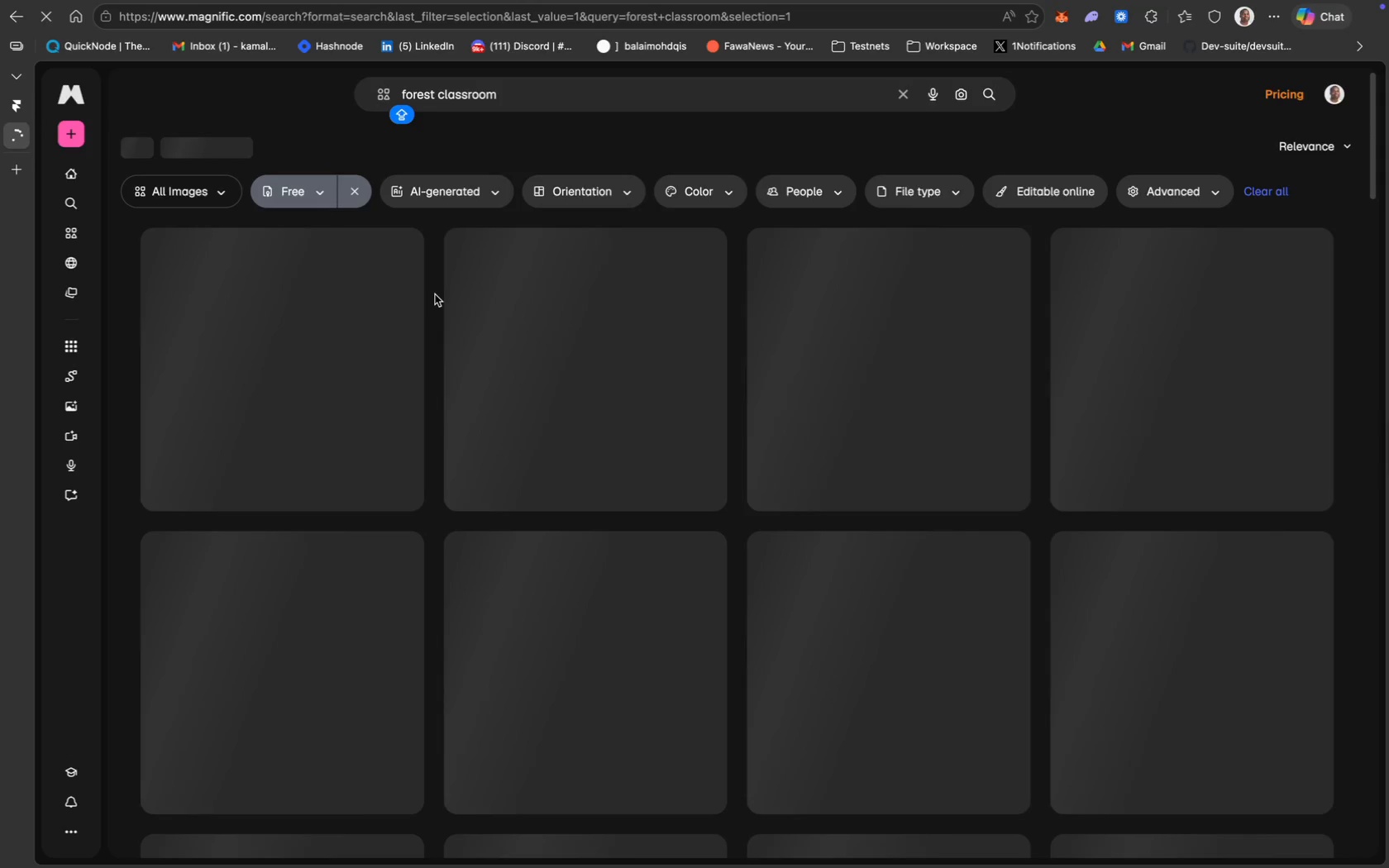 
scroll: coordinate [537, 494], scroll_direction: down, amount: 83.0
 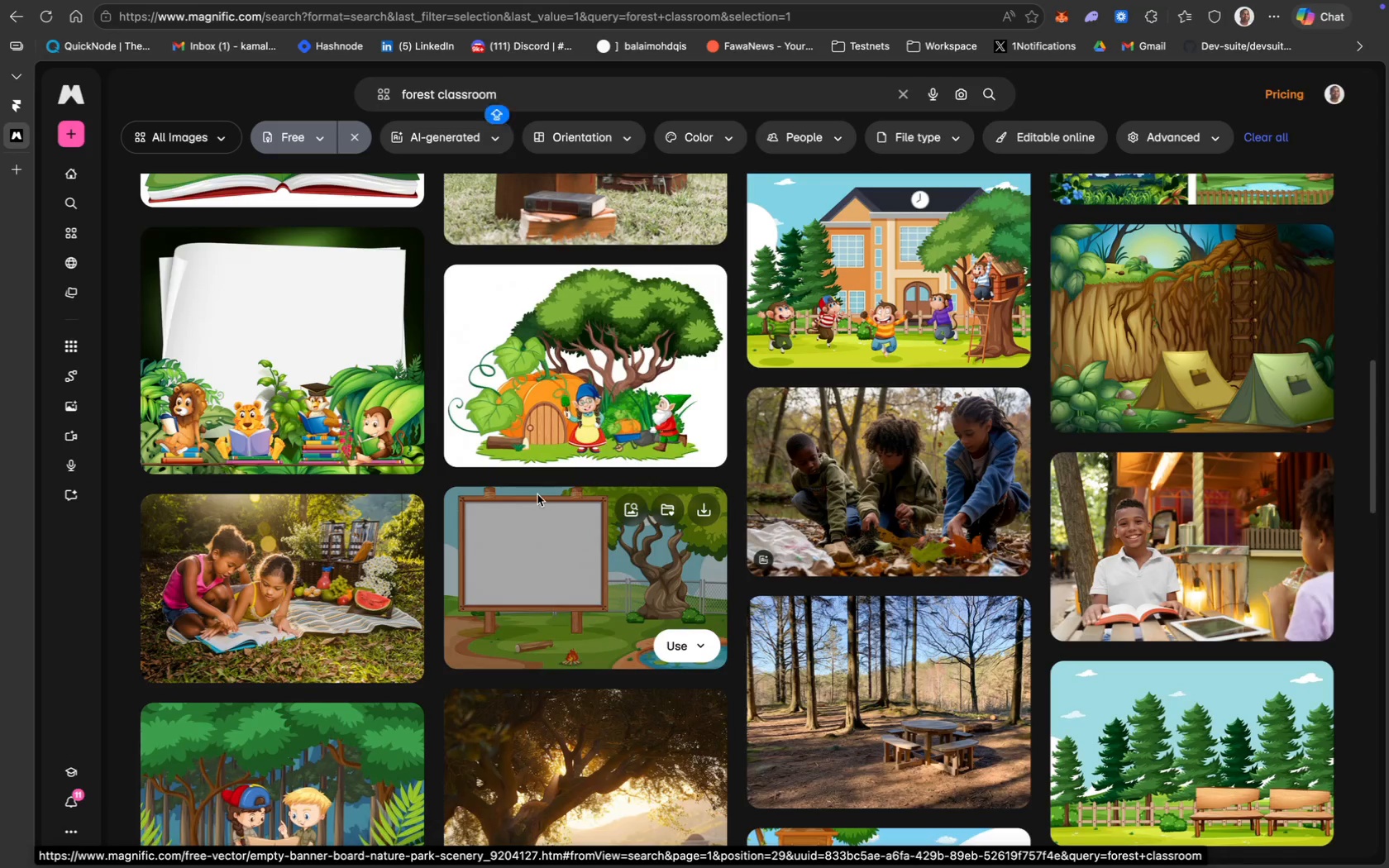 
scroll: coordinate [537, 494], scroll_direction: up, amount: 212.0
 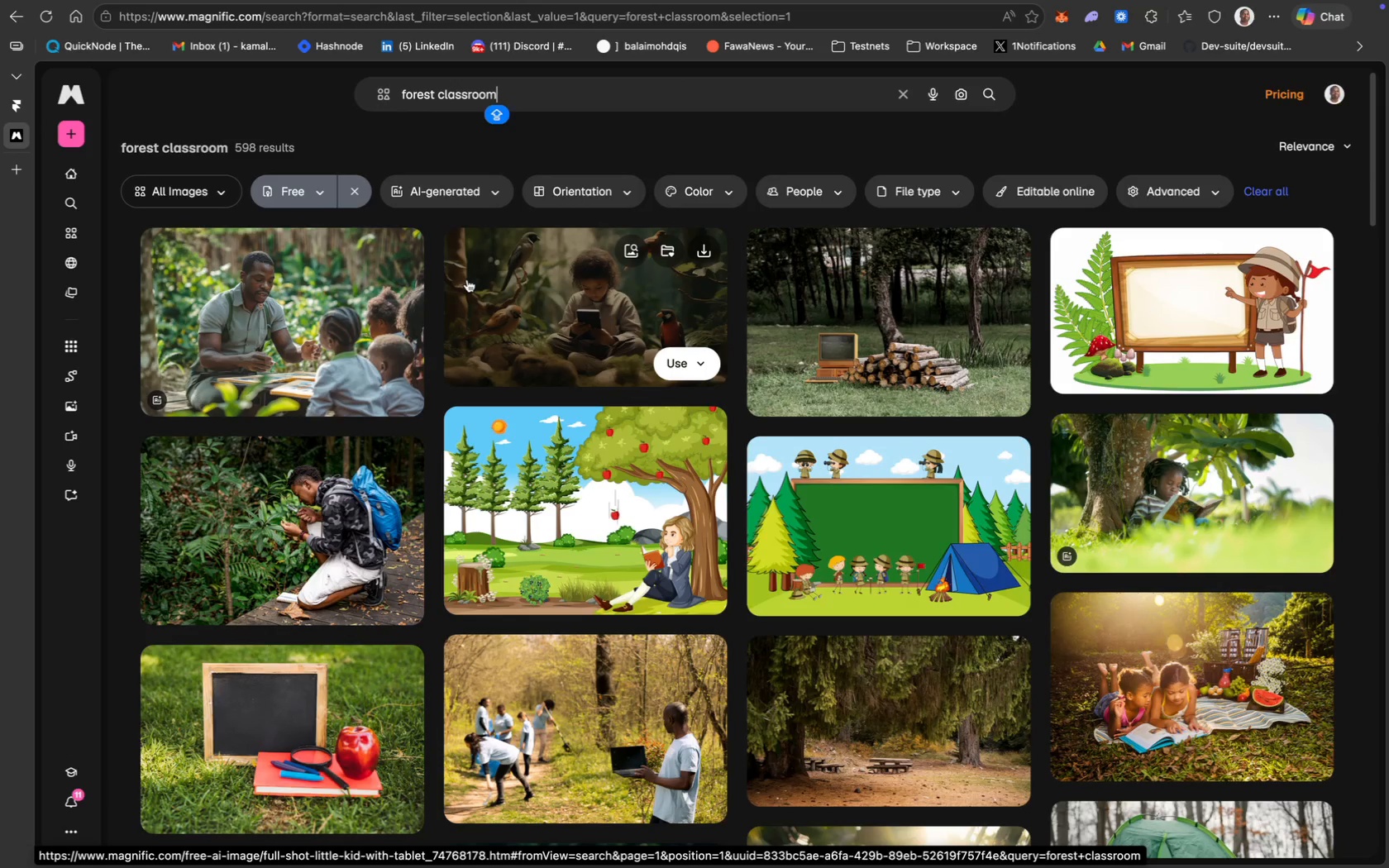 
mouse_move([423, 263])
 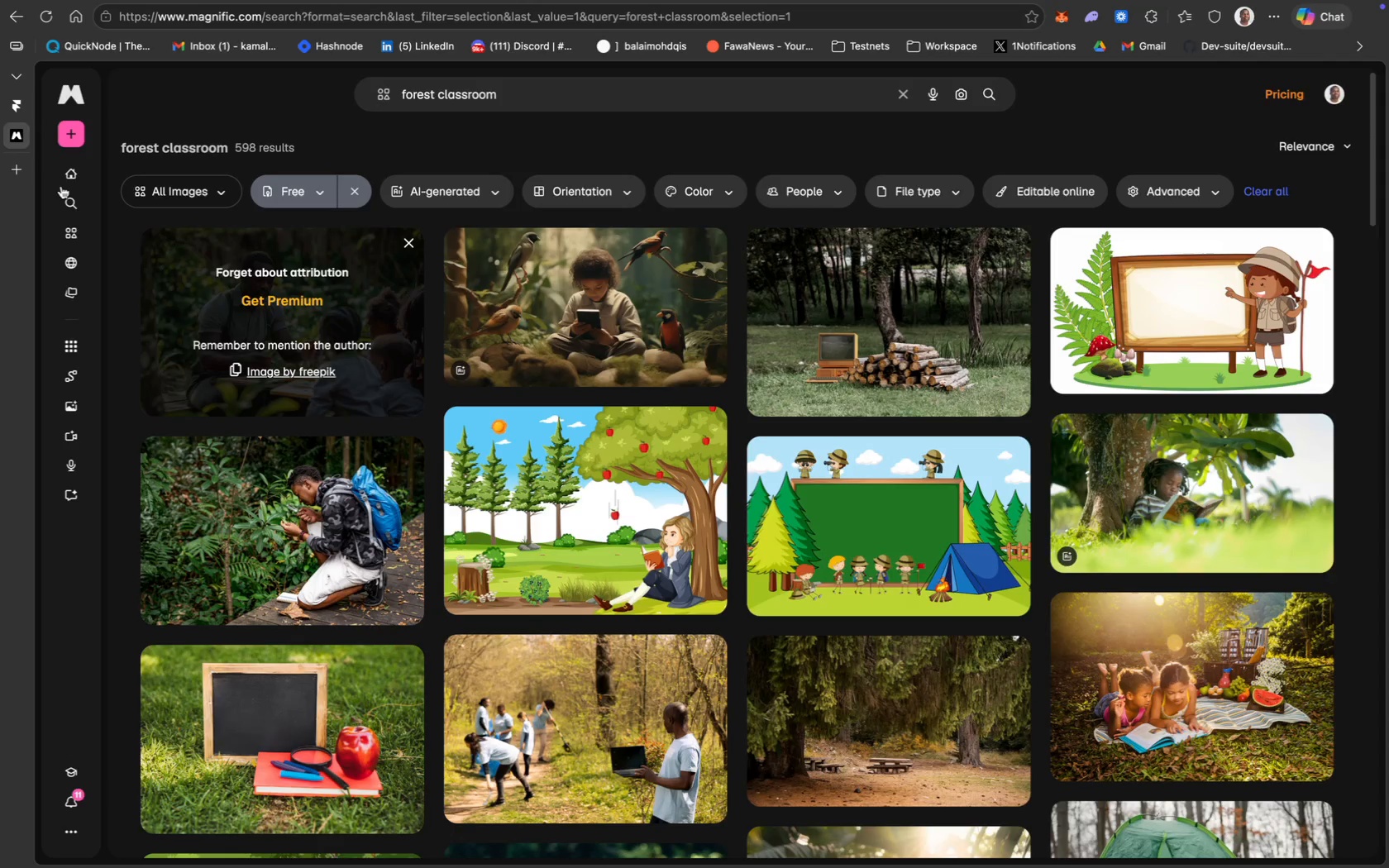 
left_click([14, 110])
 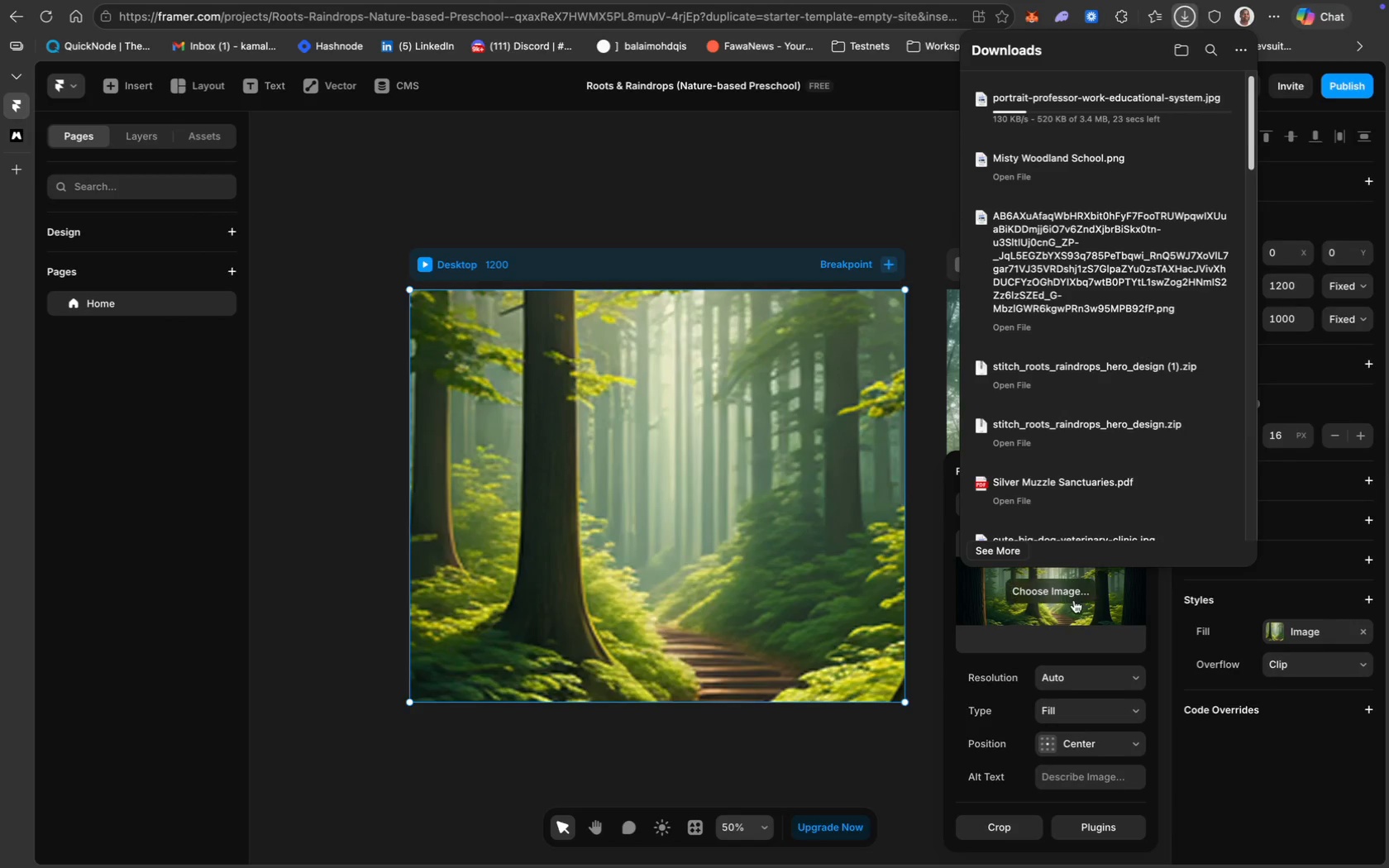 
left_click([1058, 594])
 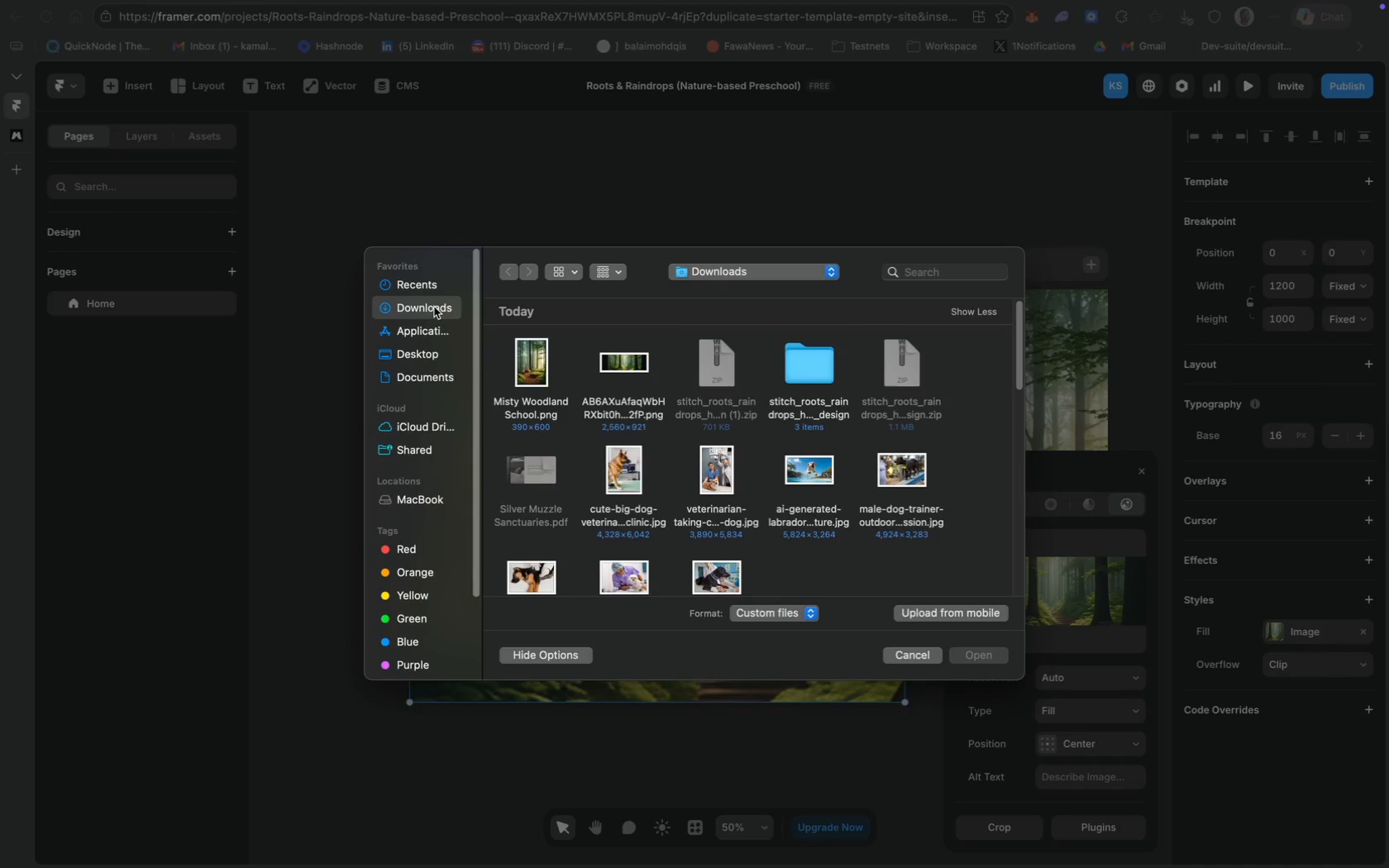 
wait(5.85)
 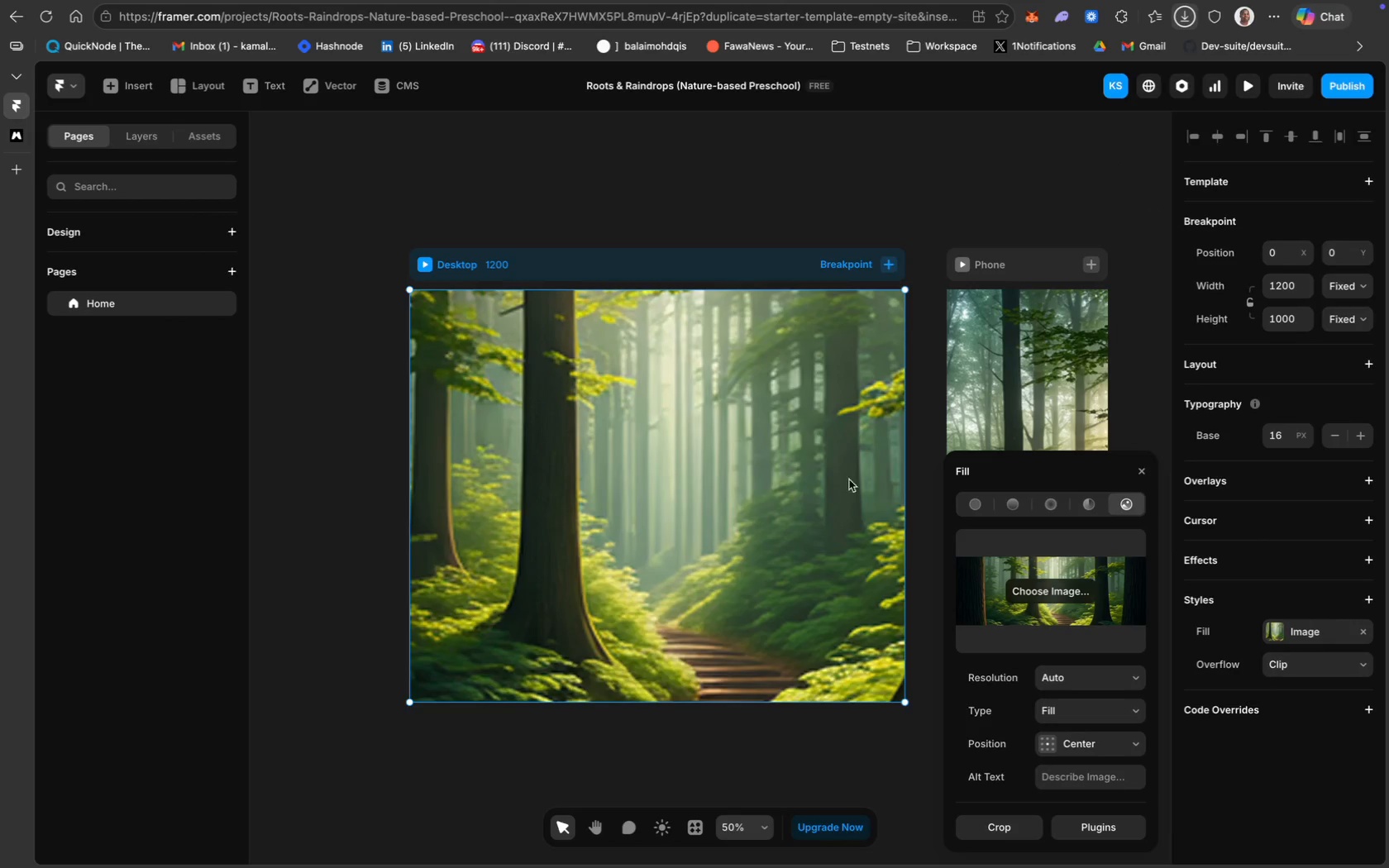 
scroll: coordinate [531, 374], scroll_direction: up, amount: 71.0
 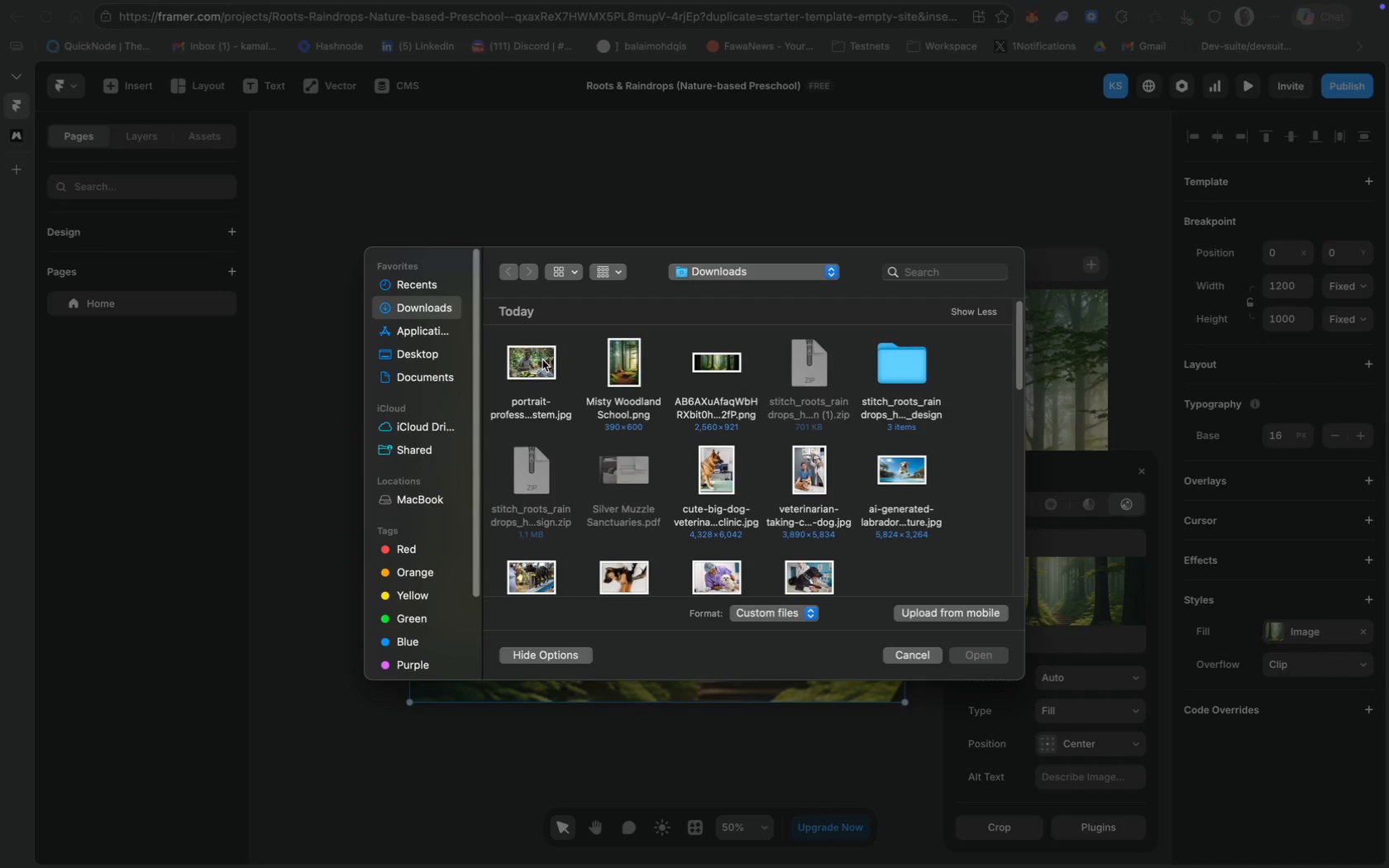 
left_click([543, 362])
 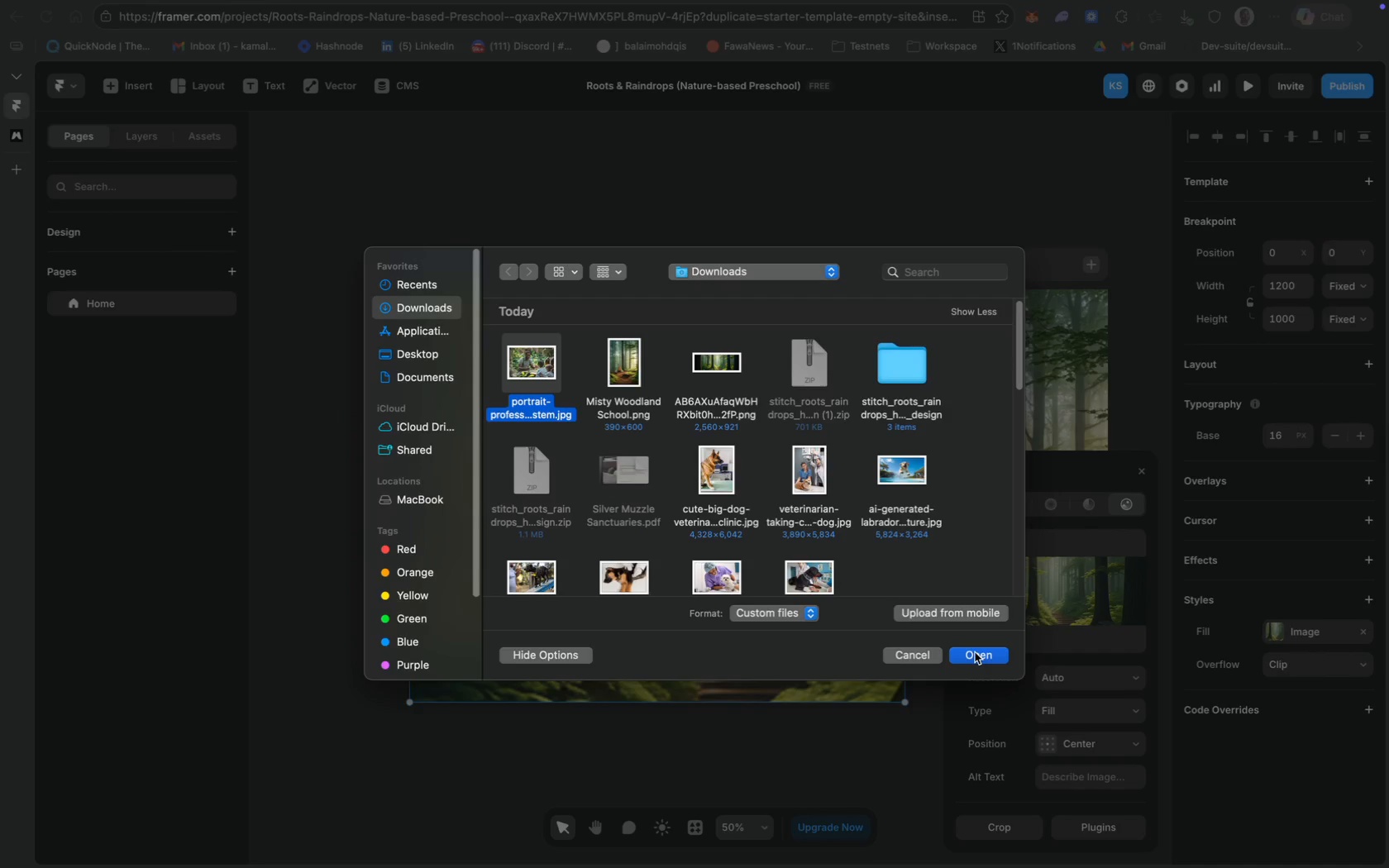 
left_click([980, 655])
 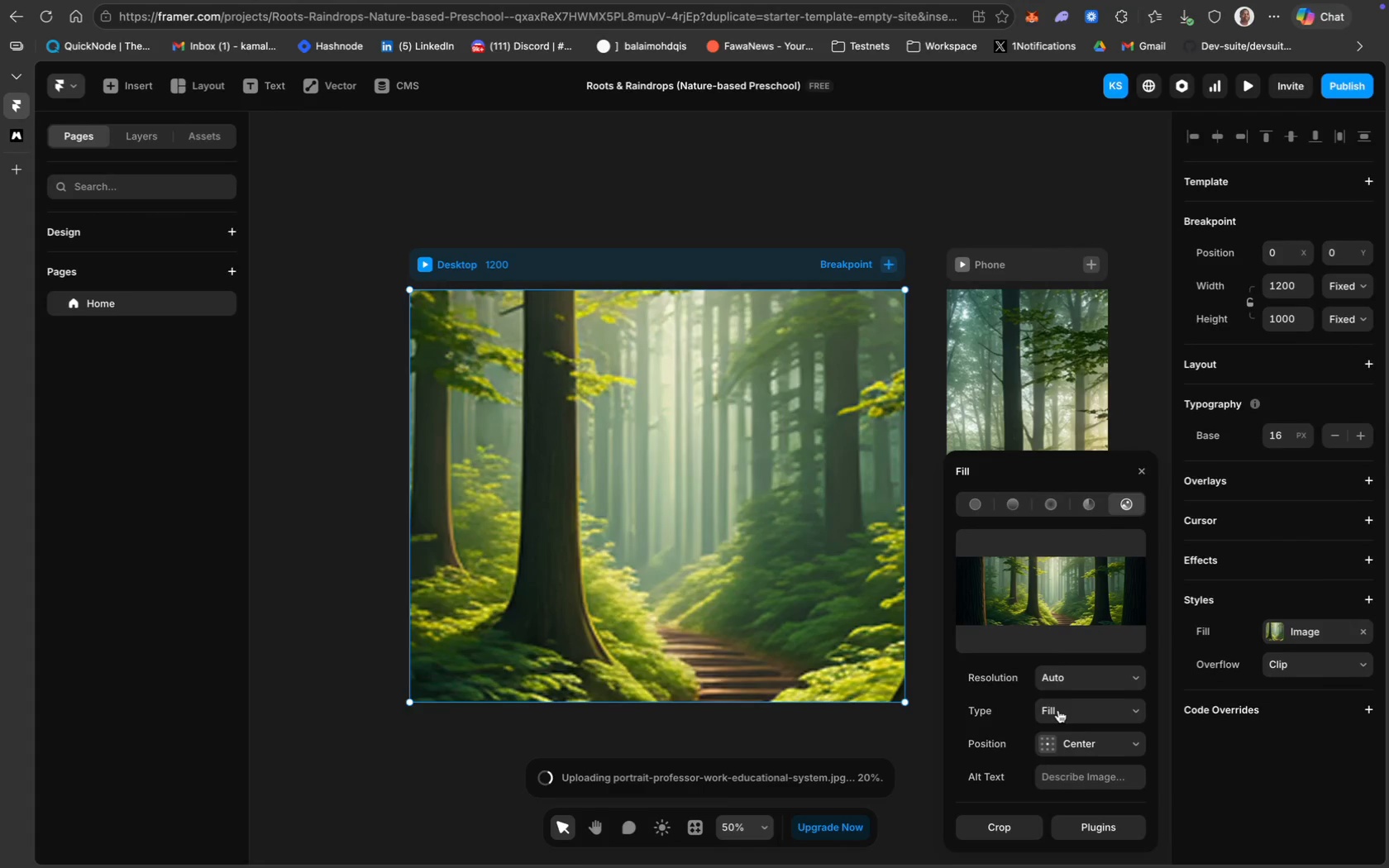 
wait(8.39)
 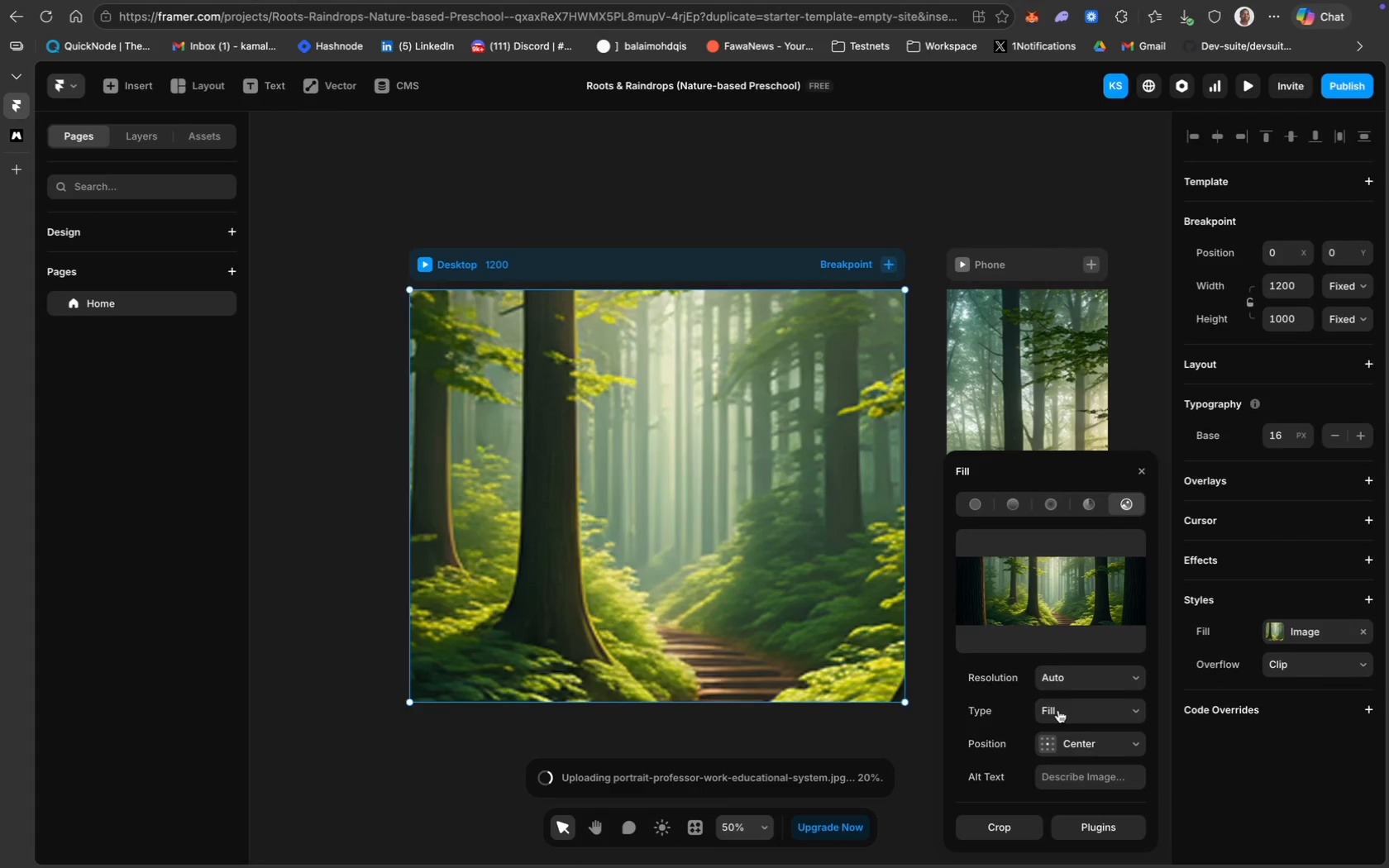 
mouse_move([956, 756])
 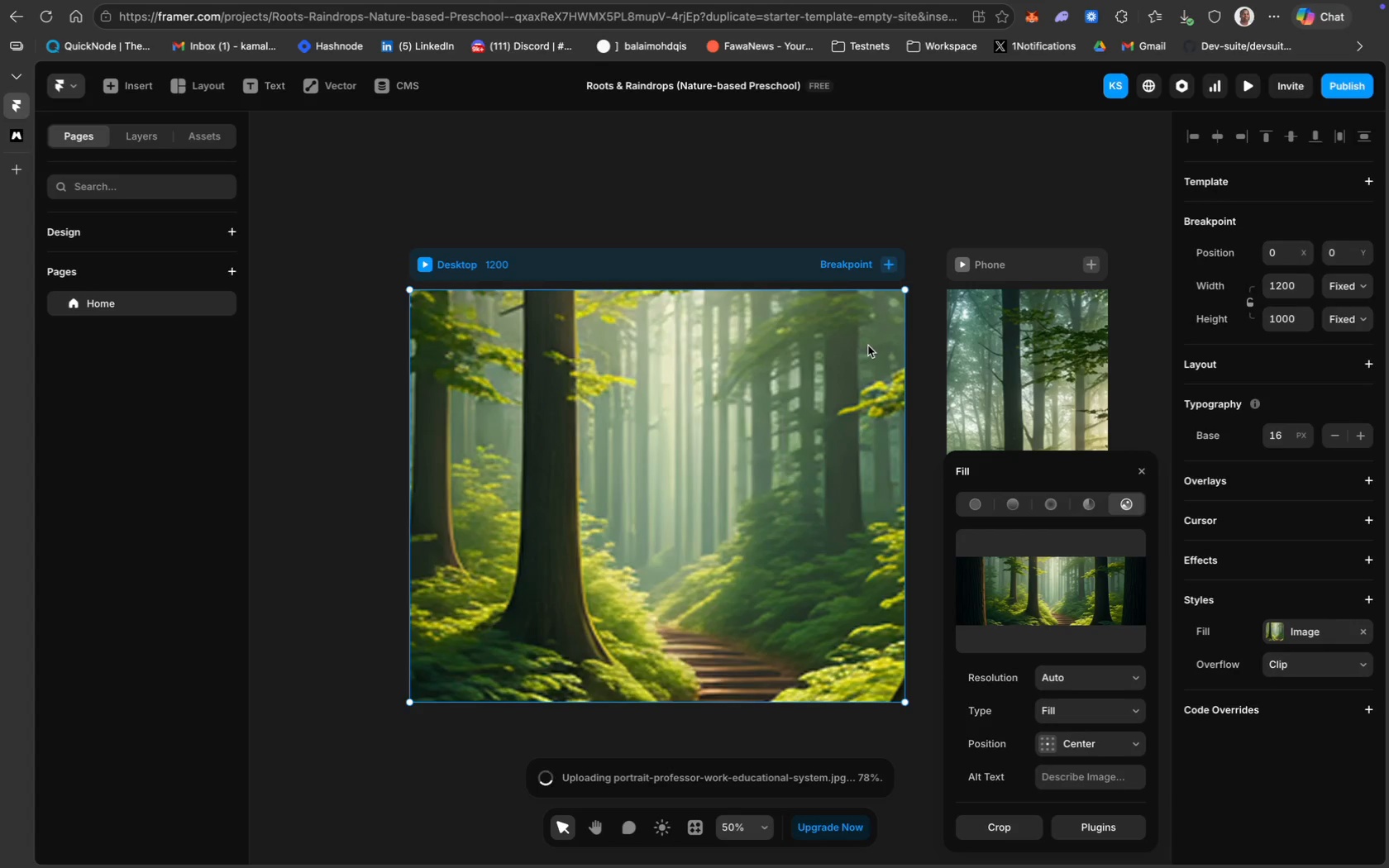 
wait(11.26)
 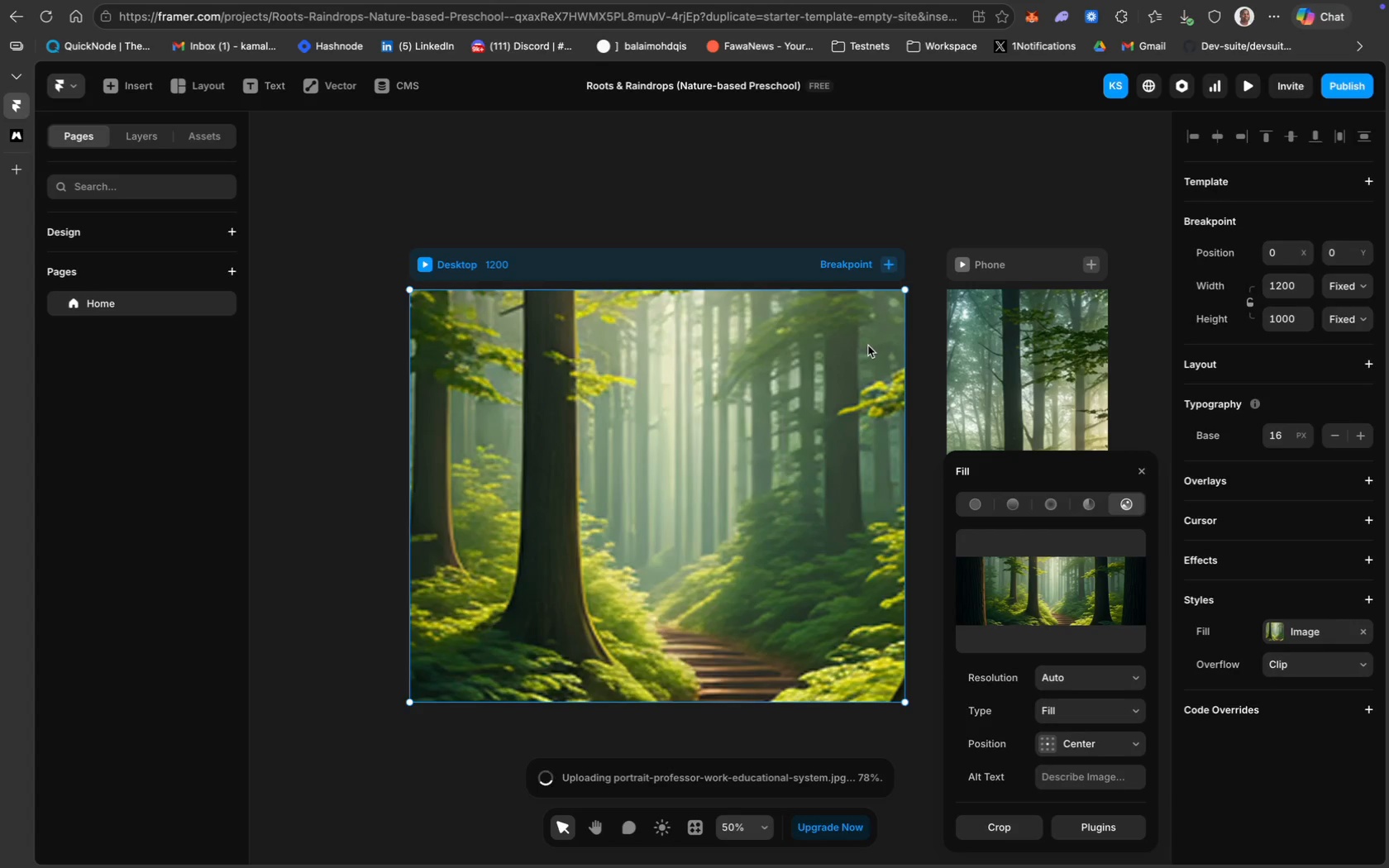 
scroll: coordinate [375, 210], scroll_direction: up, amount: 15.0
 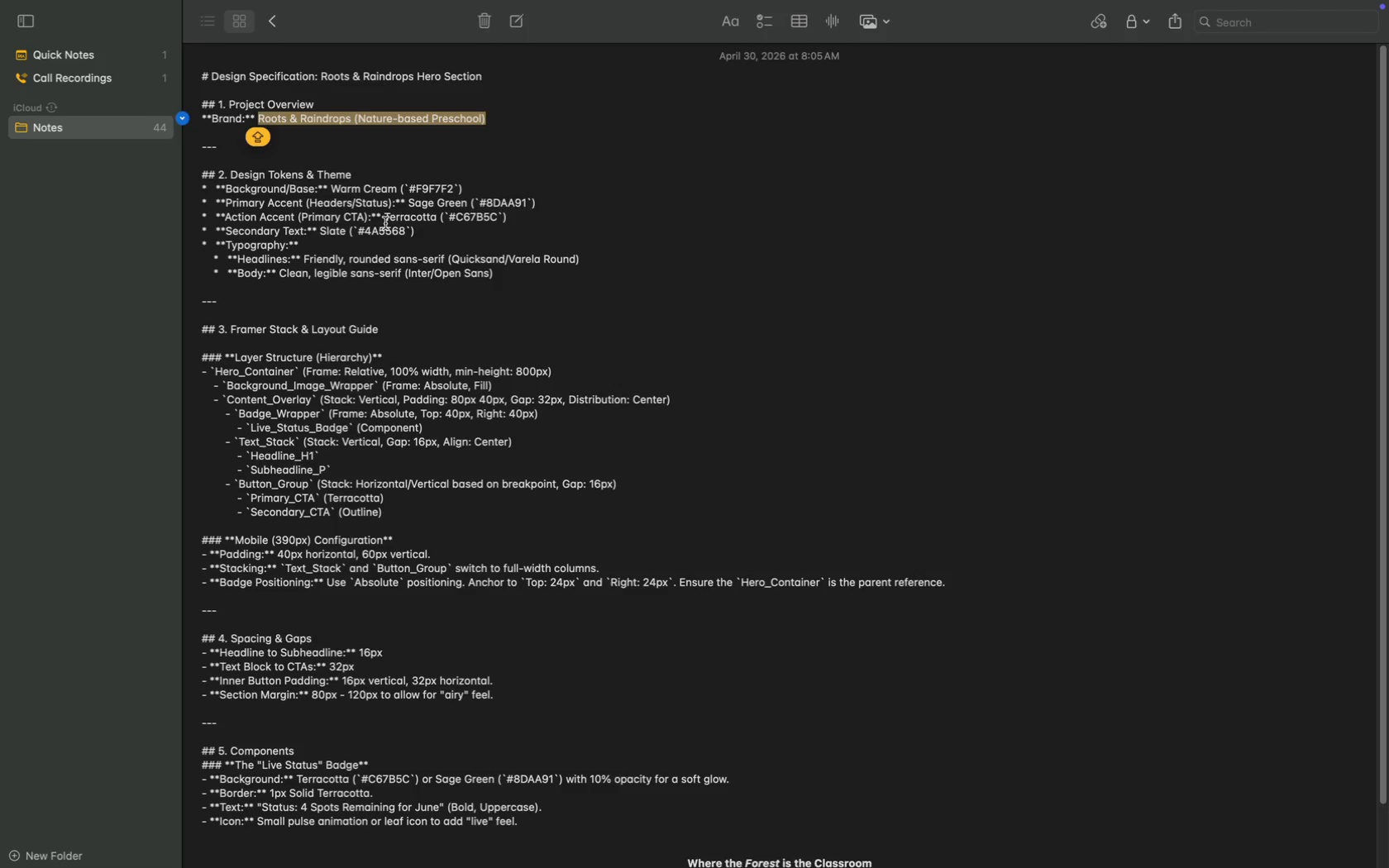 
wait(18.56)
 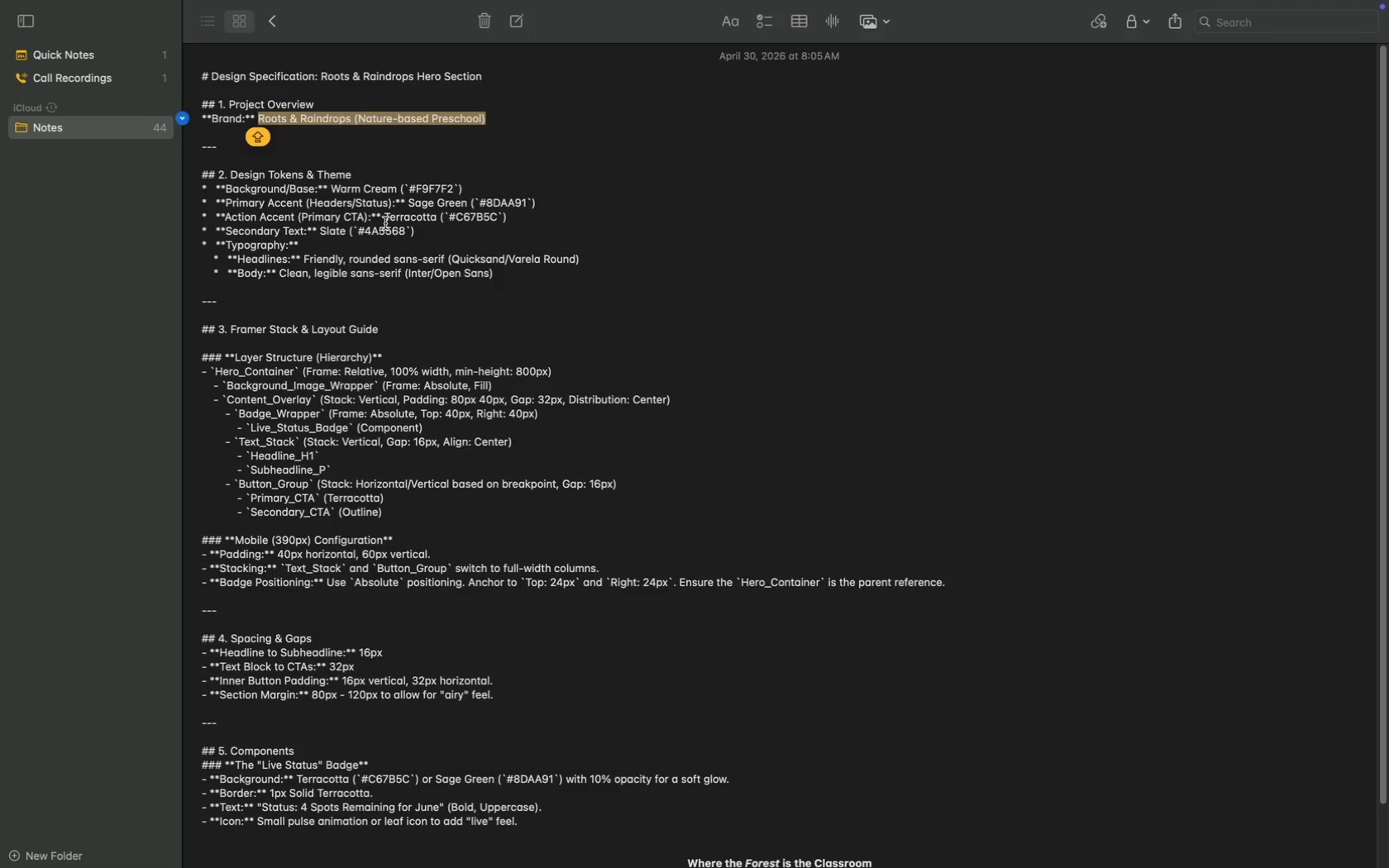 
left_click([887, 205])
 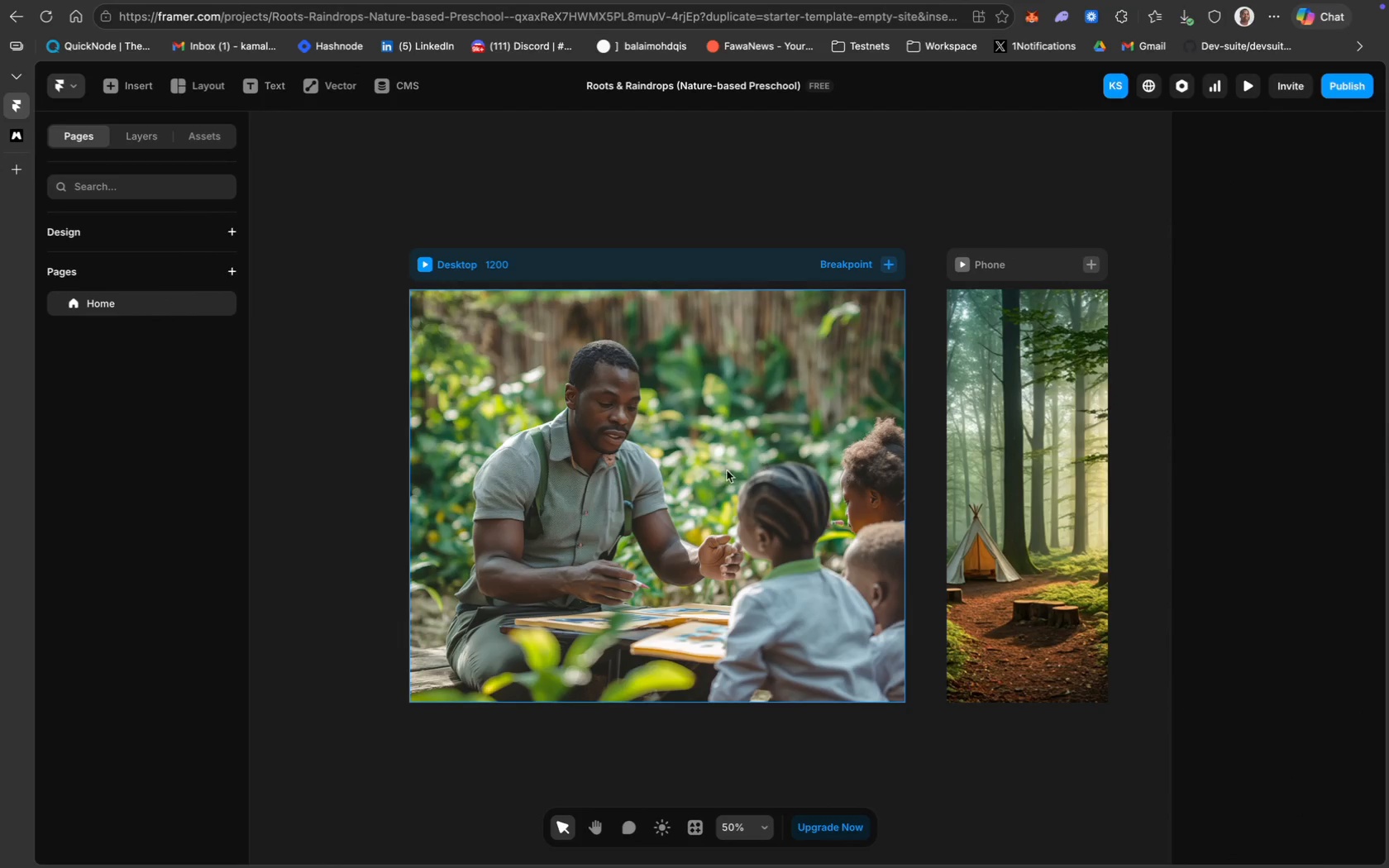 
left_click([663, 484])
 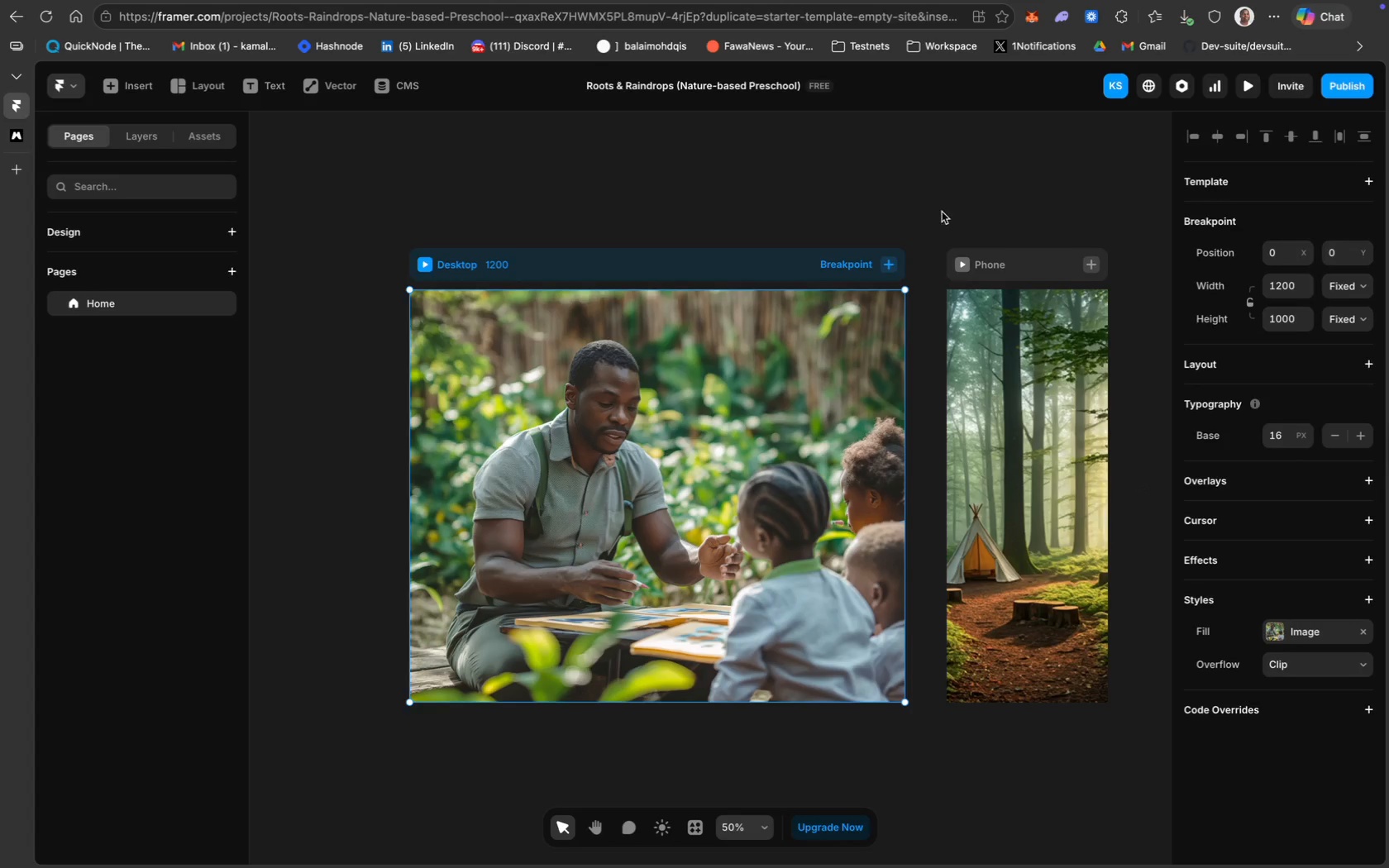 
wait(8.39)
 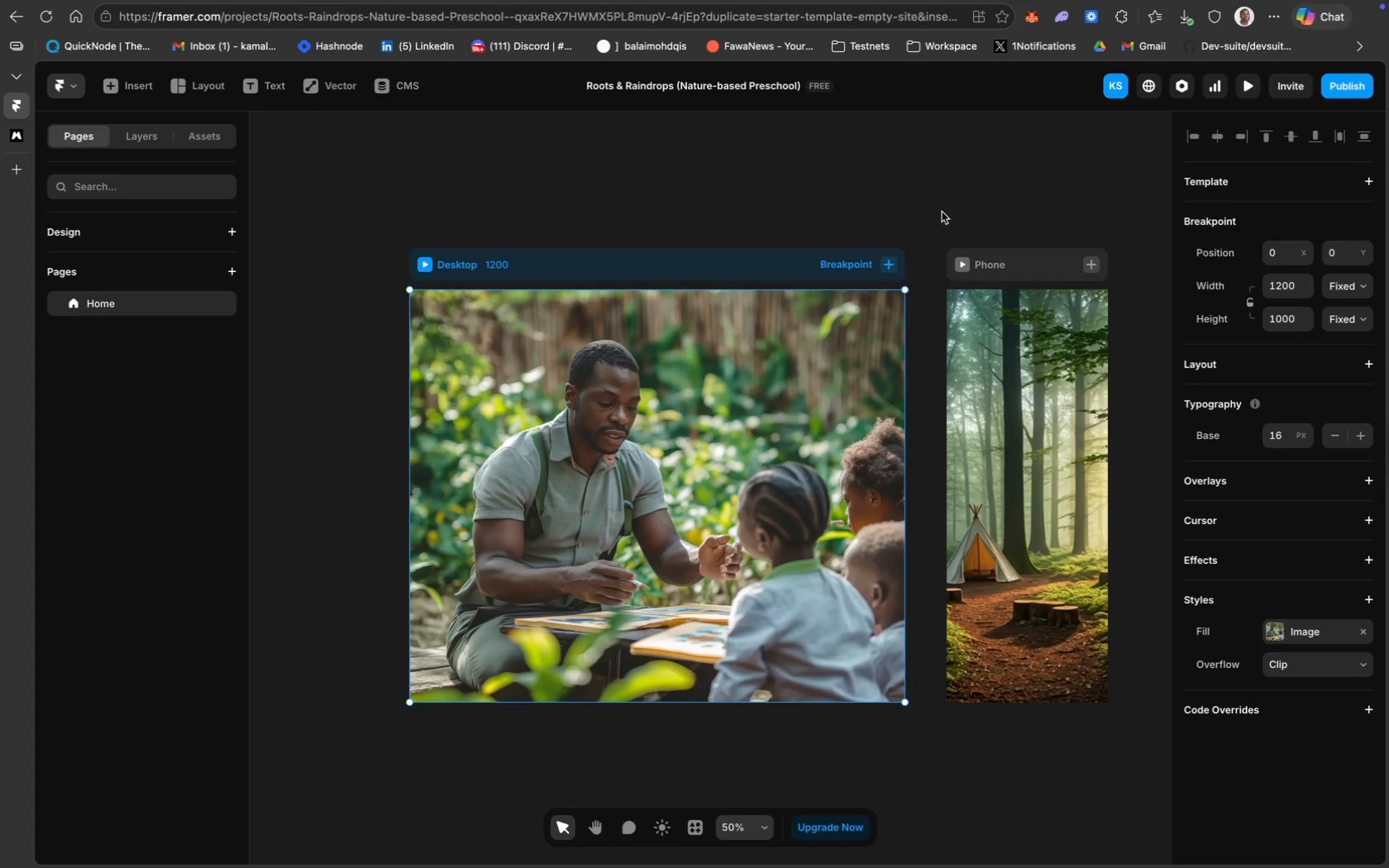 
left_click([200, 85])
 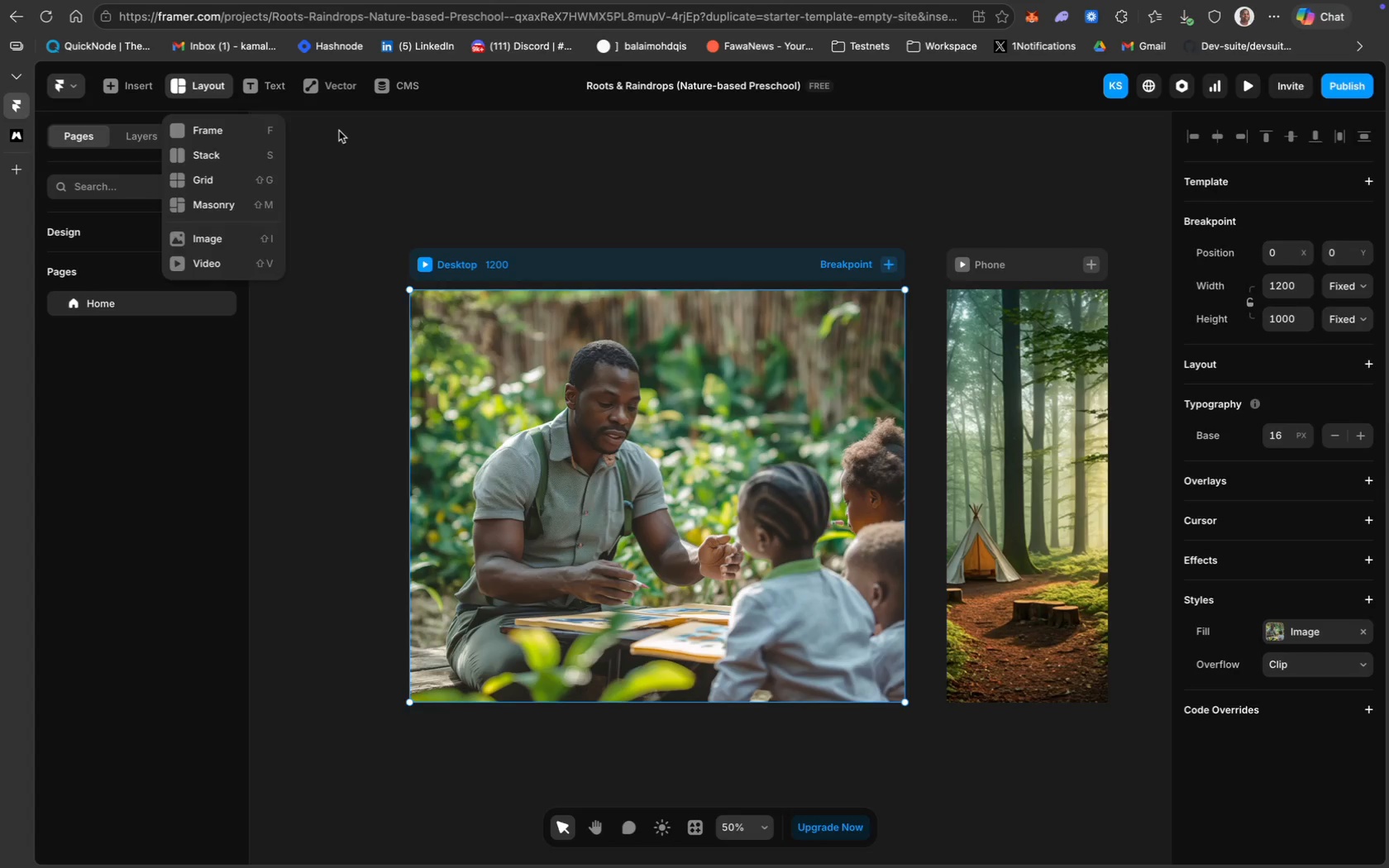 
mouse_move([168, 112])
 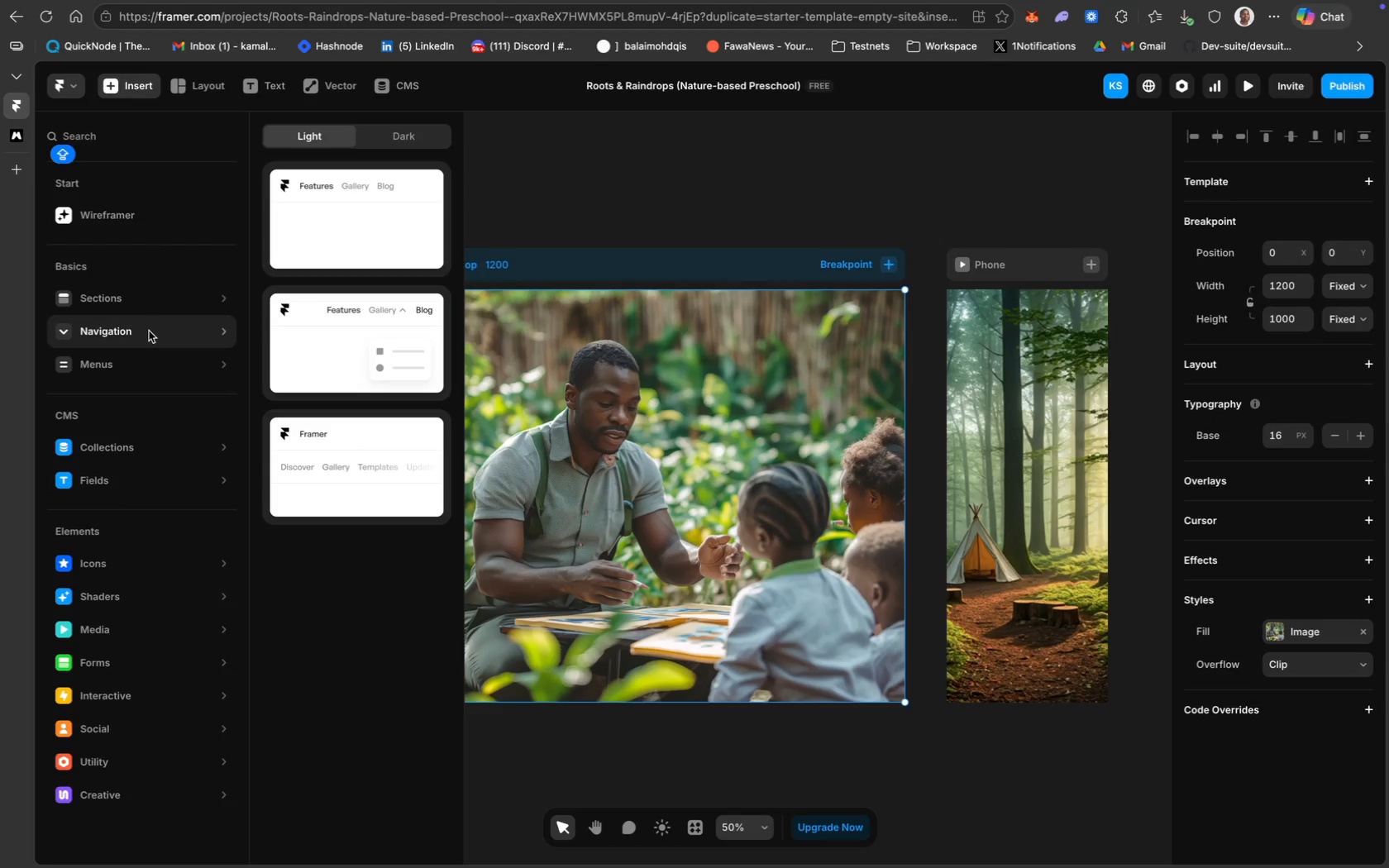 
wait(6.61)
 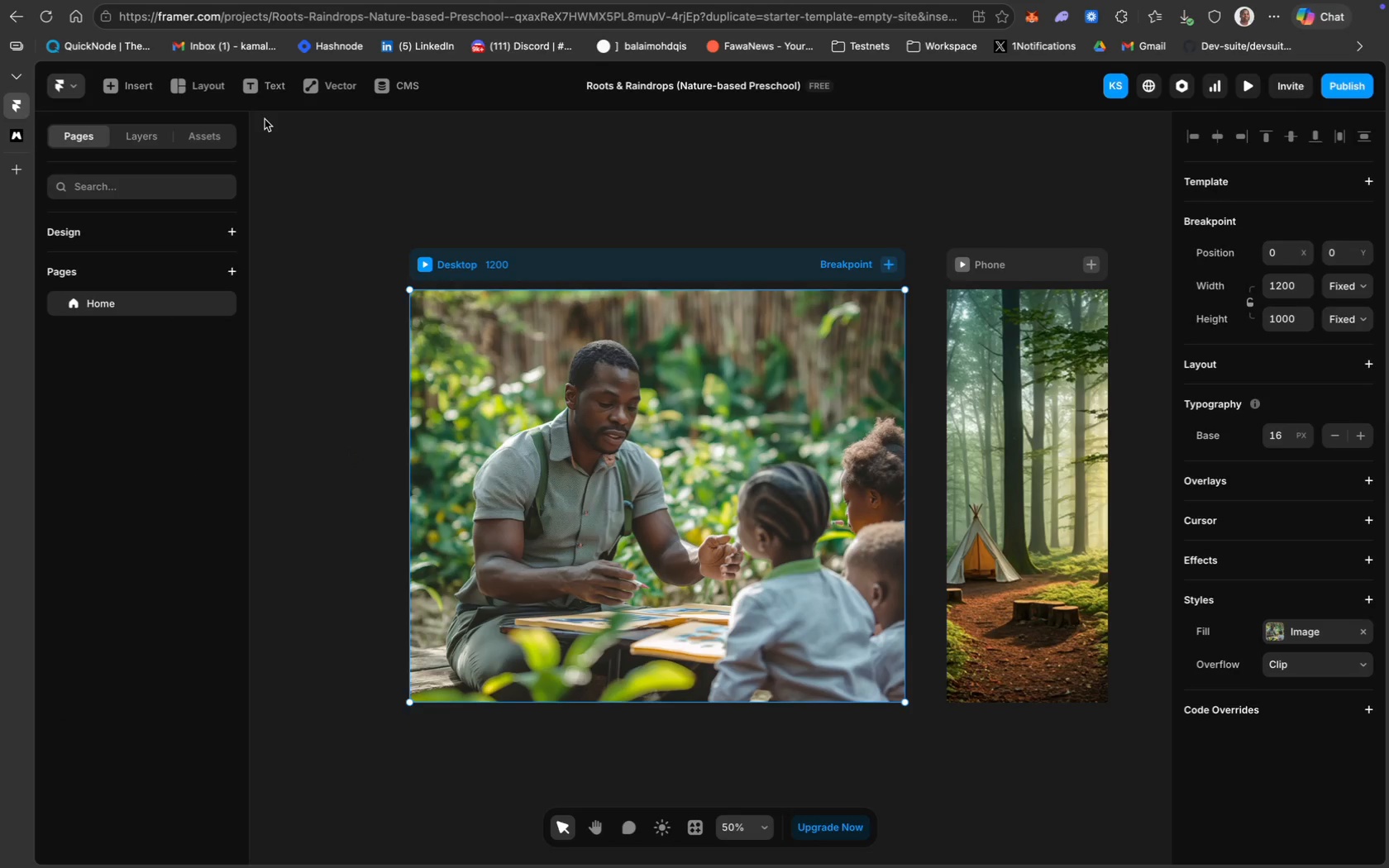 
left_click([218, 334])
 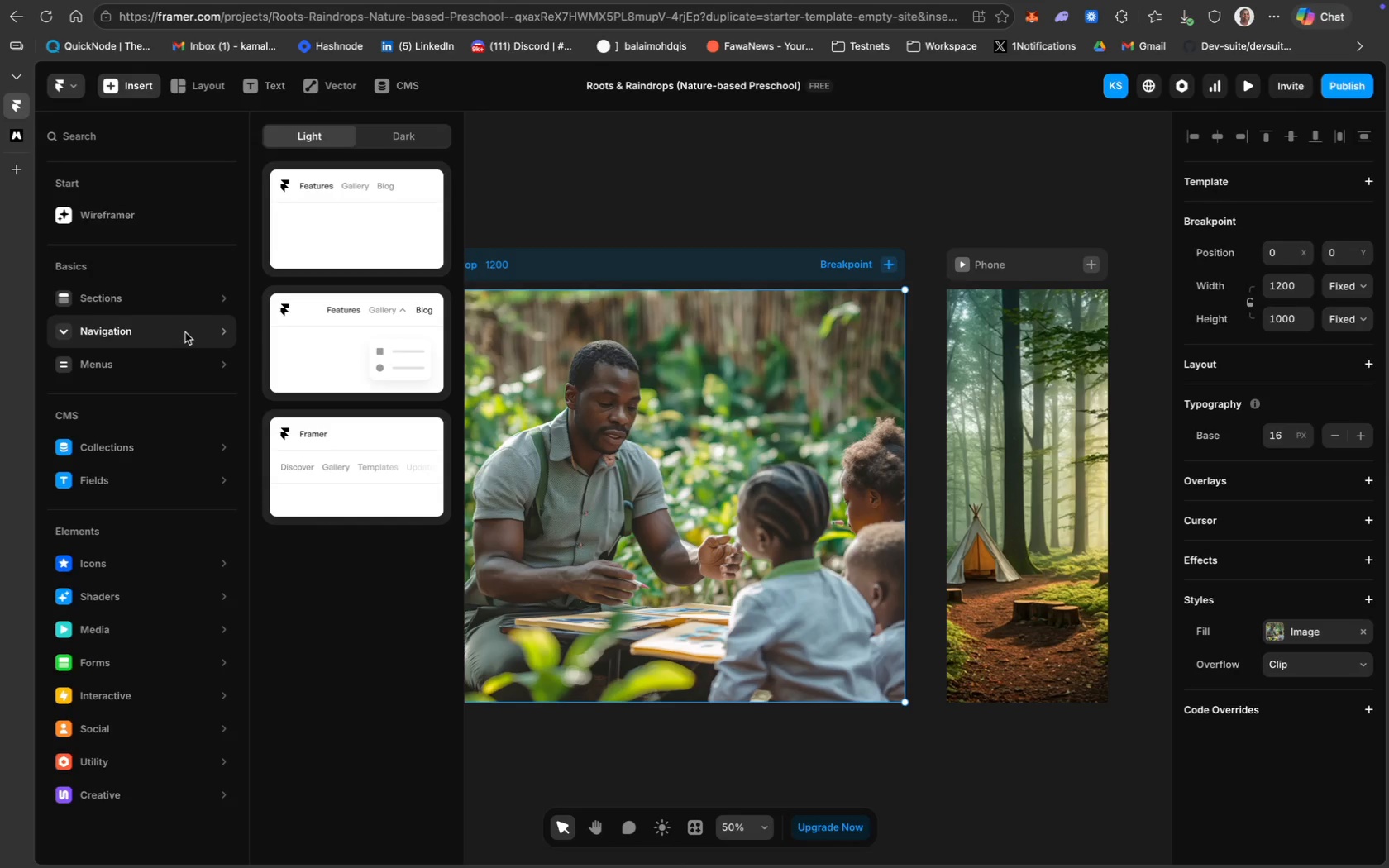 
wait(5.58)
 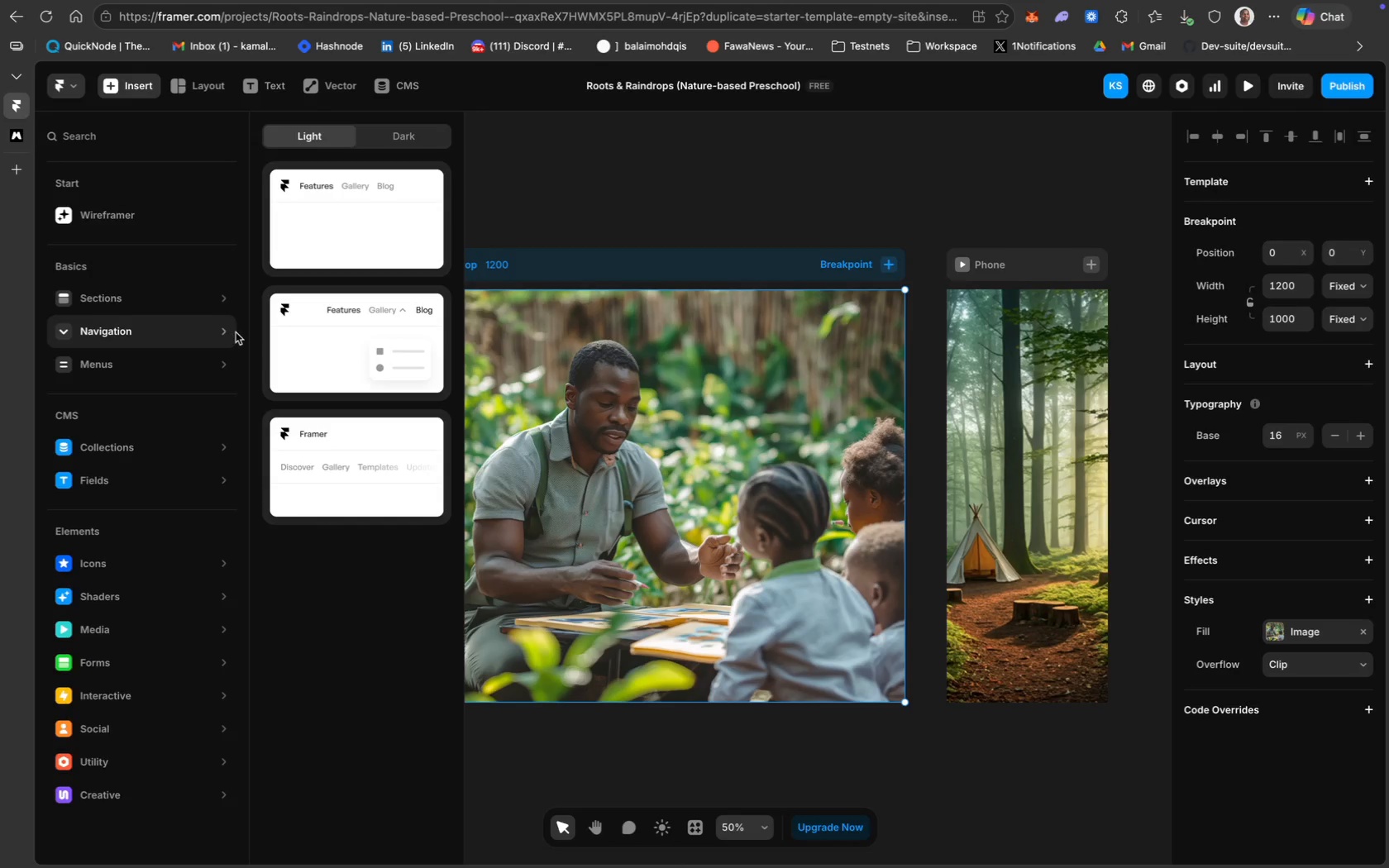 
left_click([353, 223])
 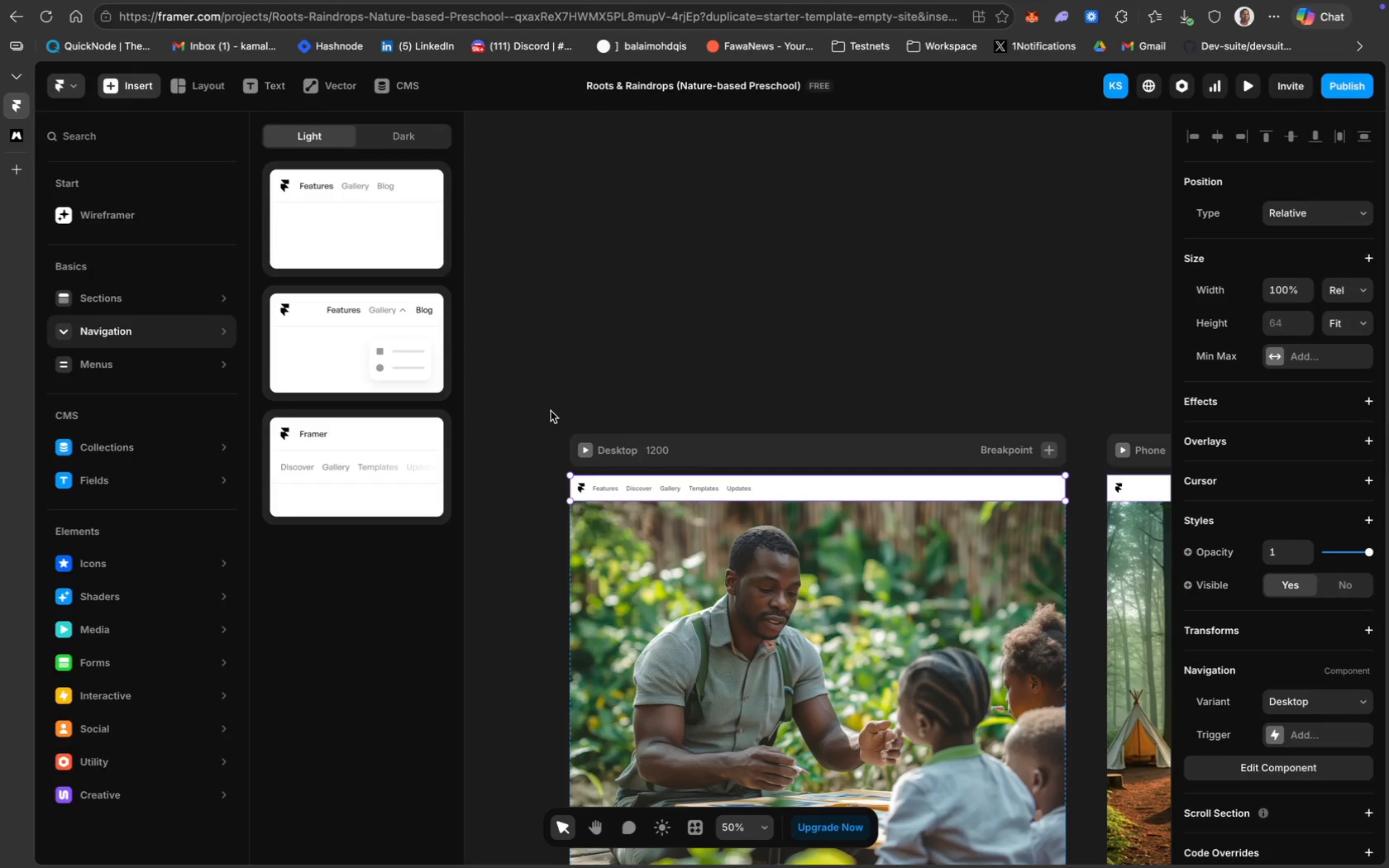 
scroll: coordinate [625, 339], scroll_direction: down, amount: 37.0
 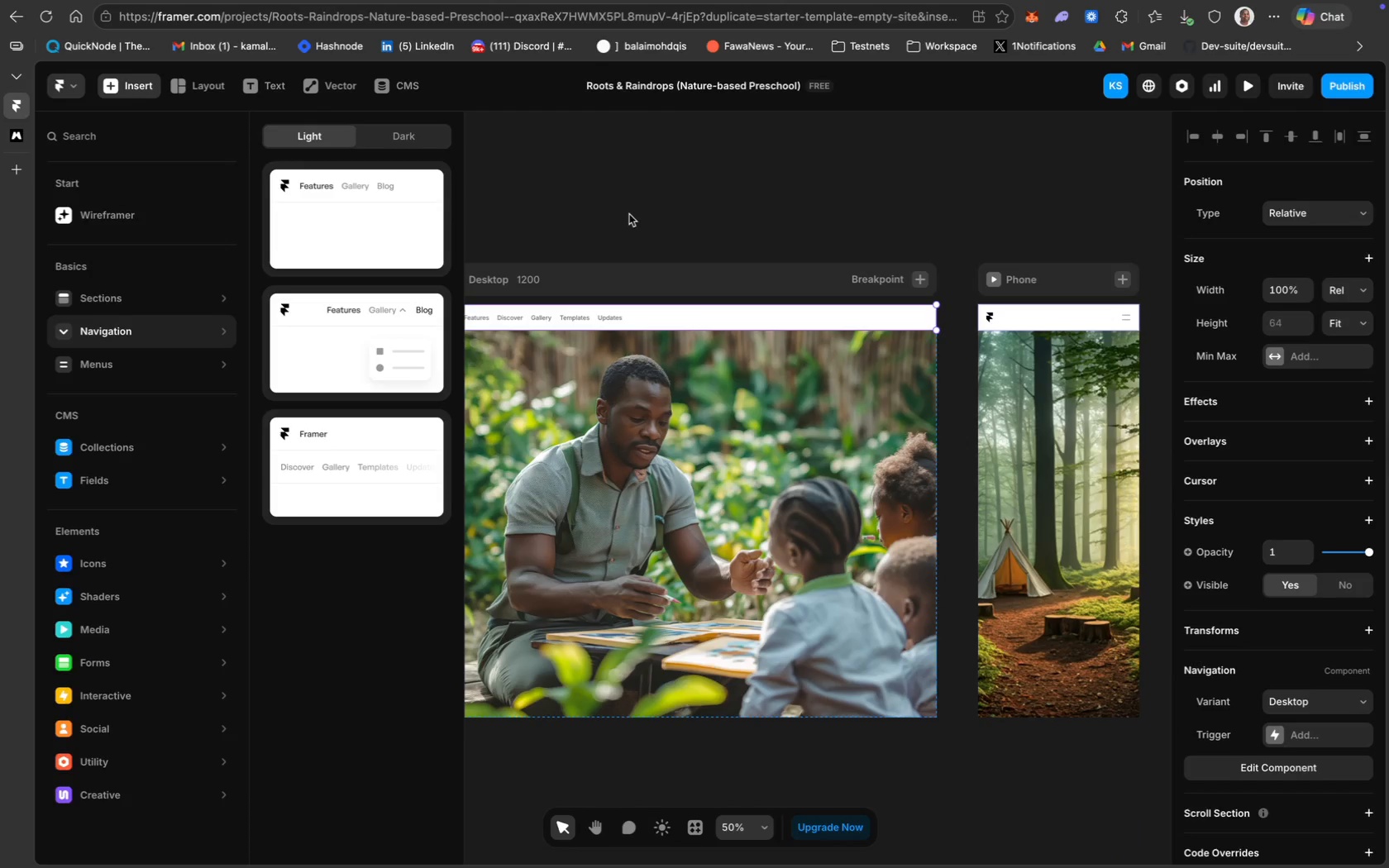 
left_click([631, 213])
 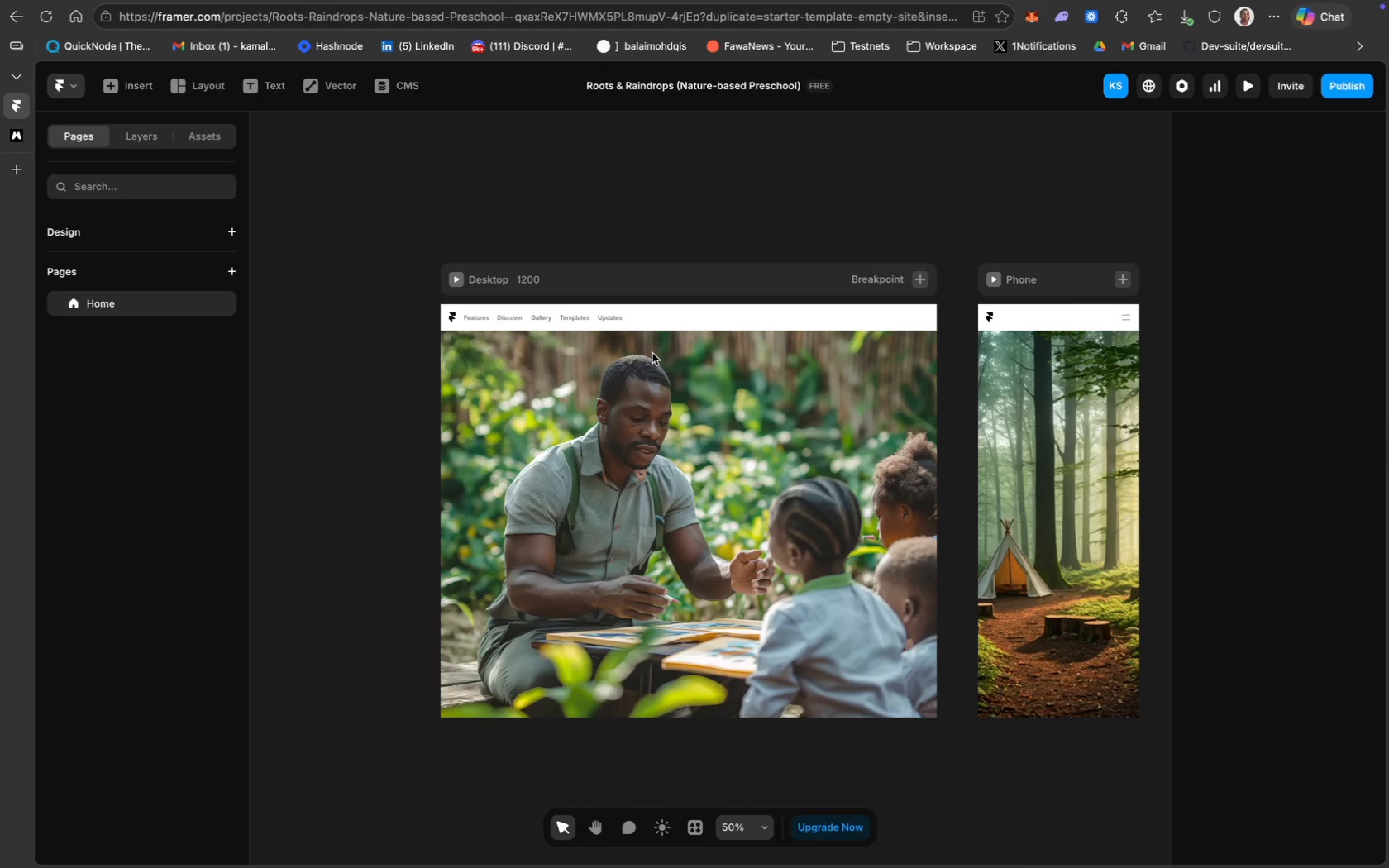 
key(Meta+Equal)
 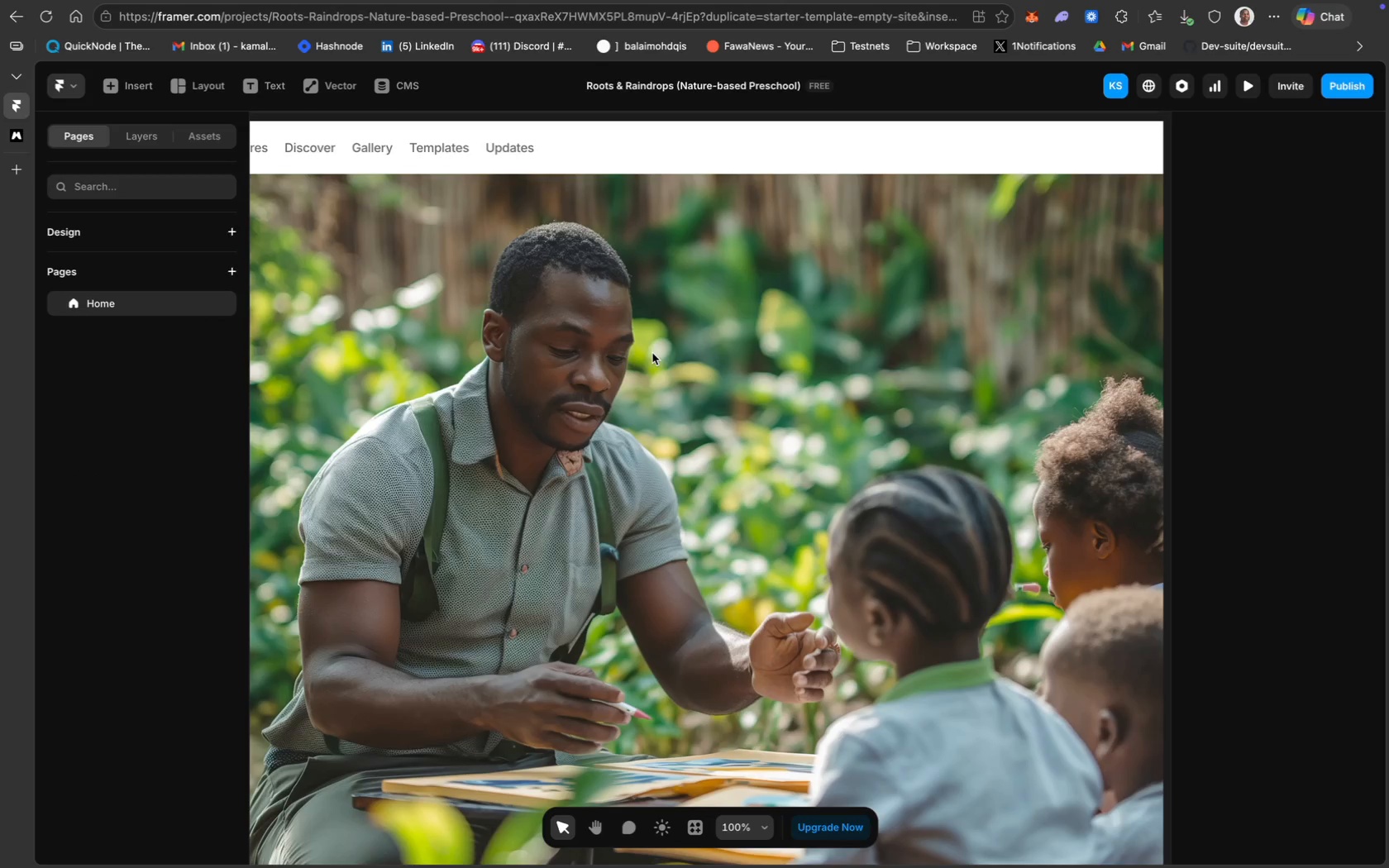 
scroll: coordinate [560, 303], scroll_direction: up, amount: 33.0
 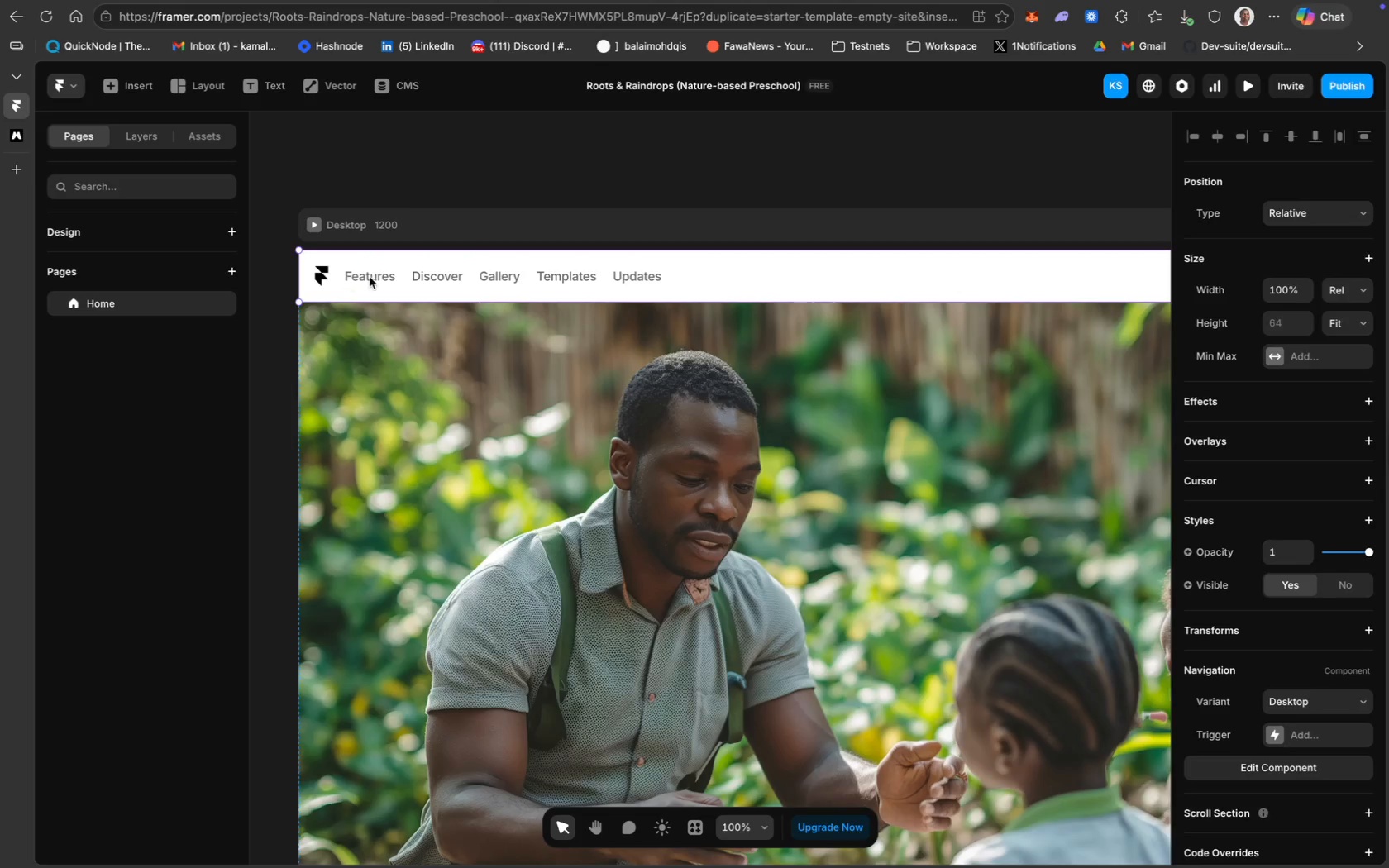 
scroll: coordinate [465, 370], scroll_direction: down, amount: 20.0
 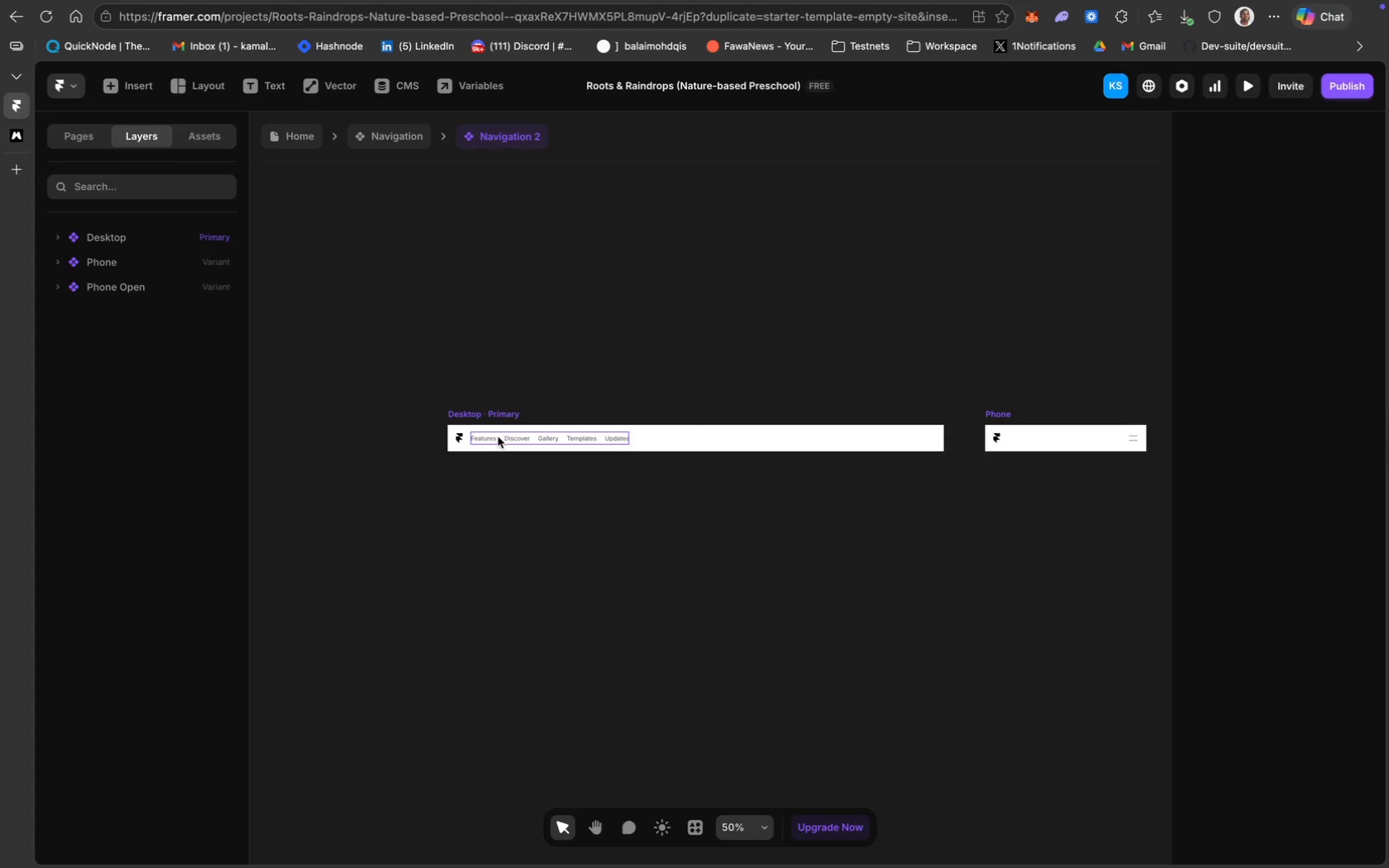 
wait(7.8)
 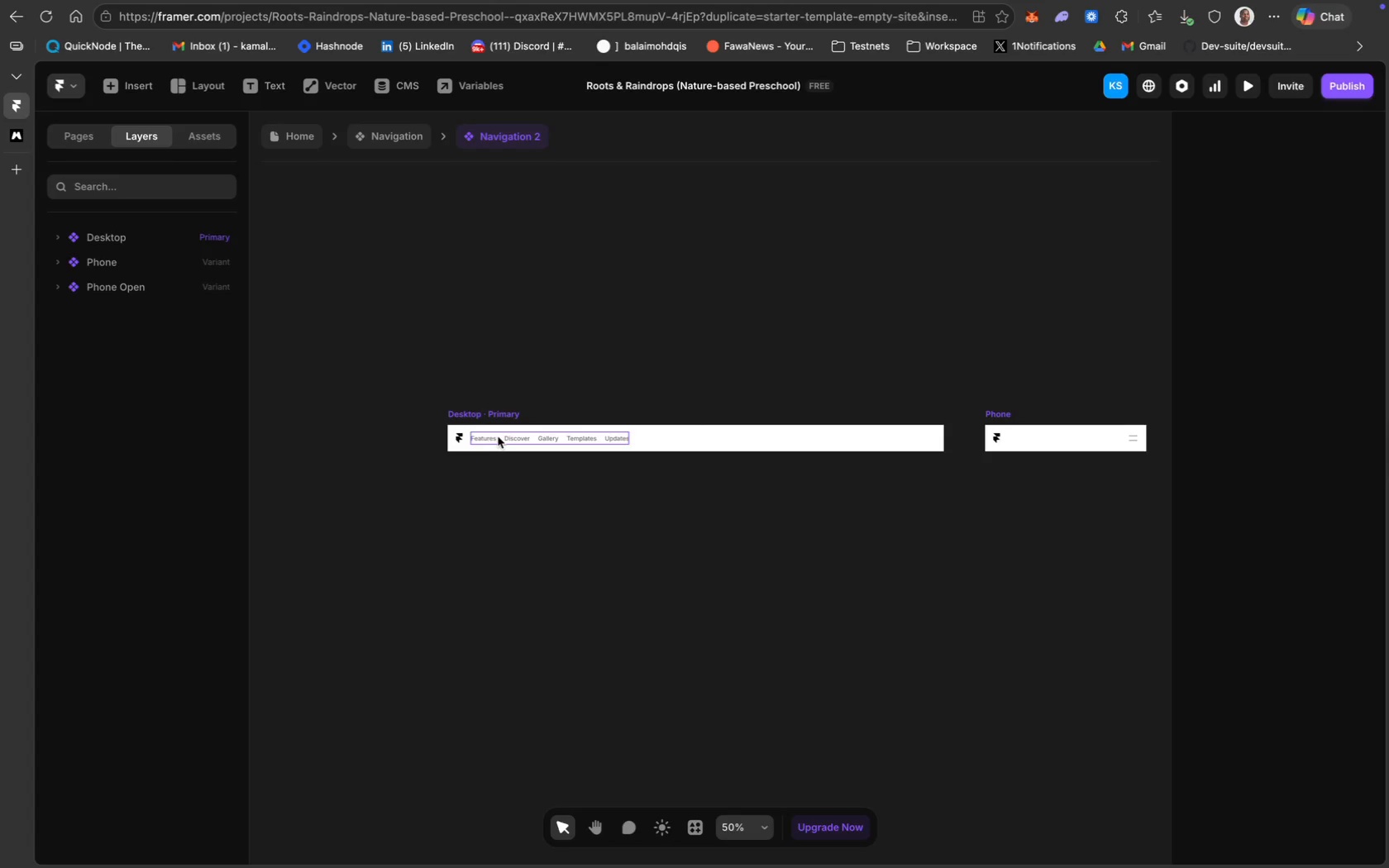 
left_click([61, 236])
 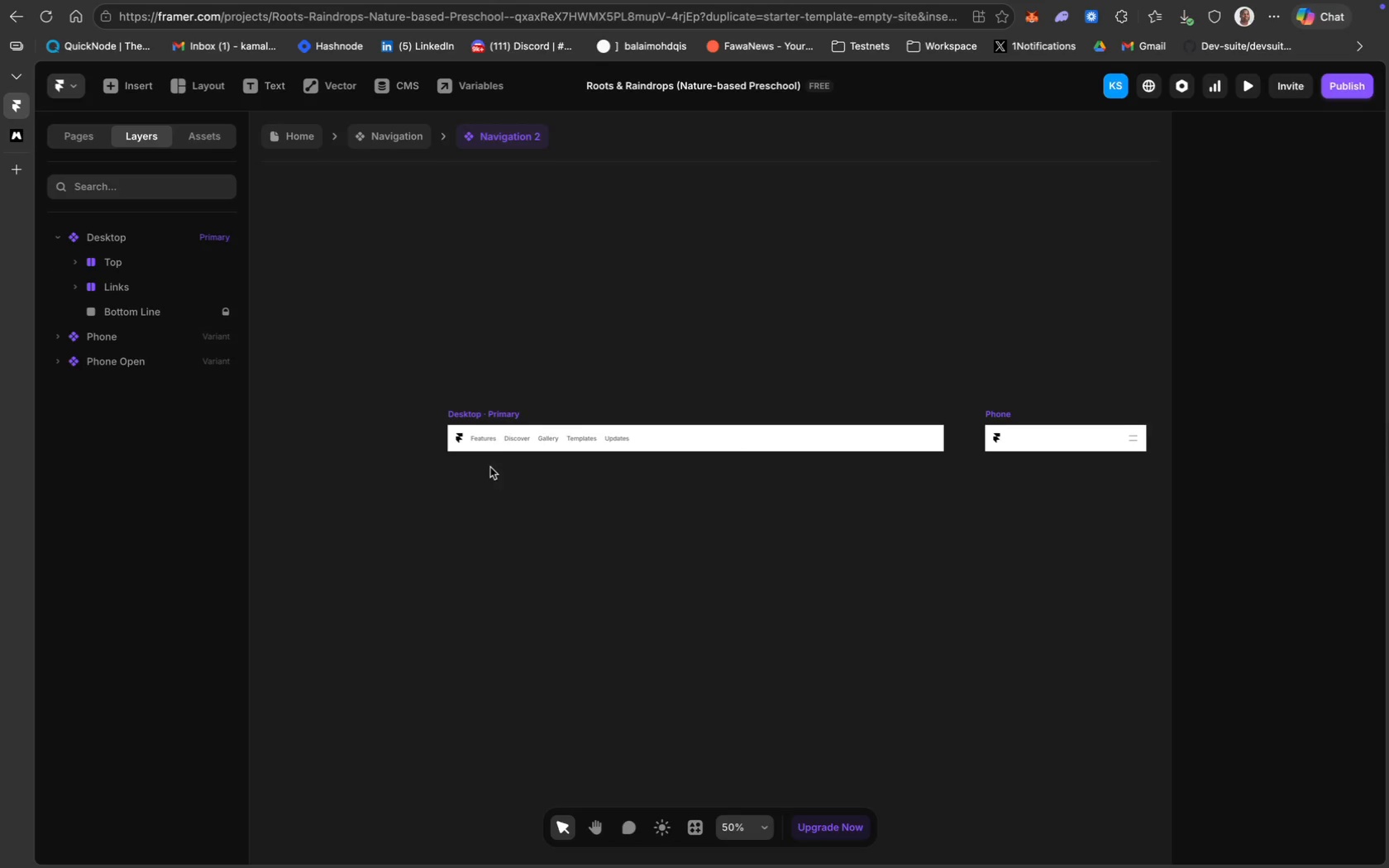 
left_click([536, 440])
 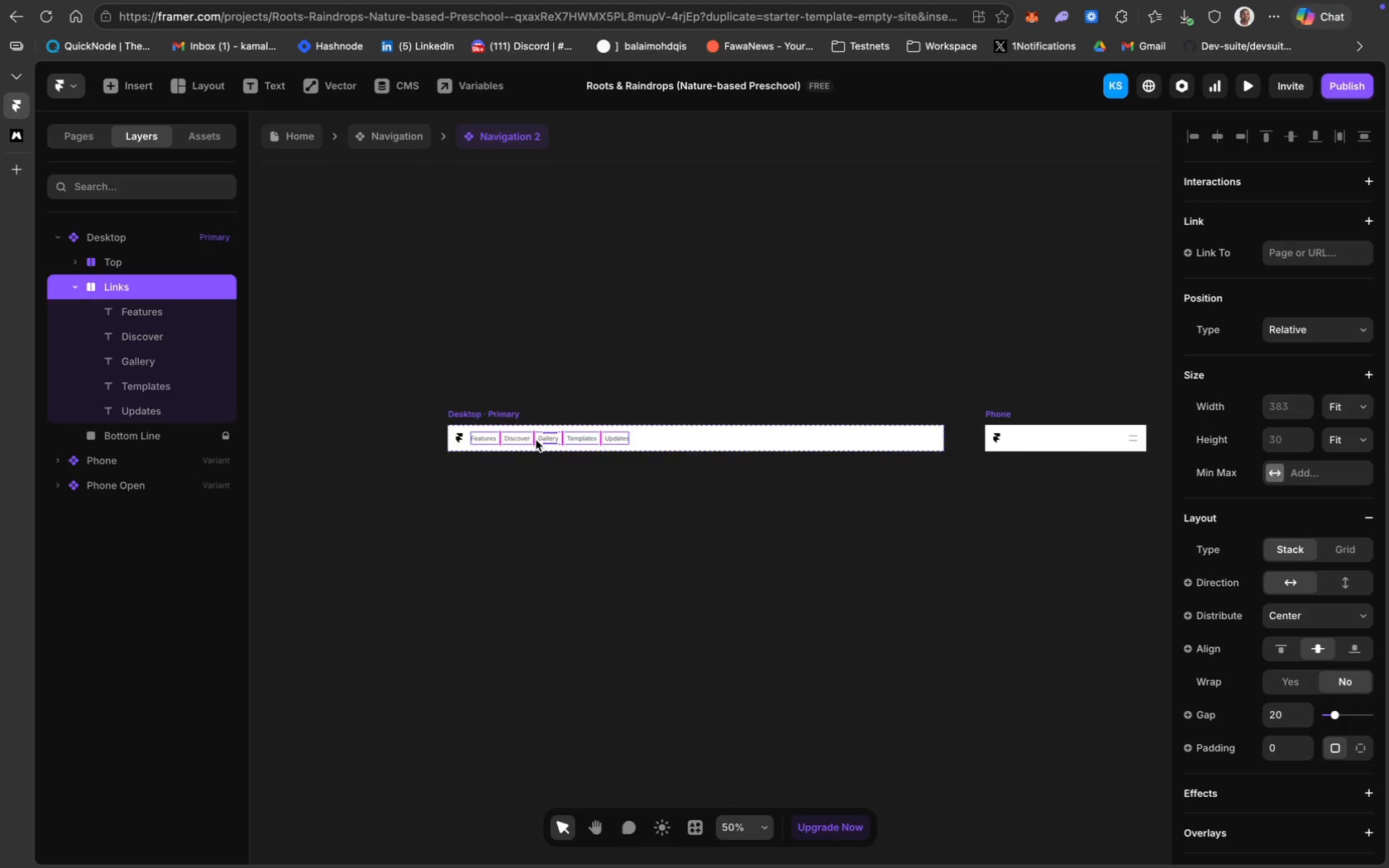 
scroll: coordinate [536, 440], scroll_direction: down, amount: 33.0
 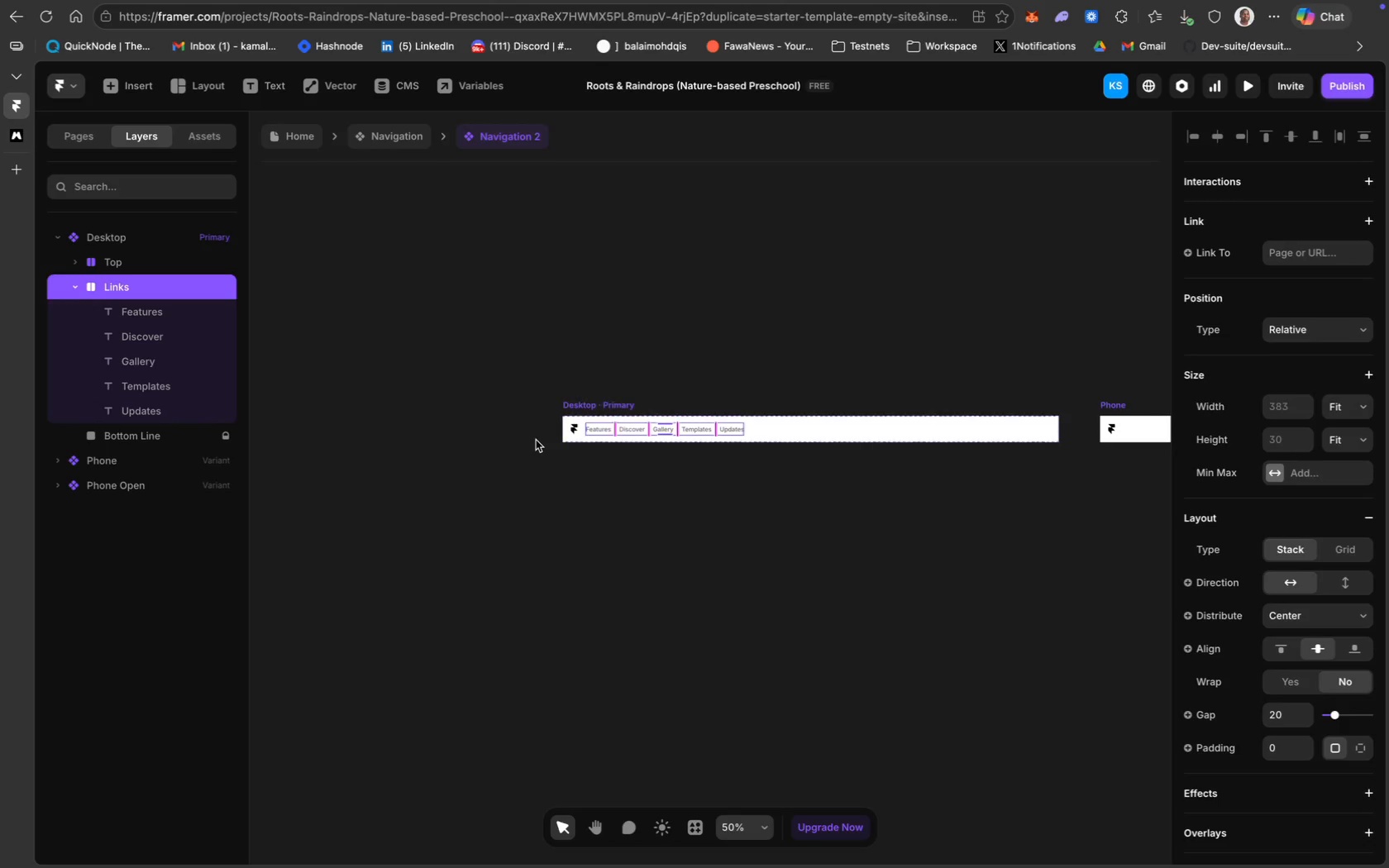 
key(Meta+Equal)
 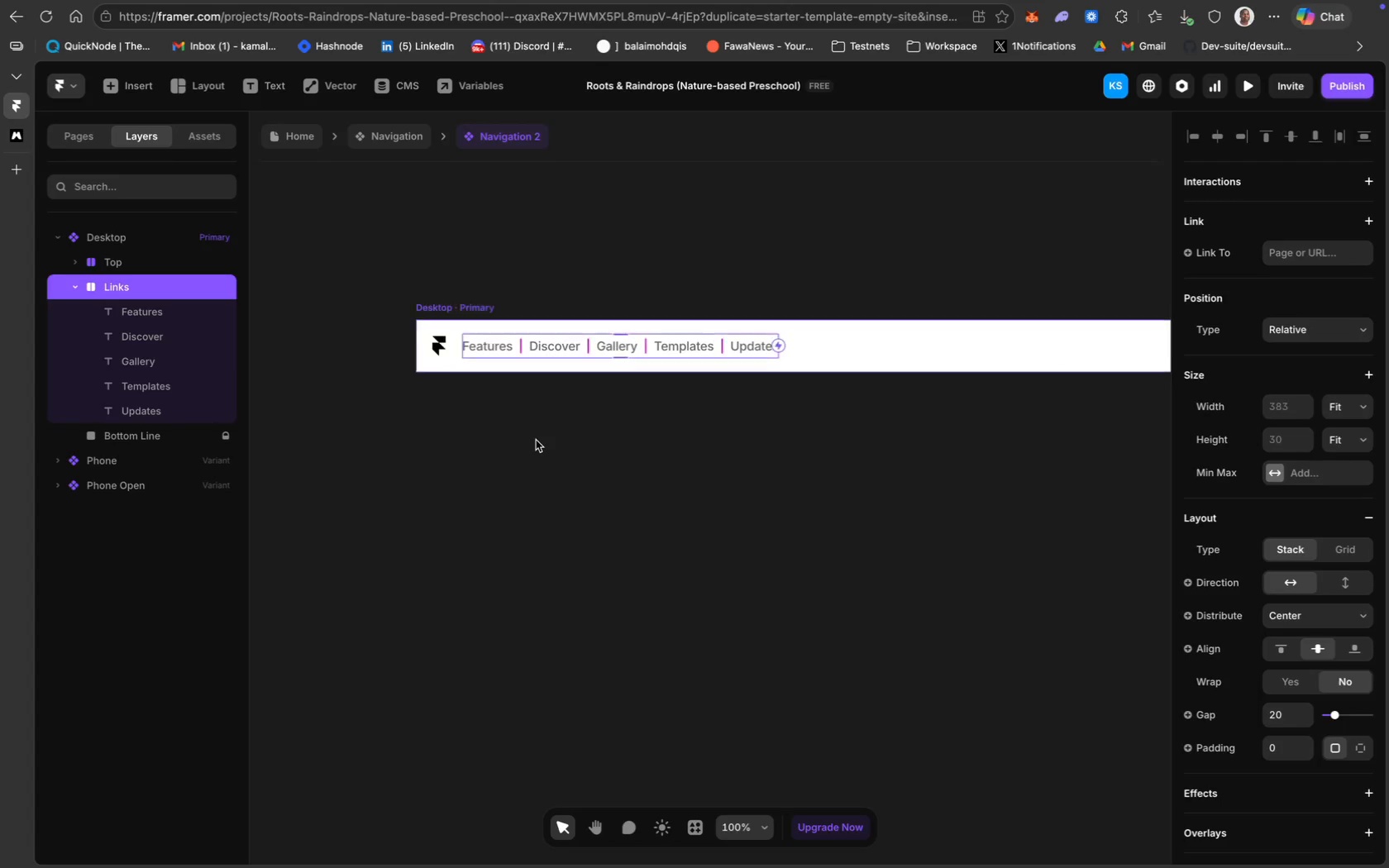 
key(Meta+Equal)
 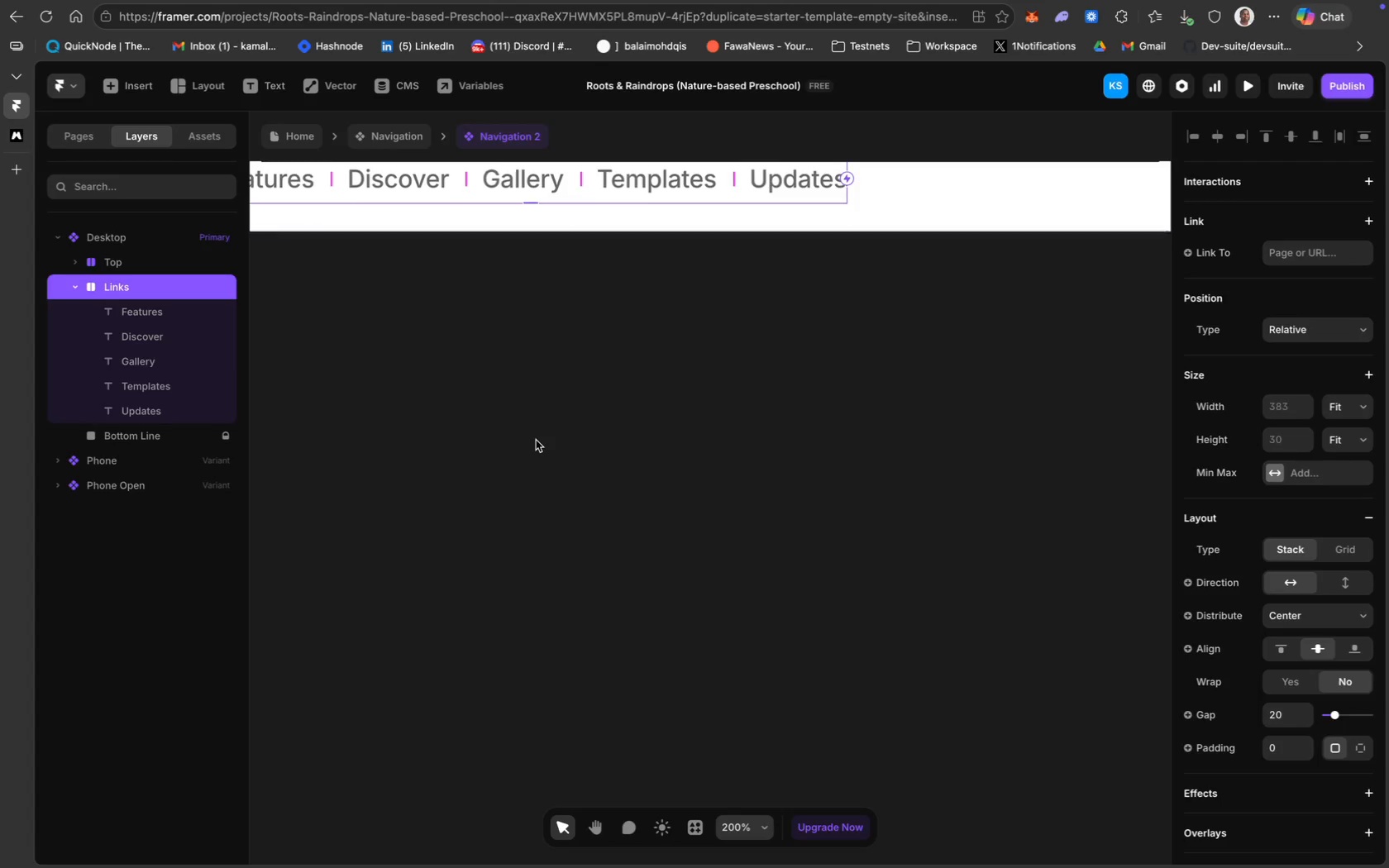 
scroll: coordinate [399, 353], scroll_direction: up, amount: 51.0
 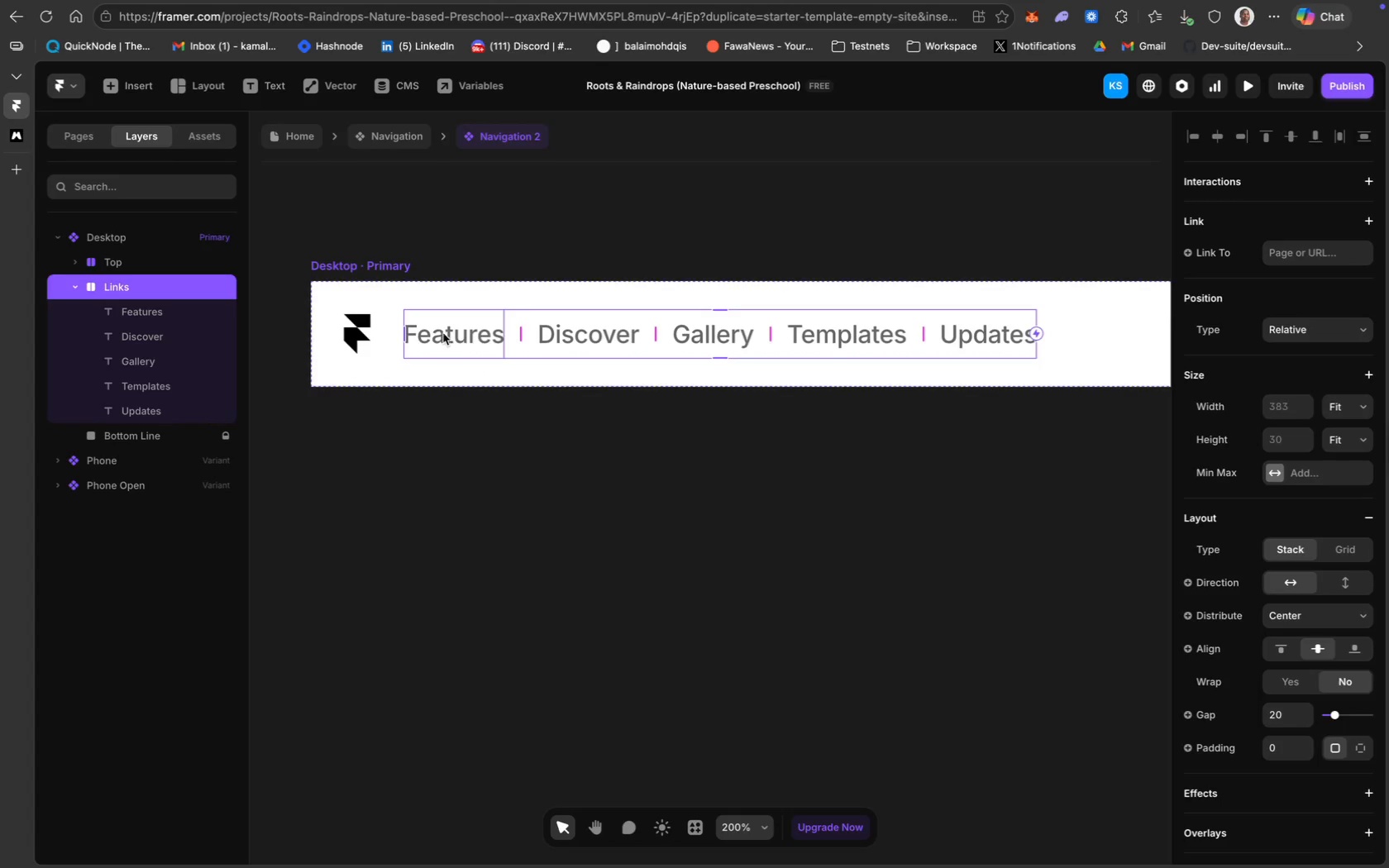 
left_click([366, 329])
 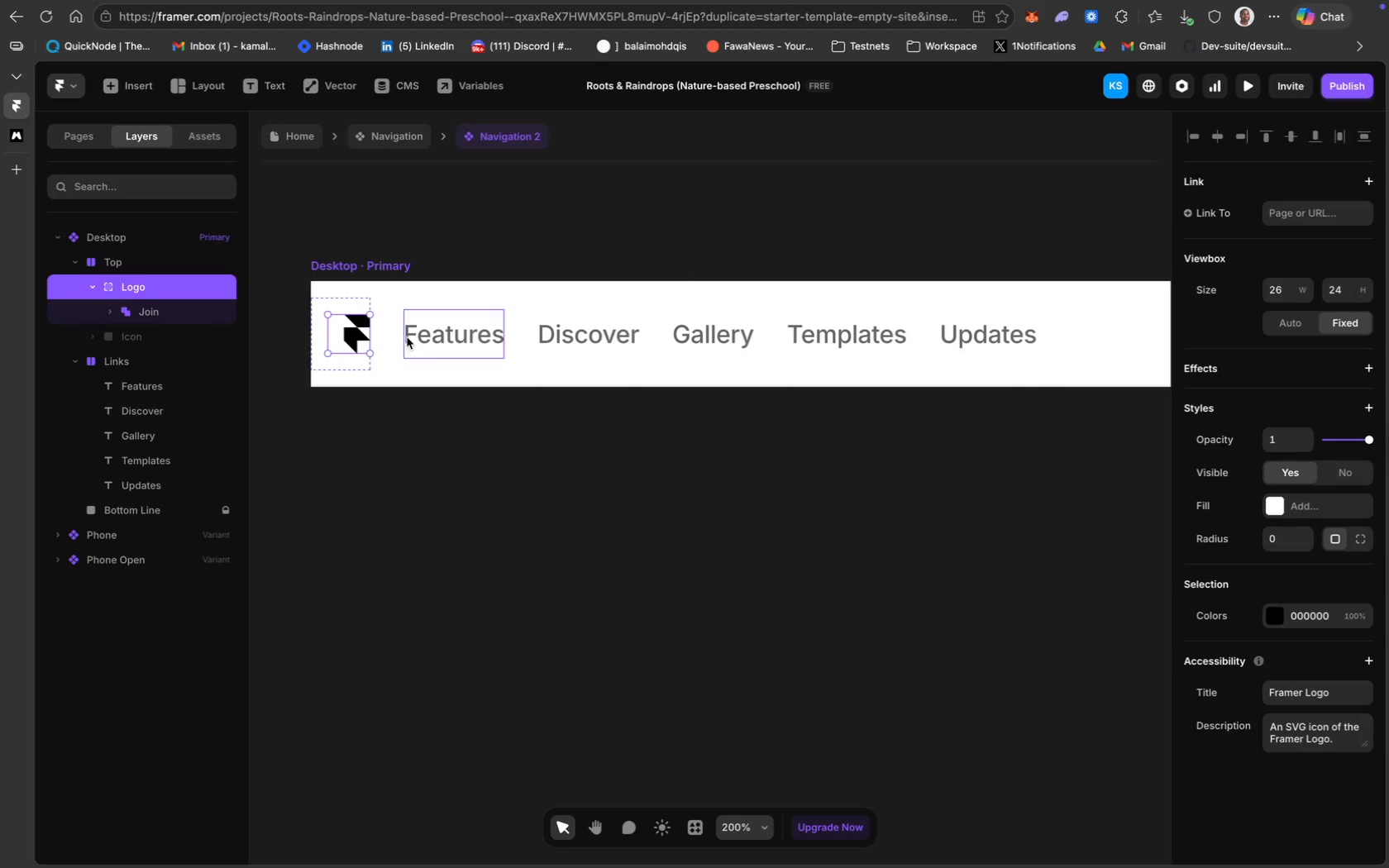 
left_click([472, 335])
 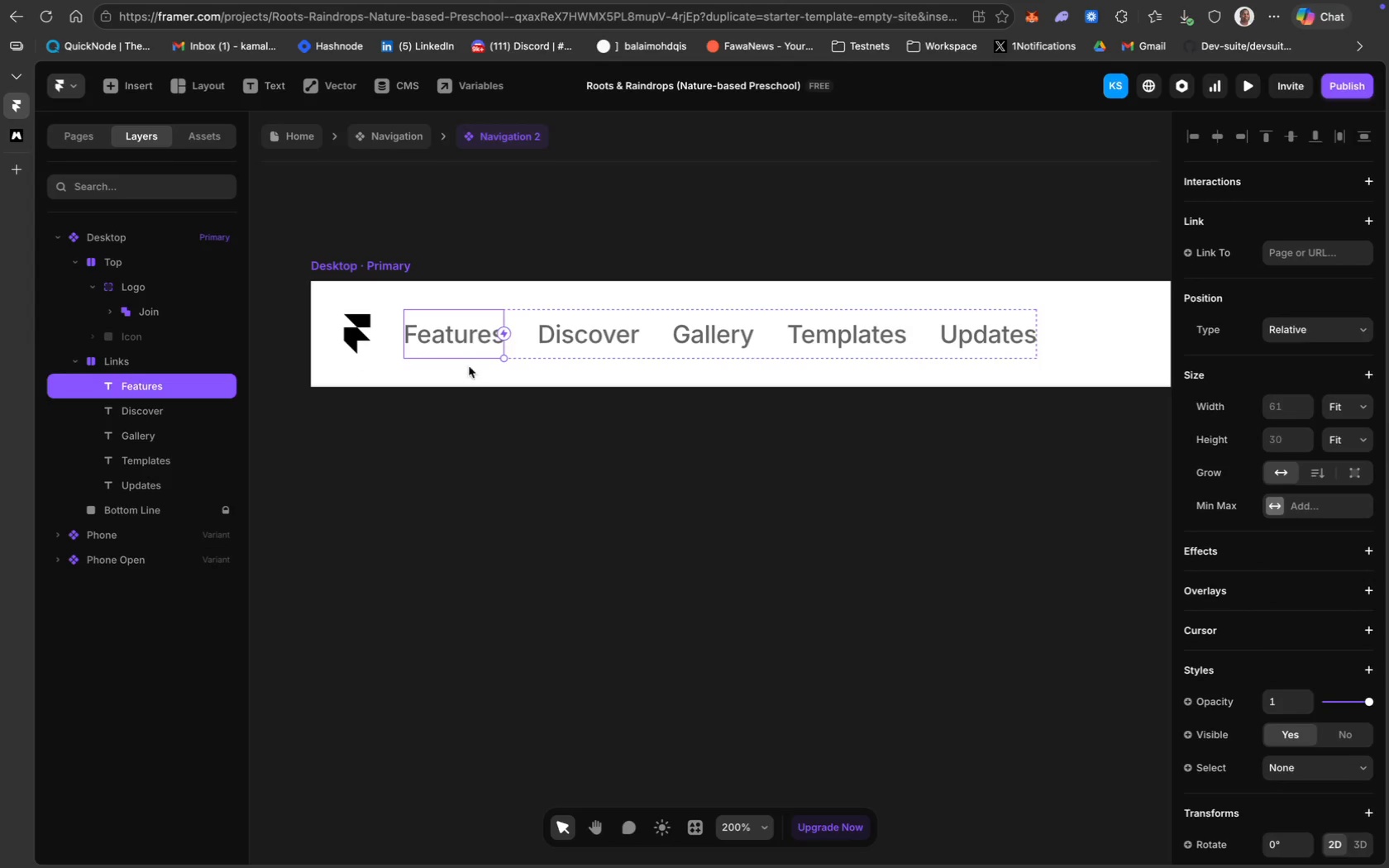 
left_click([504, 436])
 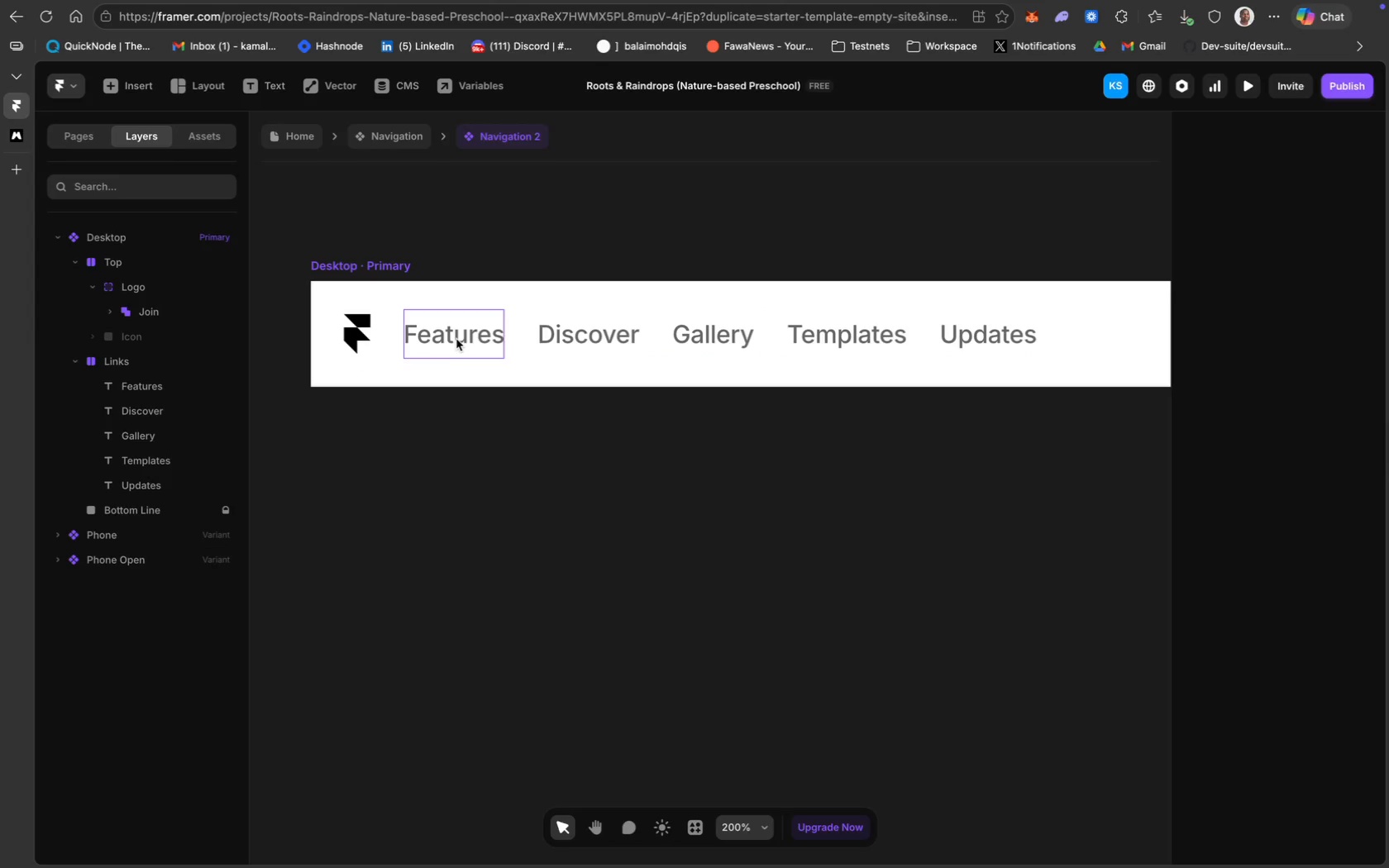 
left_click([456, 338])
 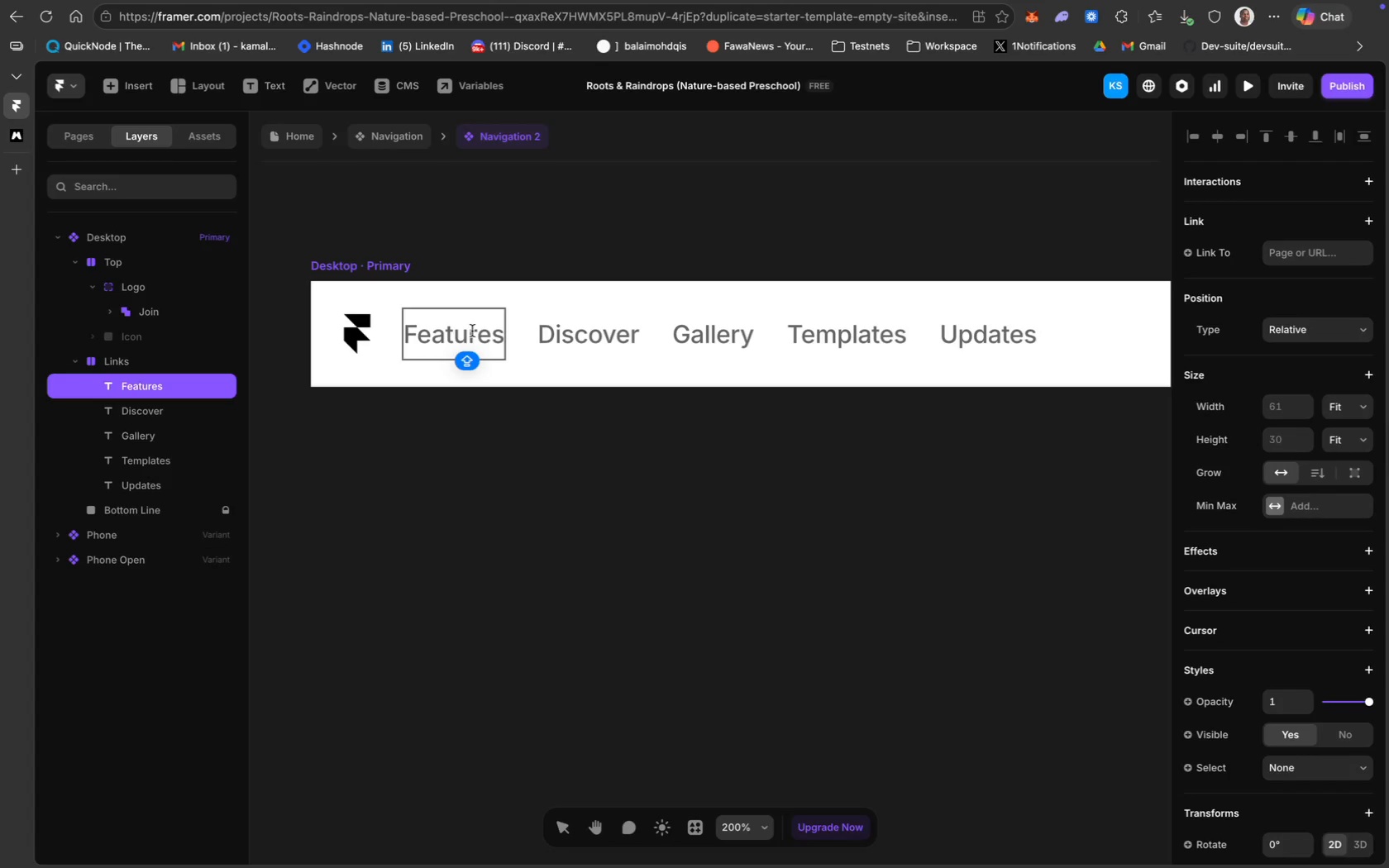 
wait(16.86)
 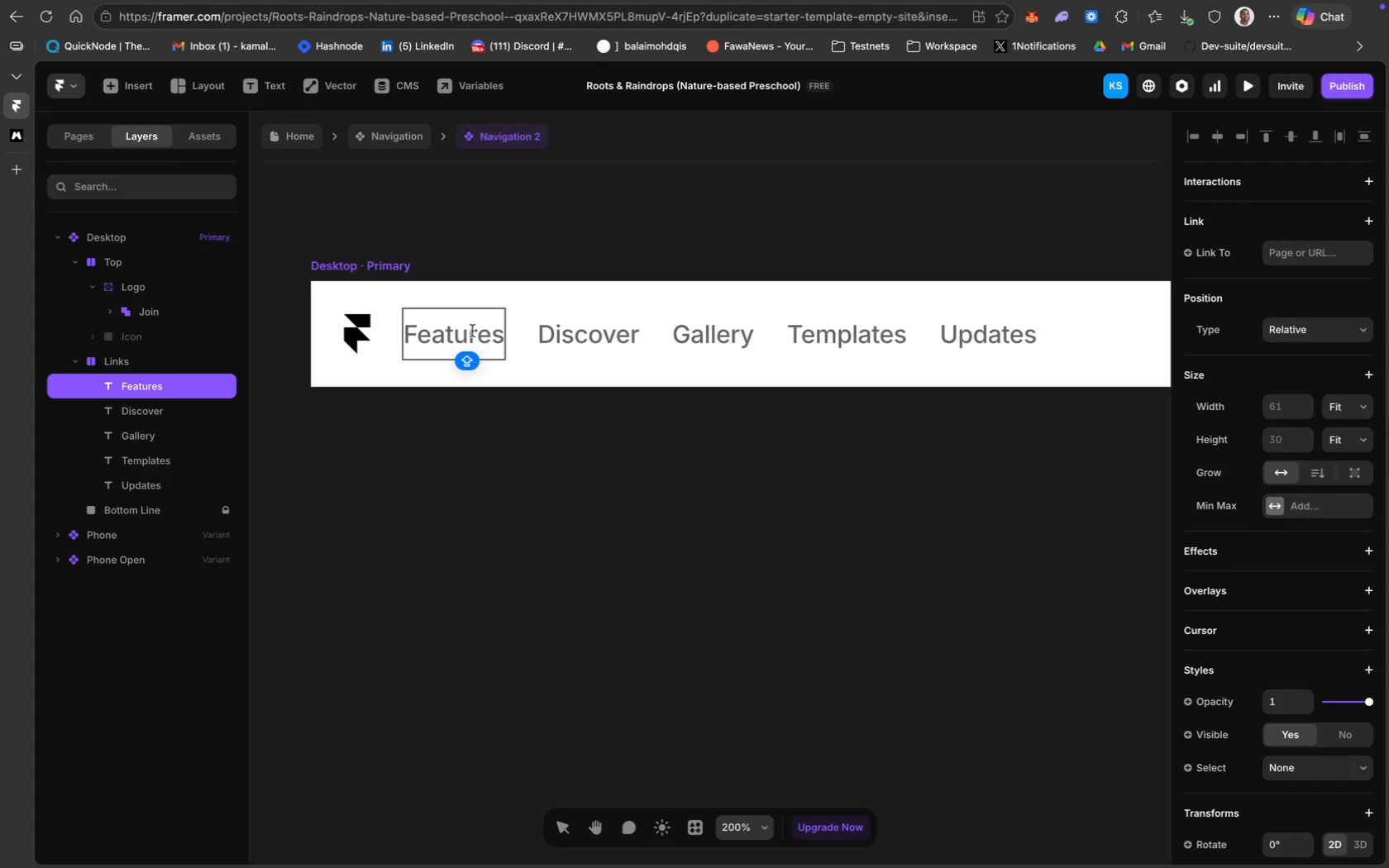 
scroll: coordinate [697, 339], scroll_direction: down, amount: 15.0
 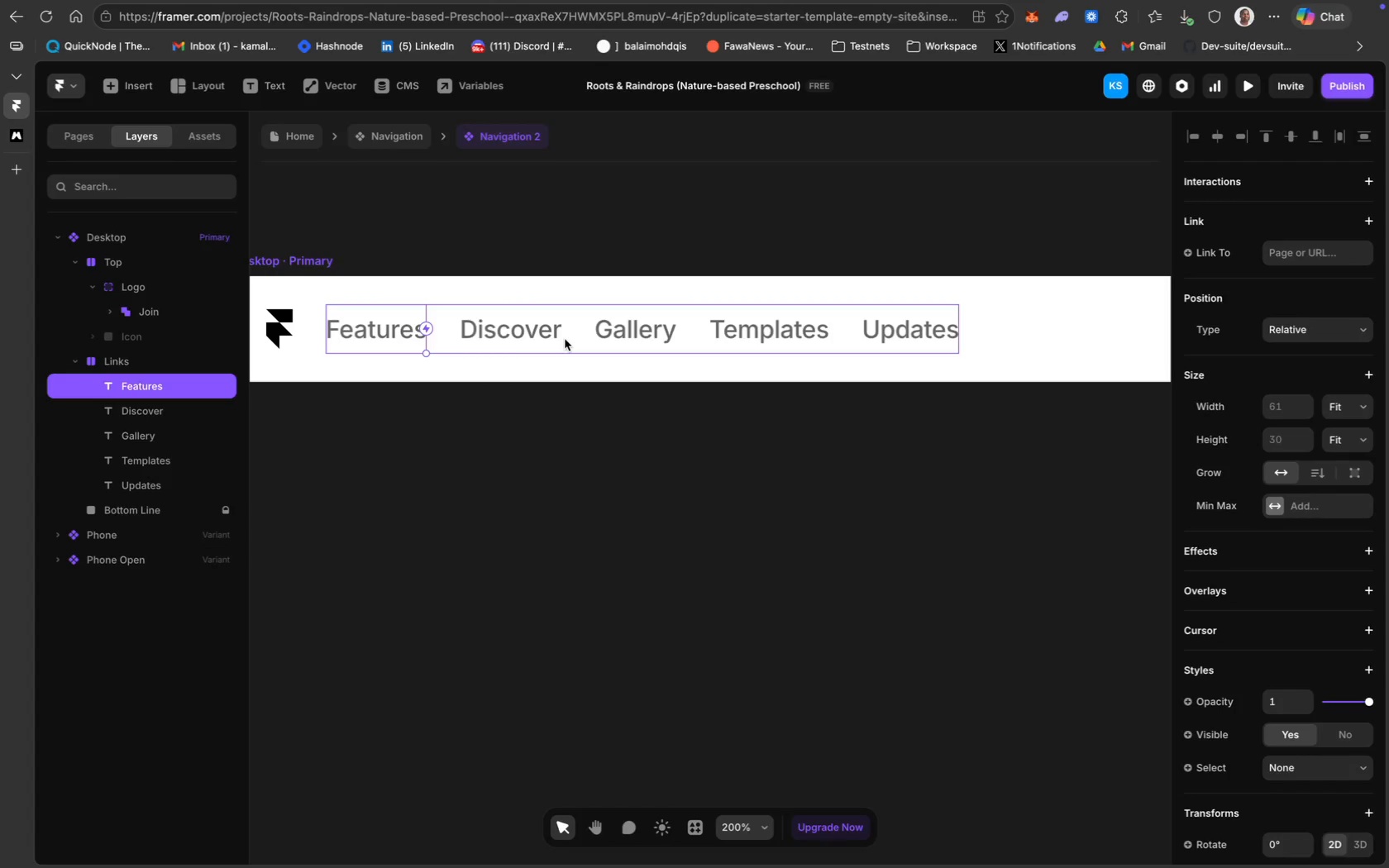 
left_click([689, 299])
 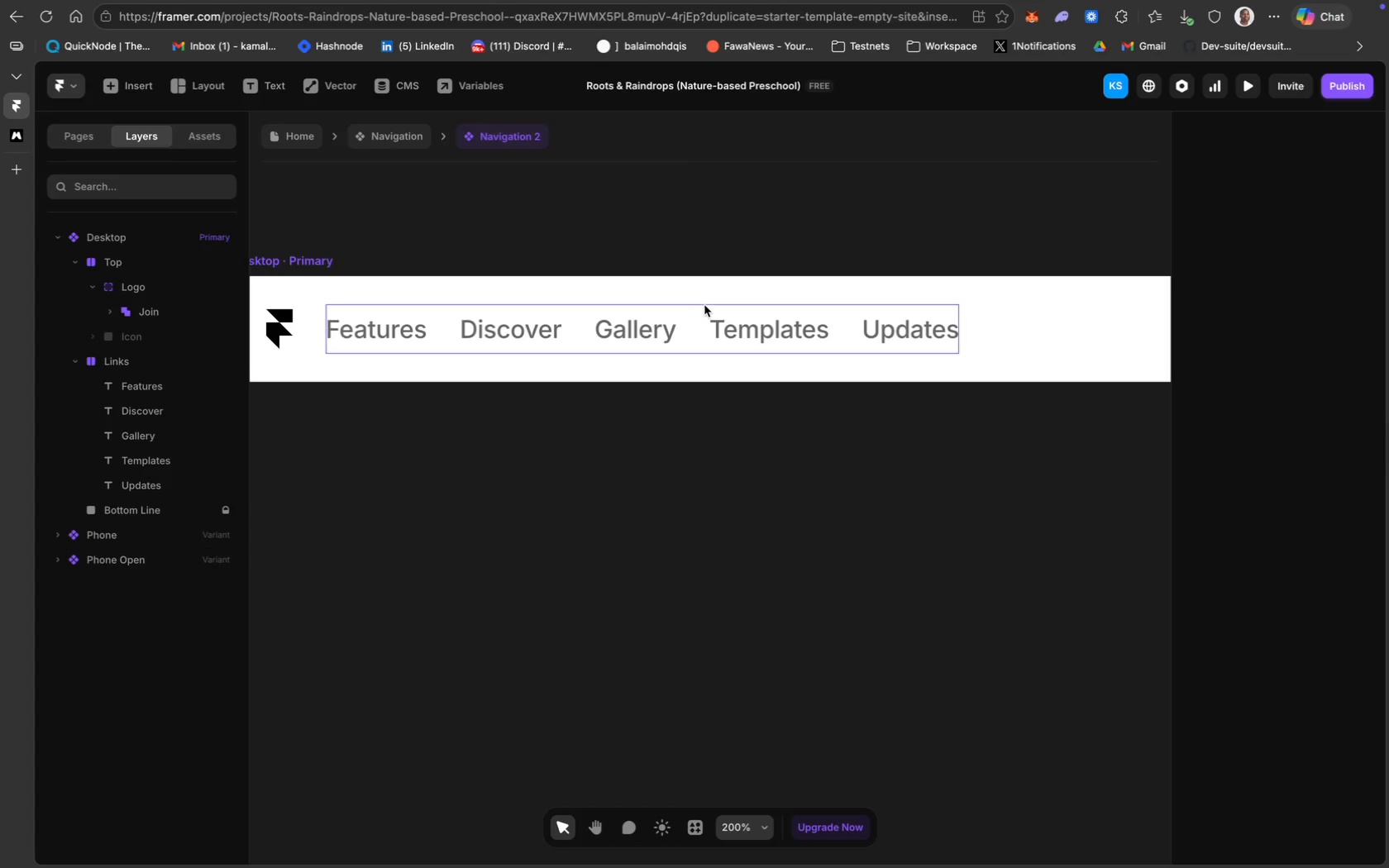 
left_click([705, 306])
 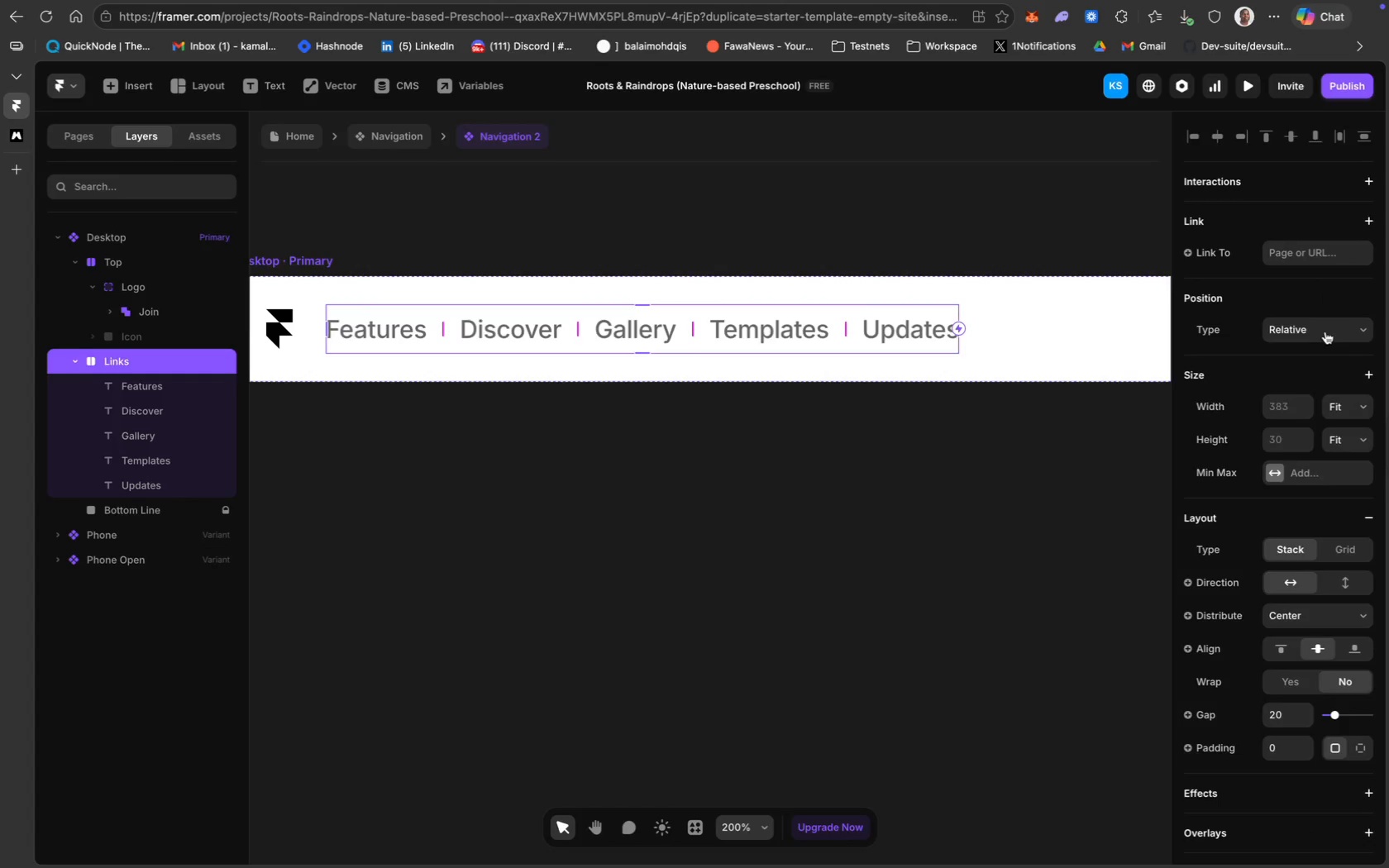 
left_click([1334, 328])
 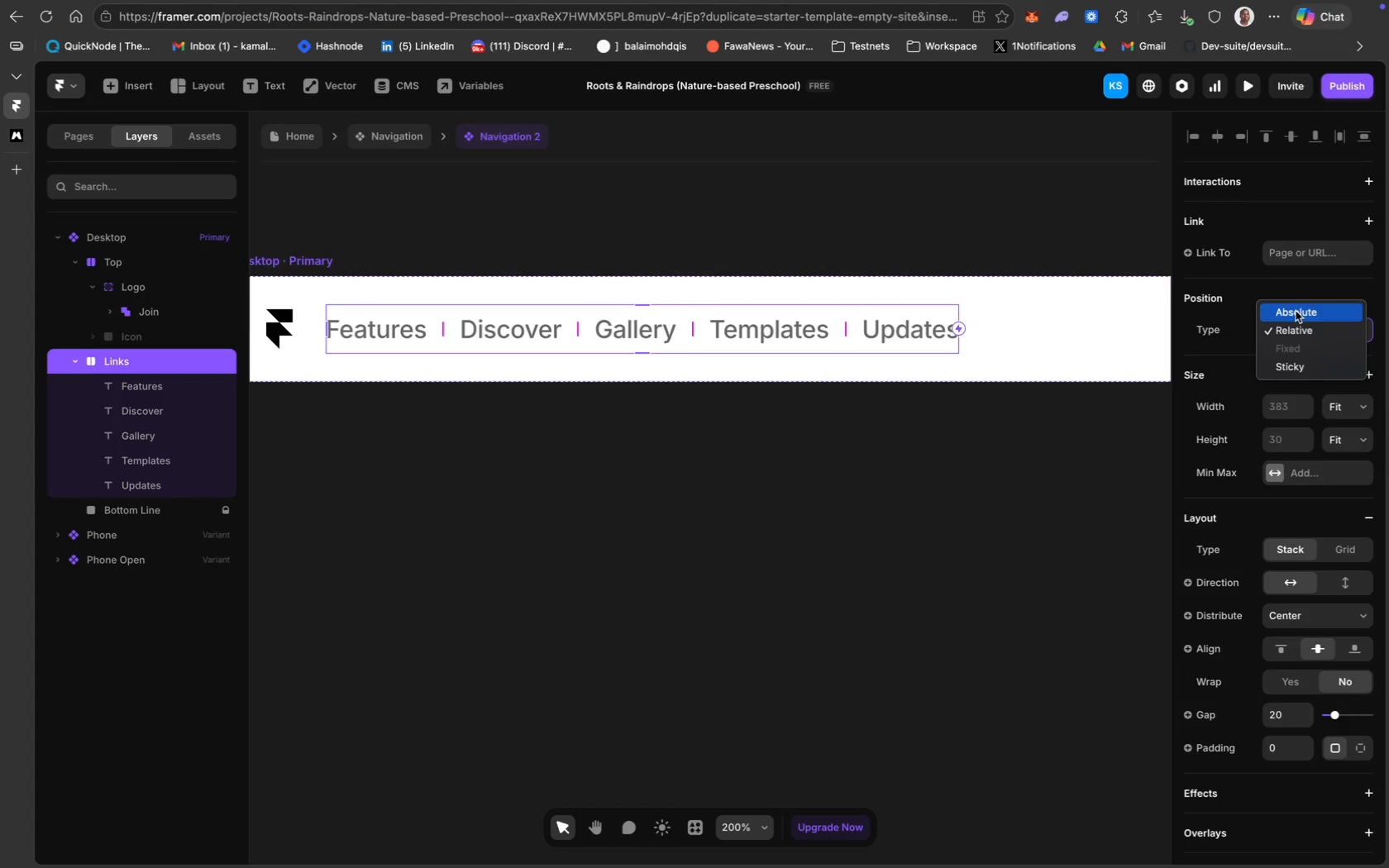 
left_click([1279, 285])
 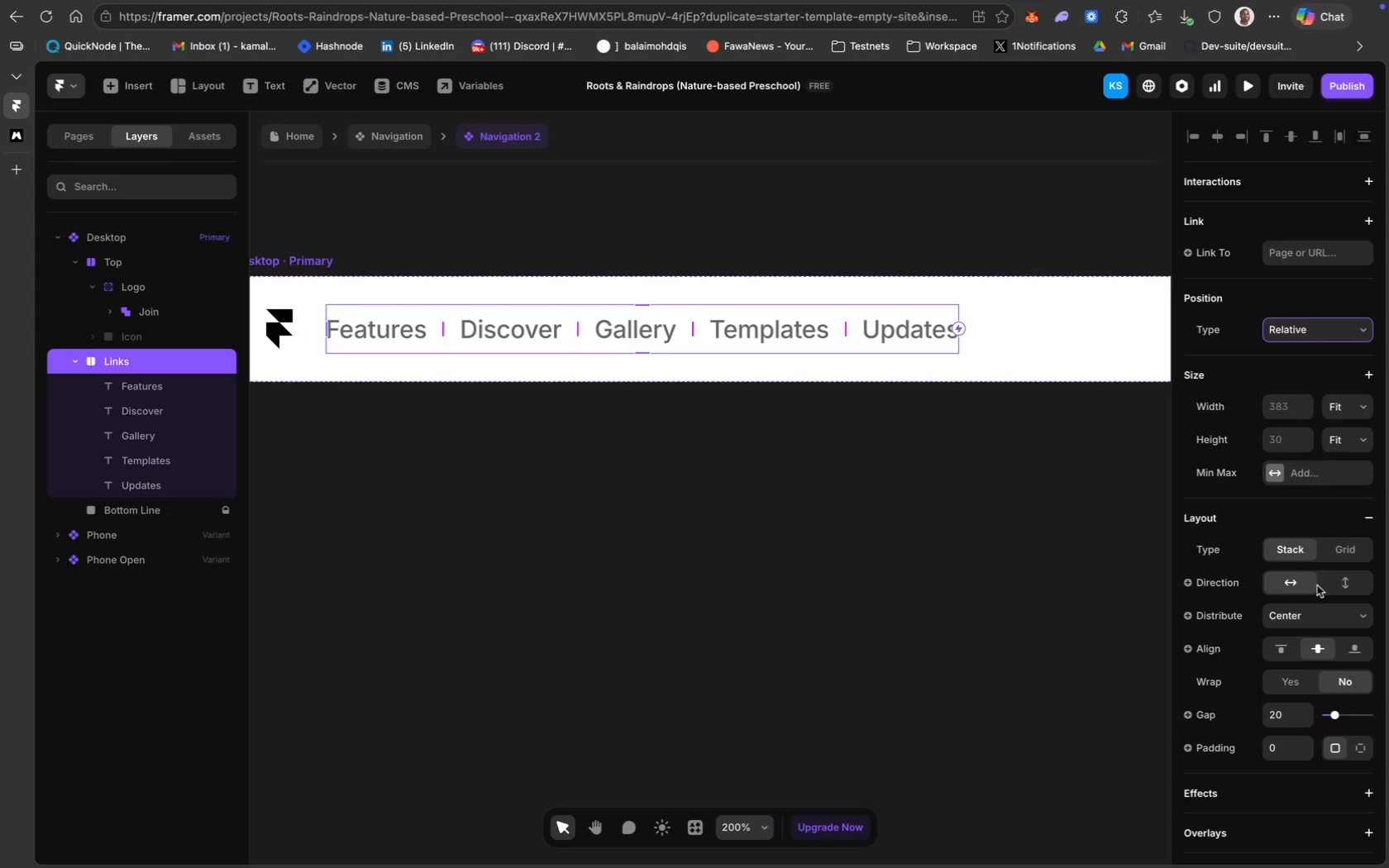 
scroll: coordinate [1317, 612], scroll_direction: down, amount: 2.0
 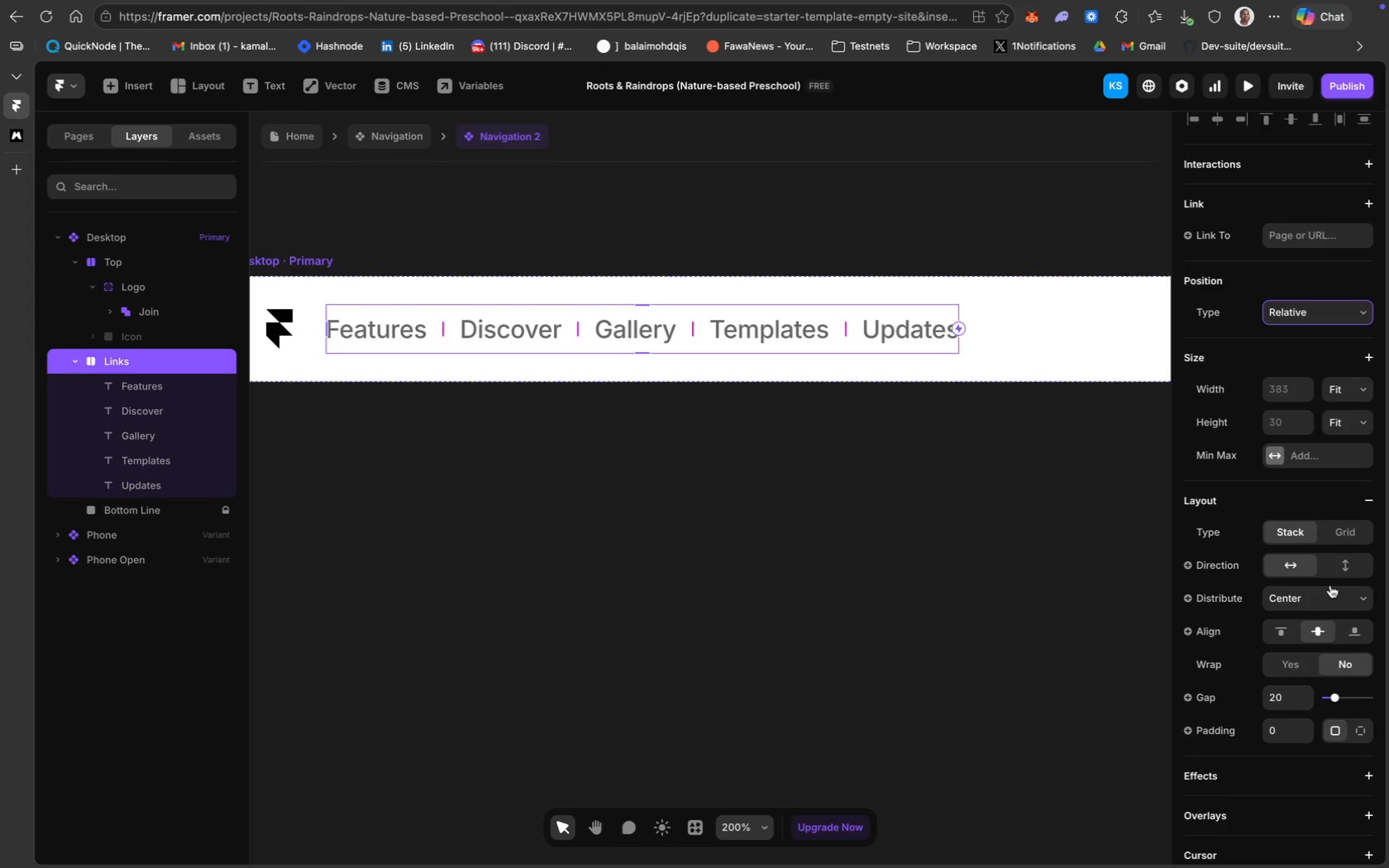 
wait(23.28)
 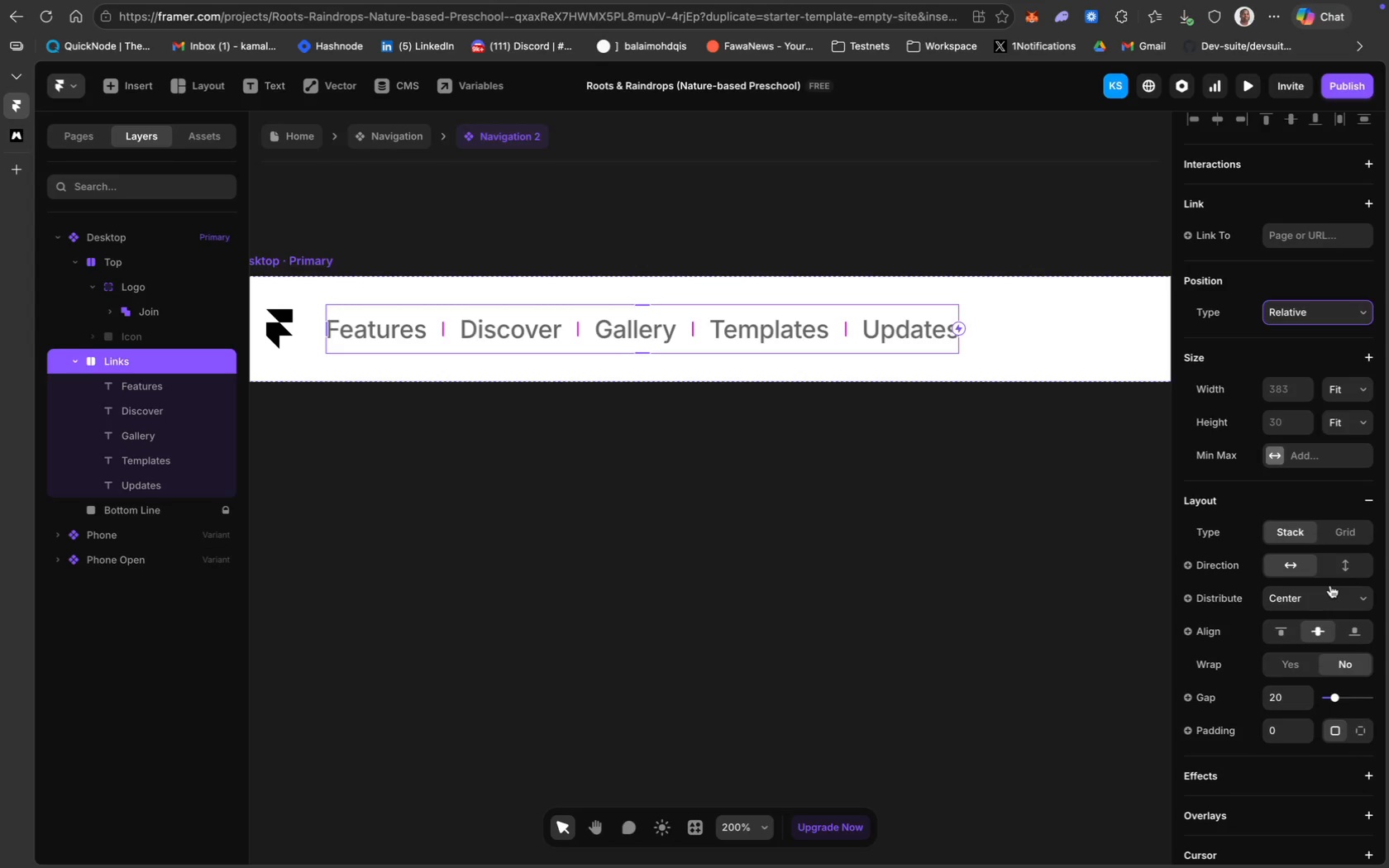 
mouse_move([1297, 427])
 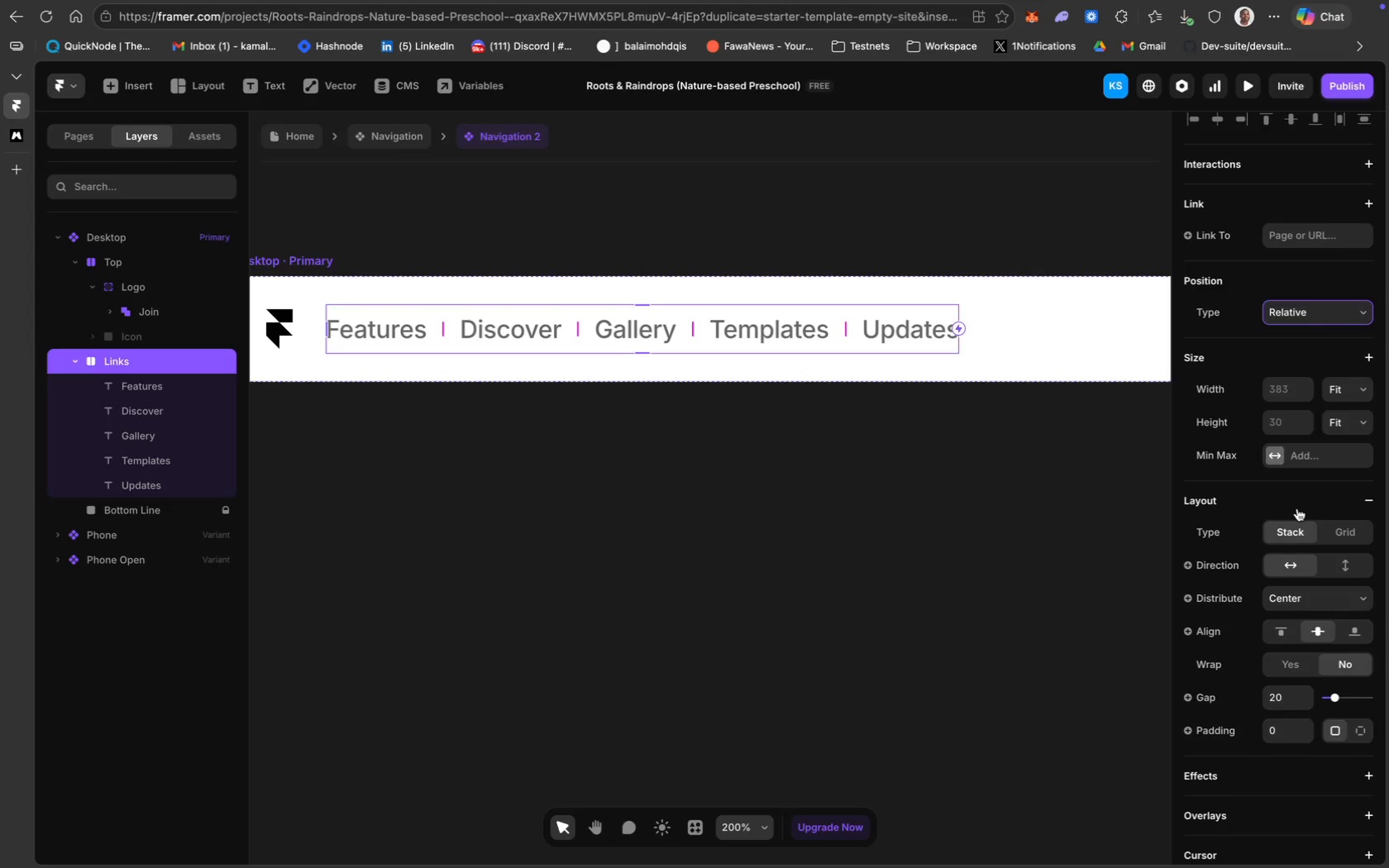 
wait(7.39)
 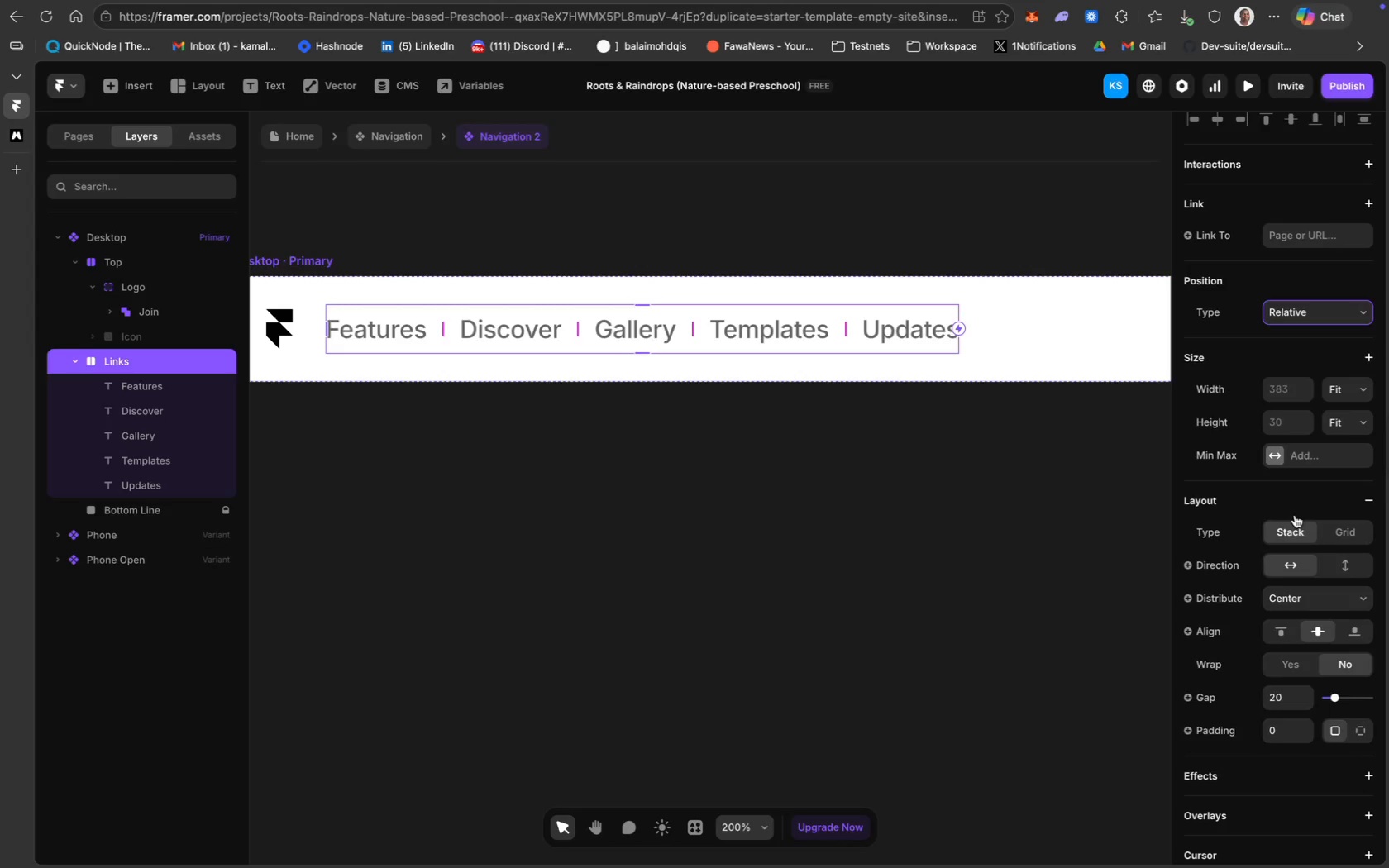 
scroll: coordinate [1263, 409], scroll_direction: down, amount: 26.0
 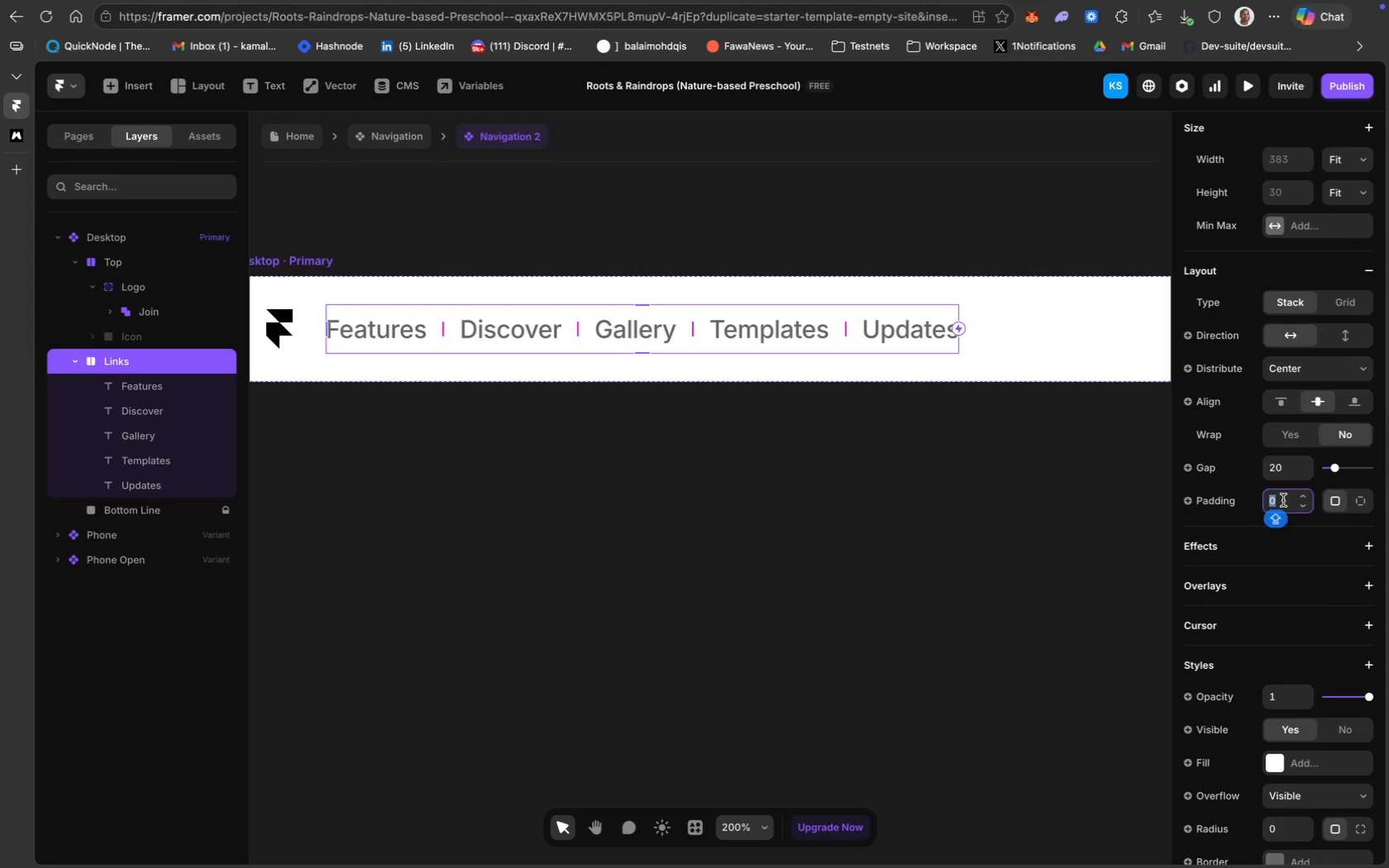 
type(80)
 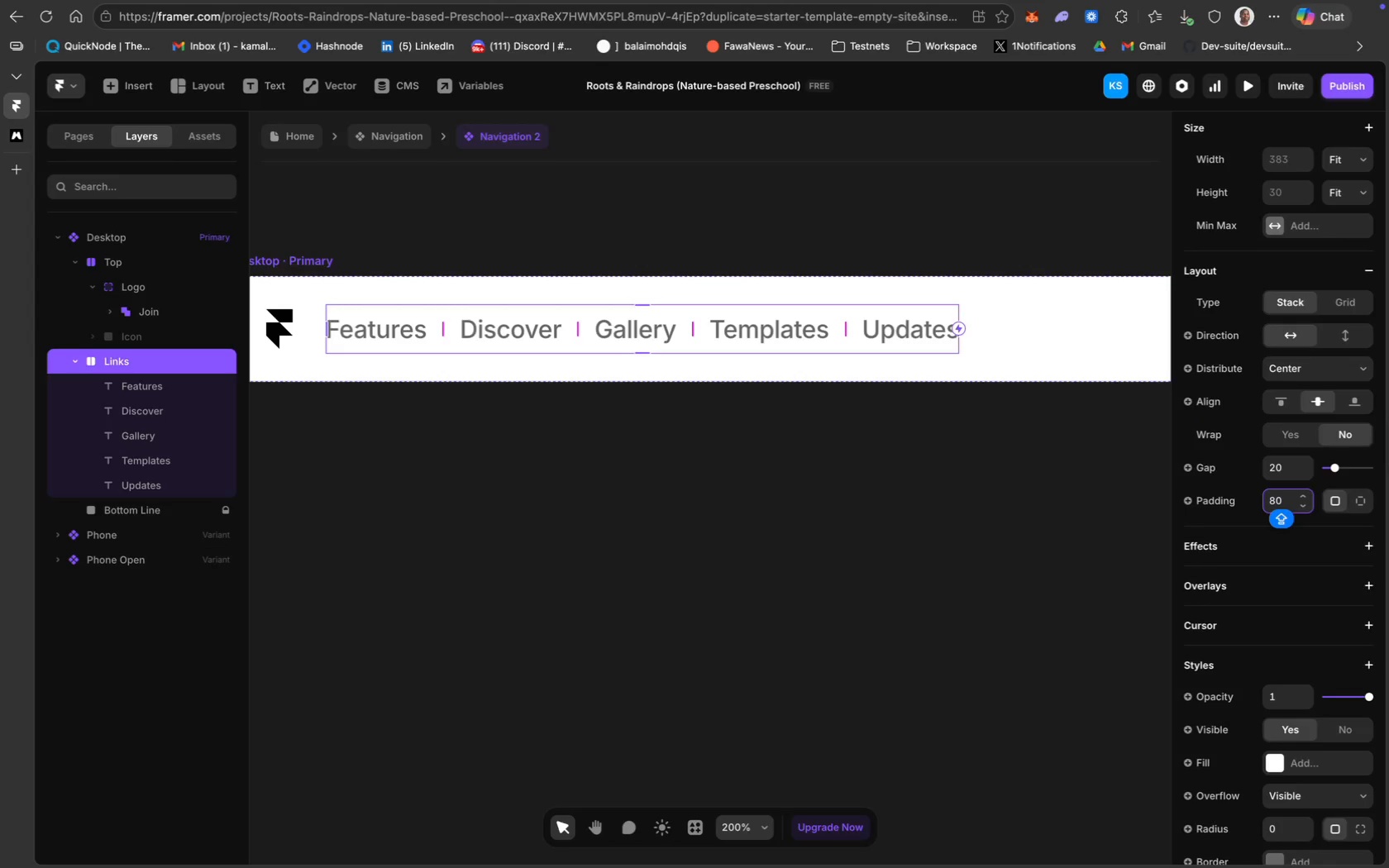 
key(Enter)
 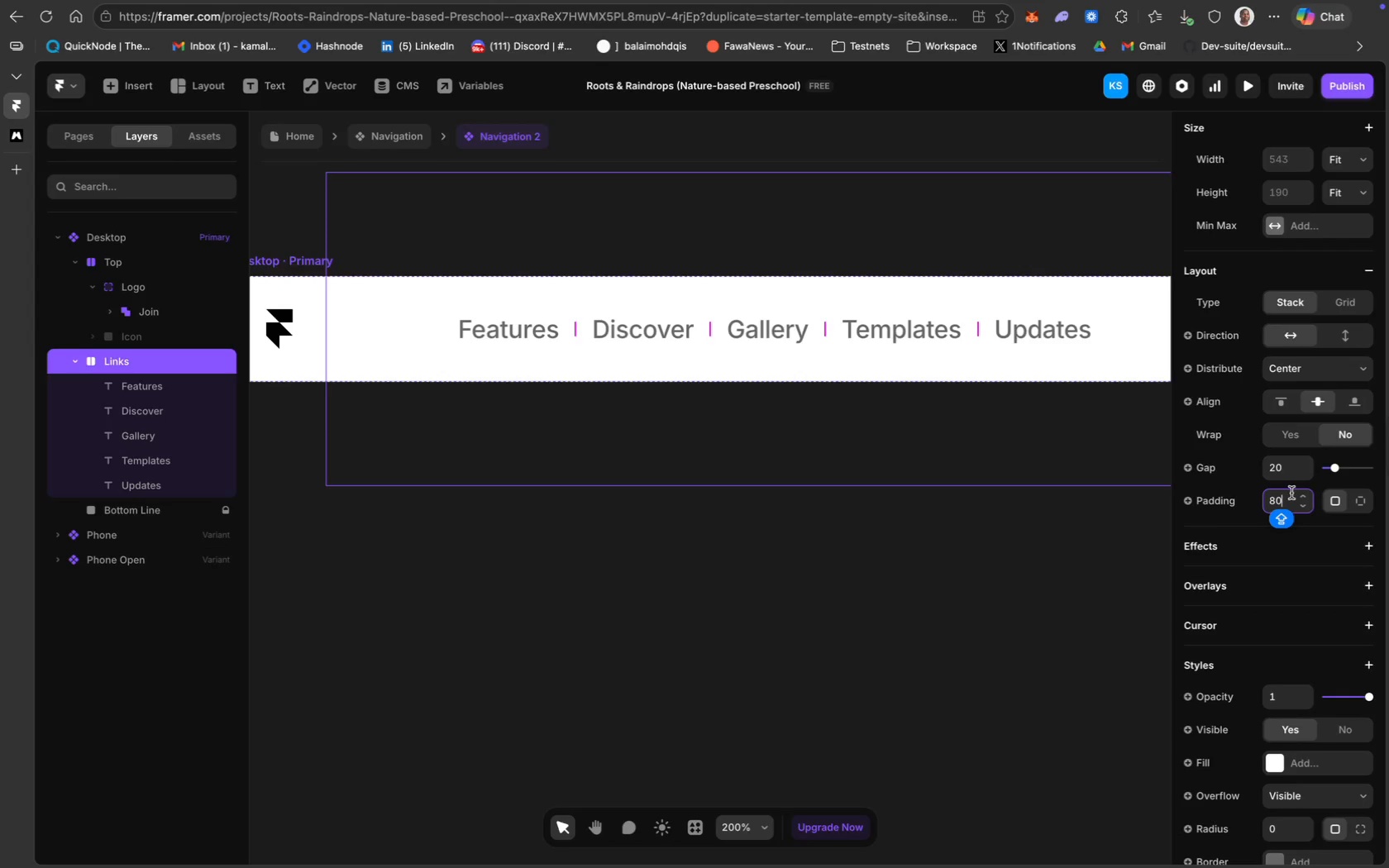 
wait(10.84)
 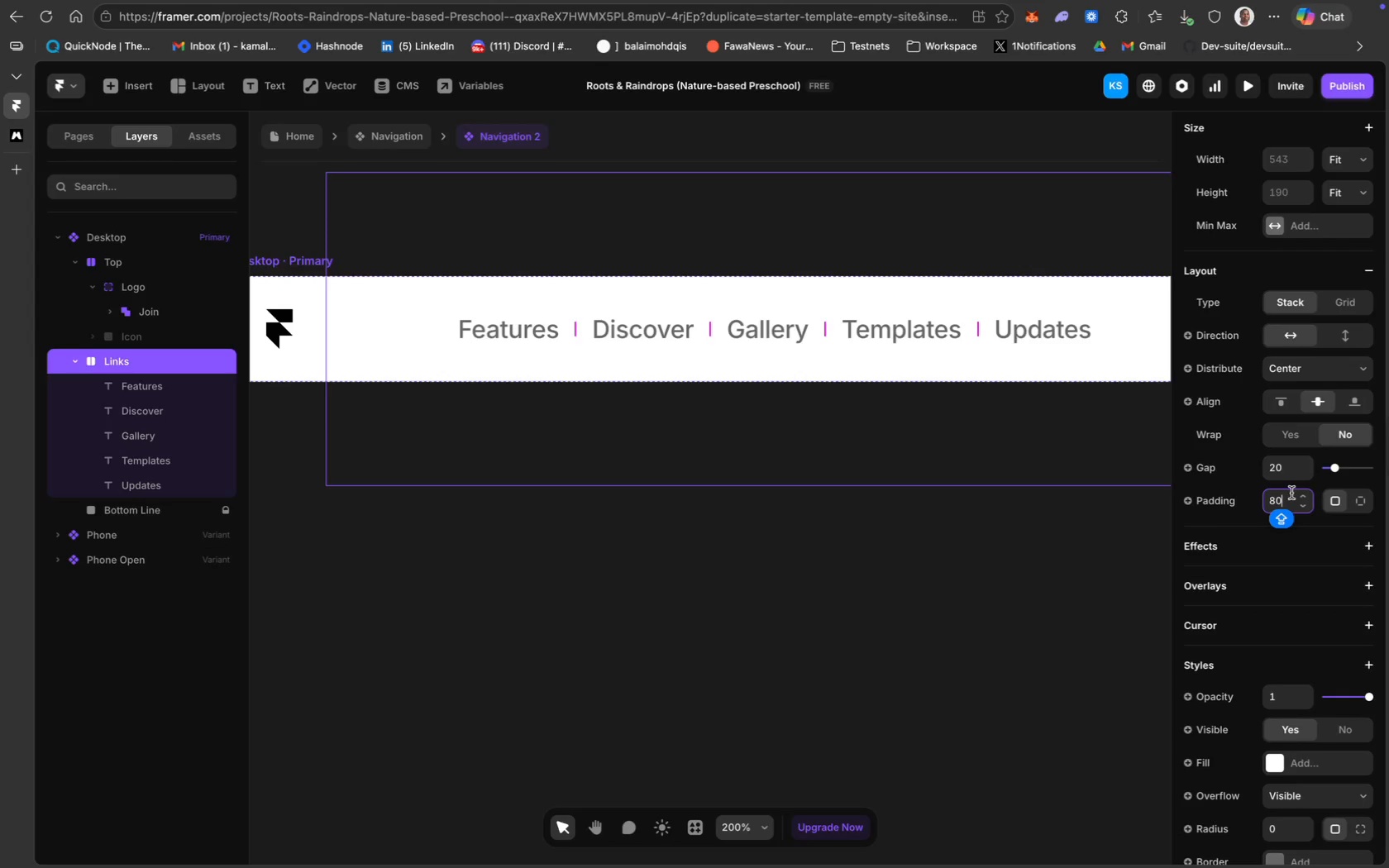 
left_click([1283, 469])
 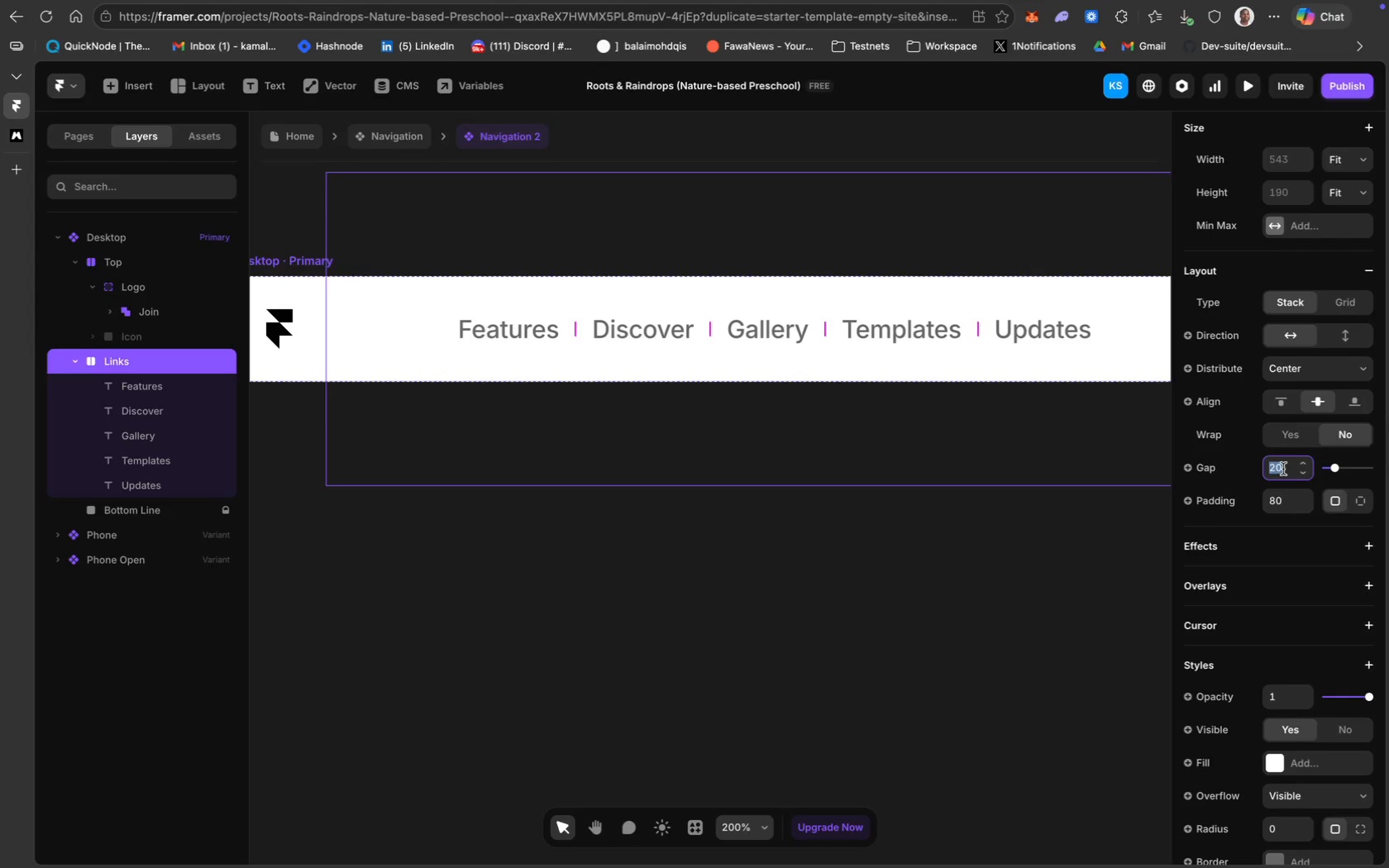 
key(Backspace)
type(32)
 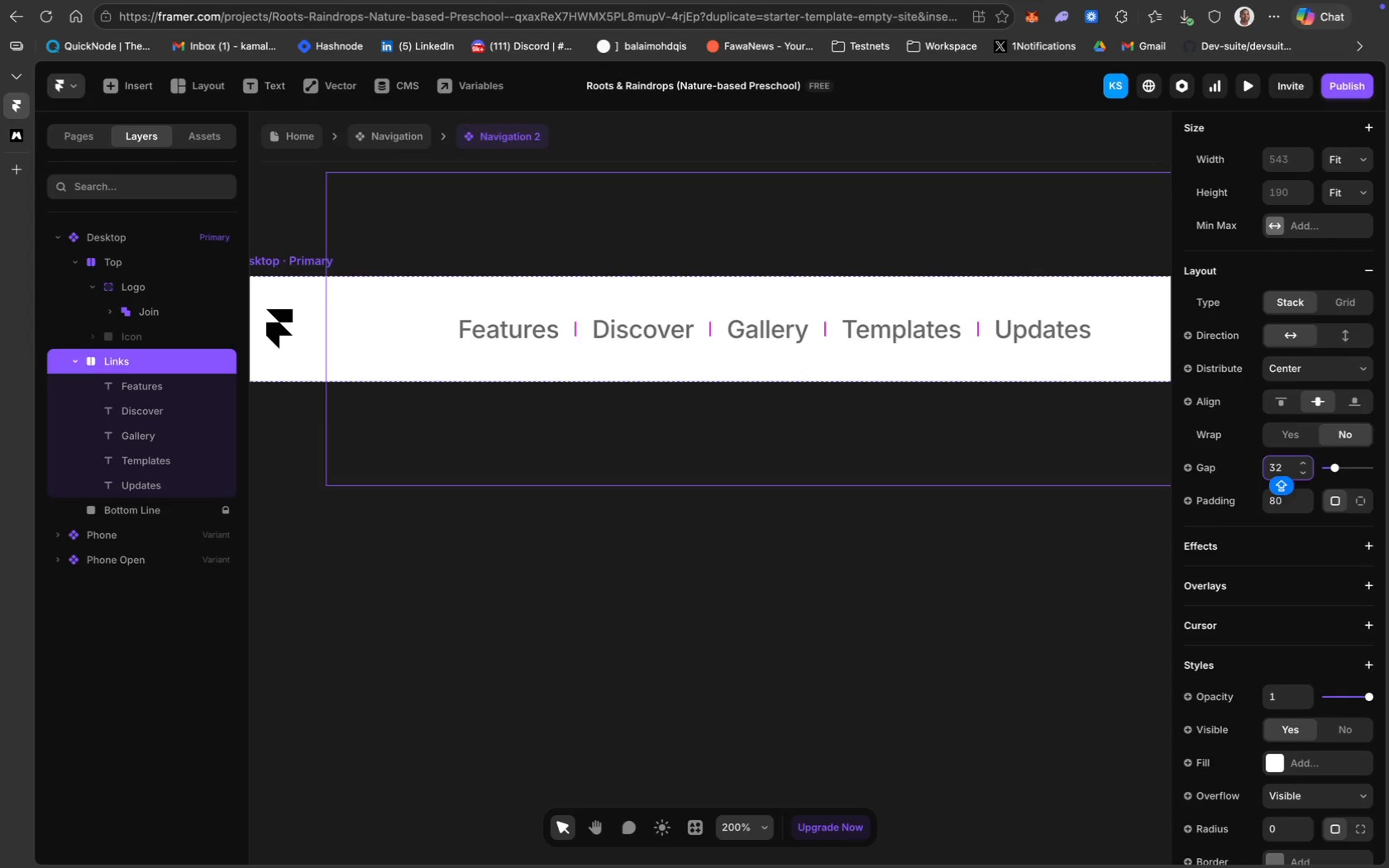 
key(Enter)
 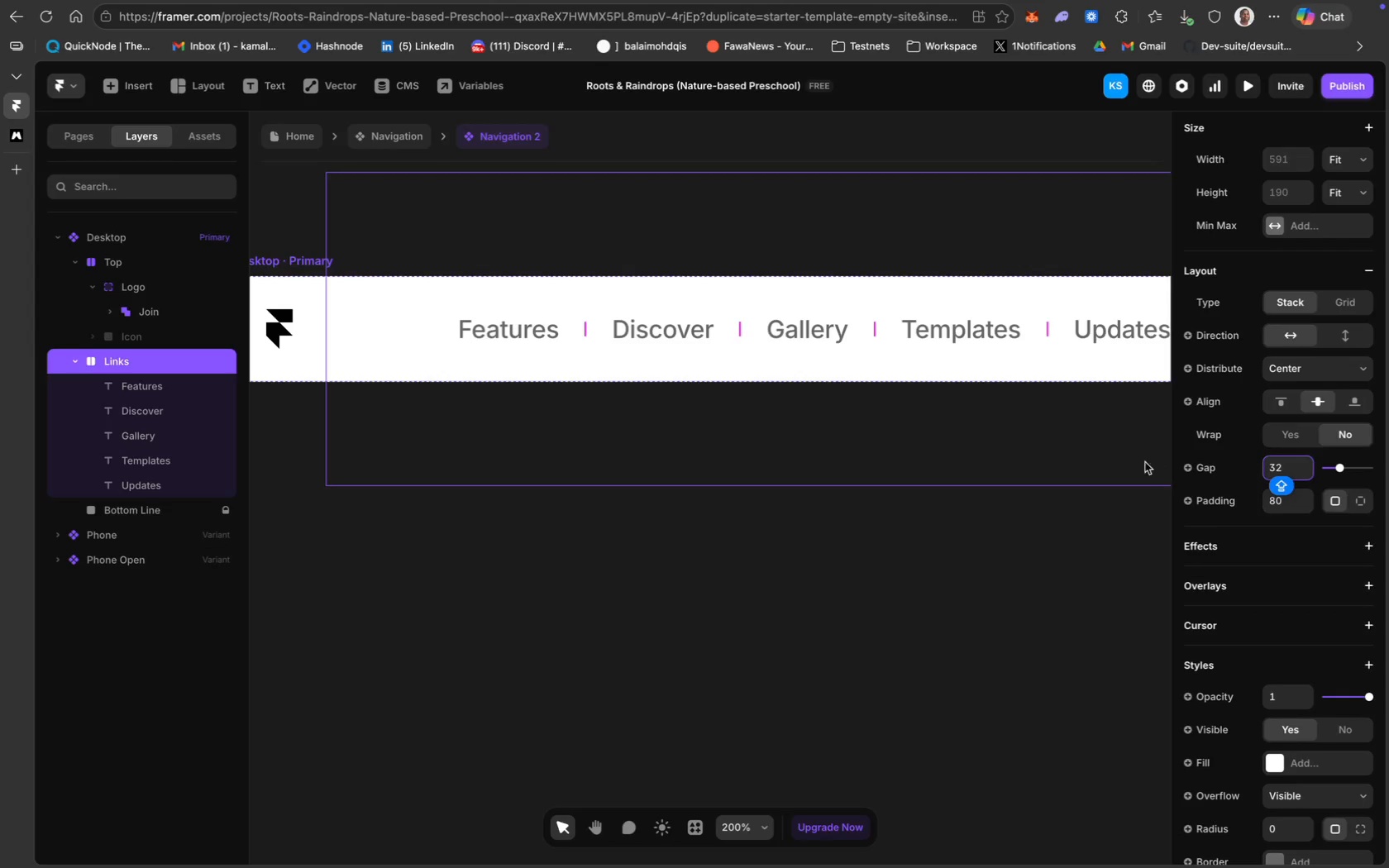 
scroll: coordinate [1075, 455], scroll_direction: down, amount: 68.0
 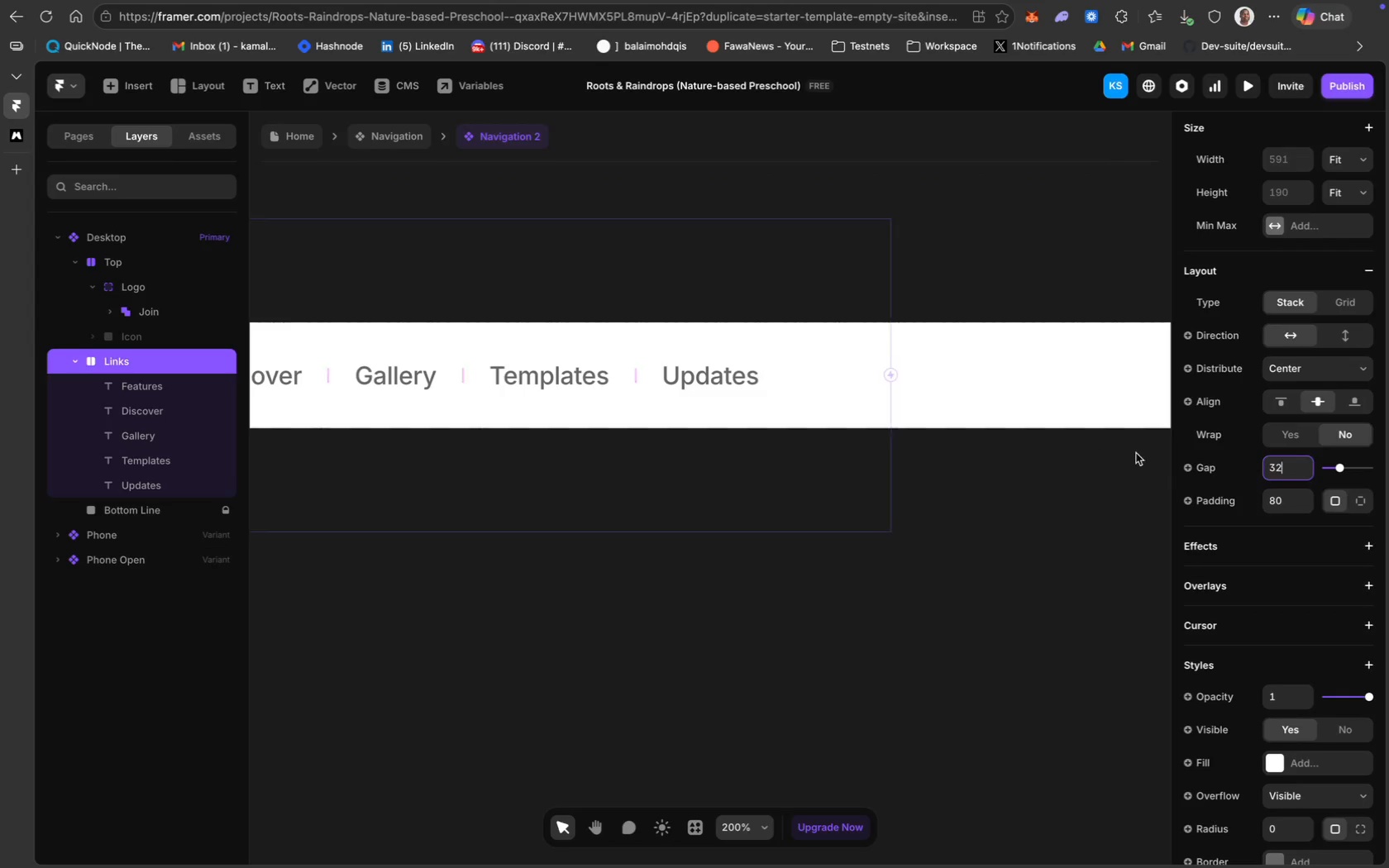 
mouse_move([1180, 462])
 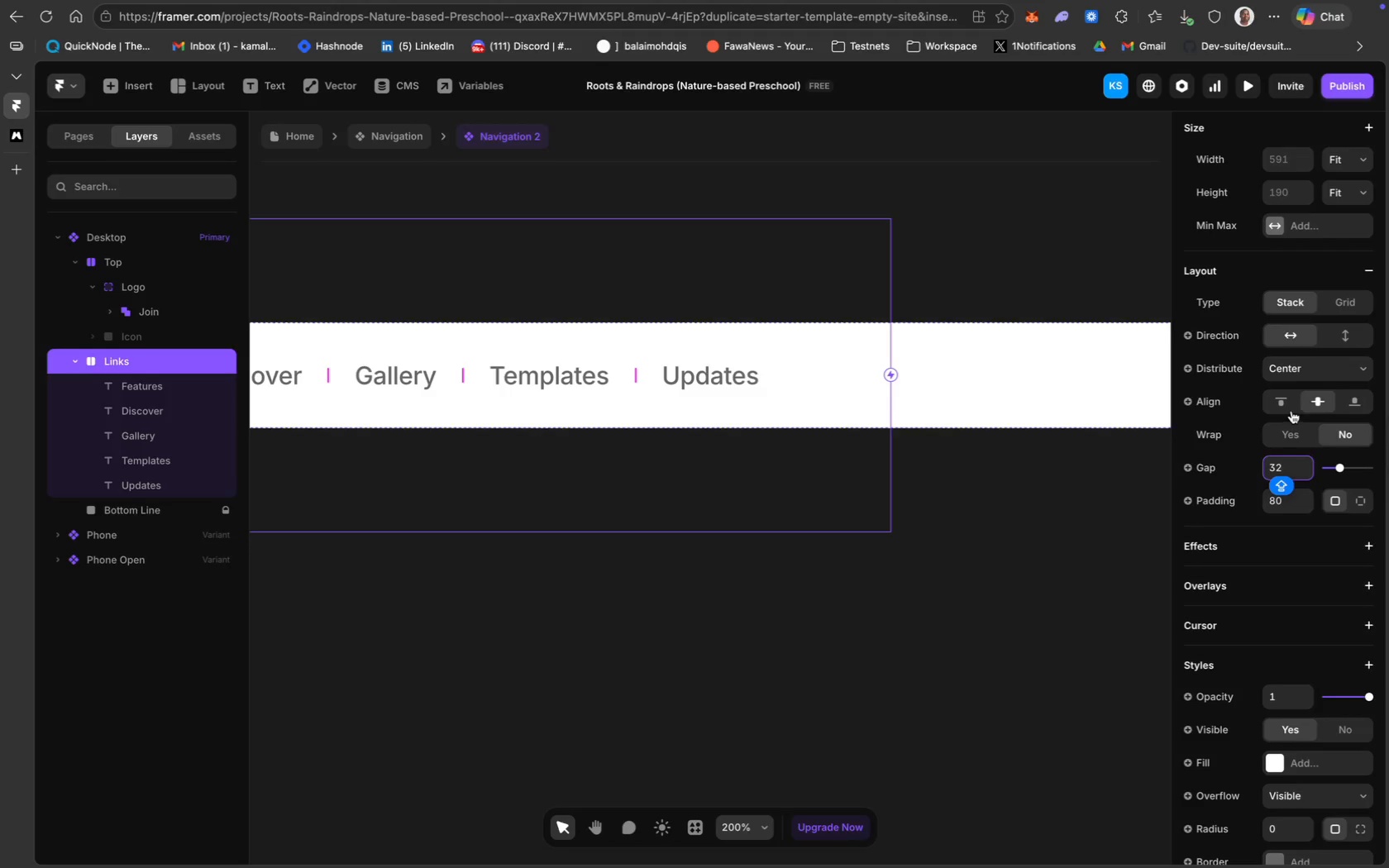 
left_click([1307, 370])
 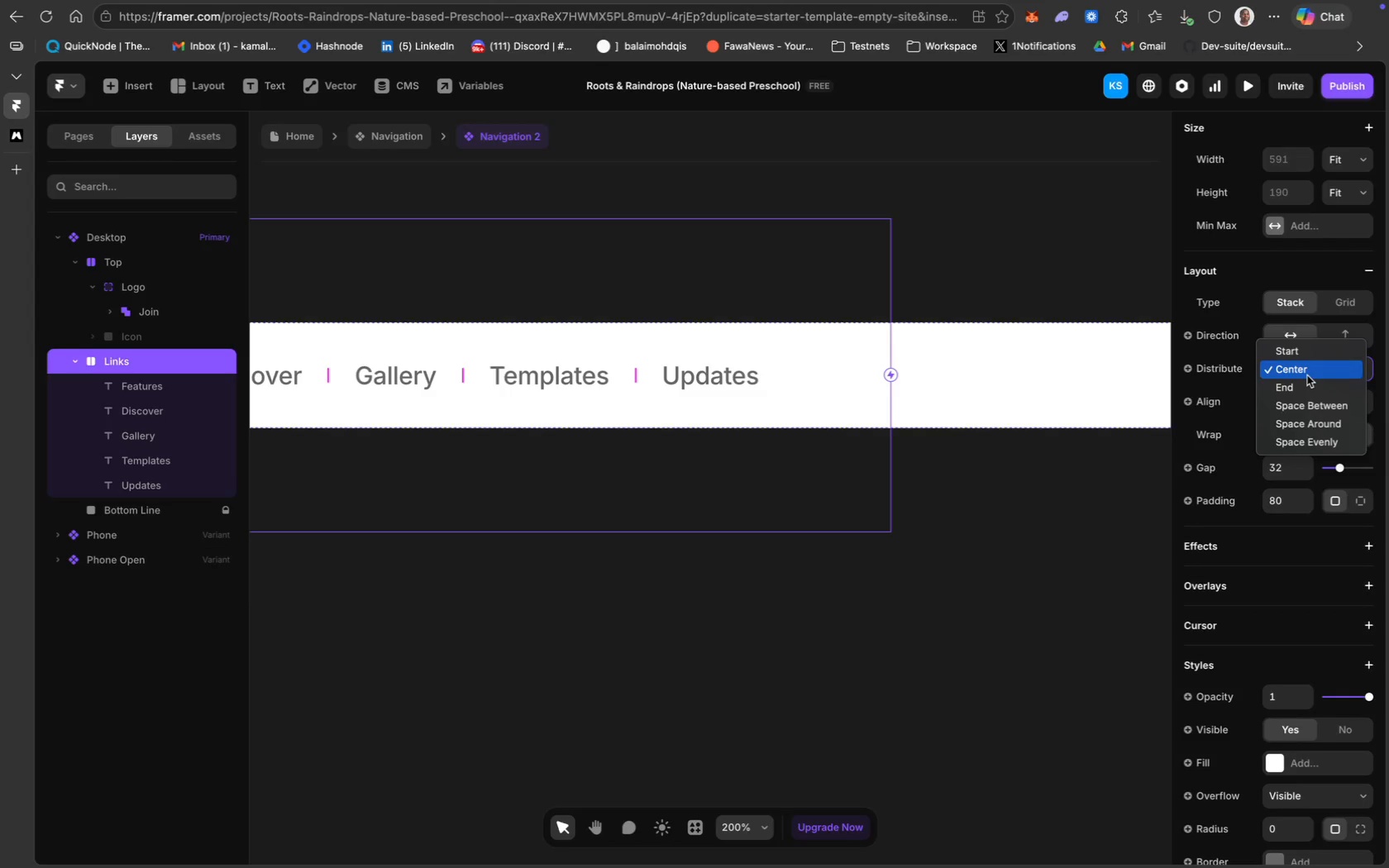 
left_click([1307, 375])
 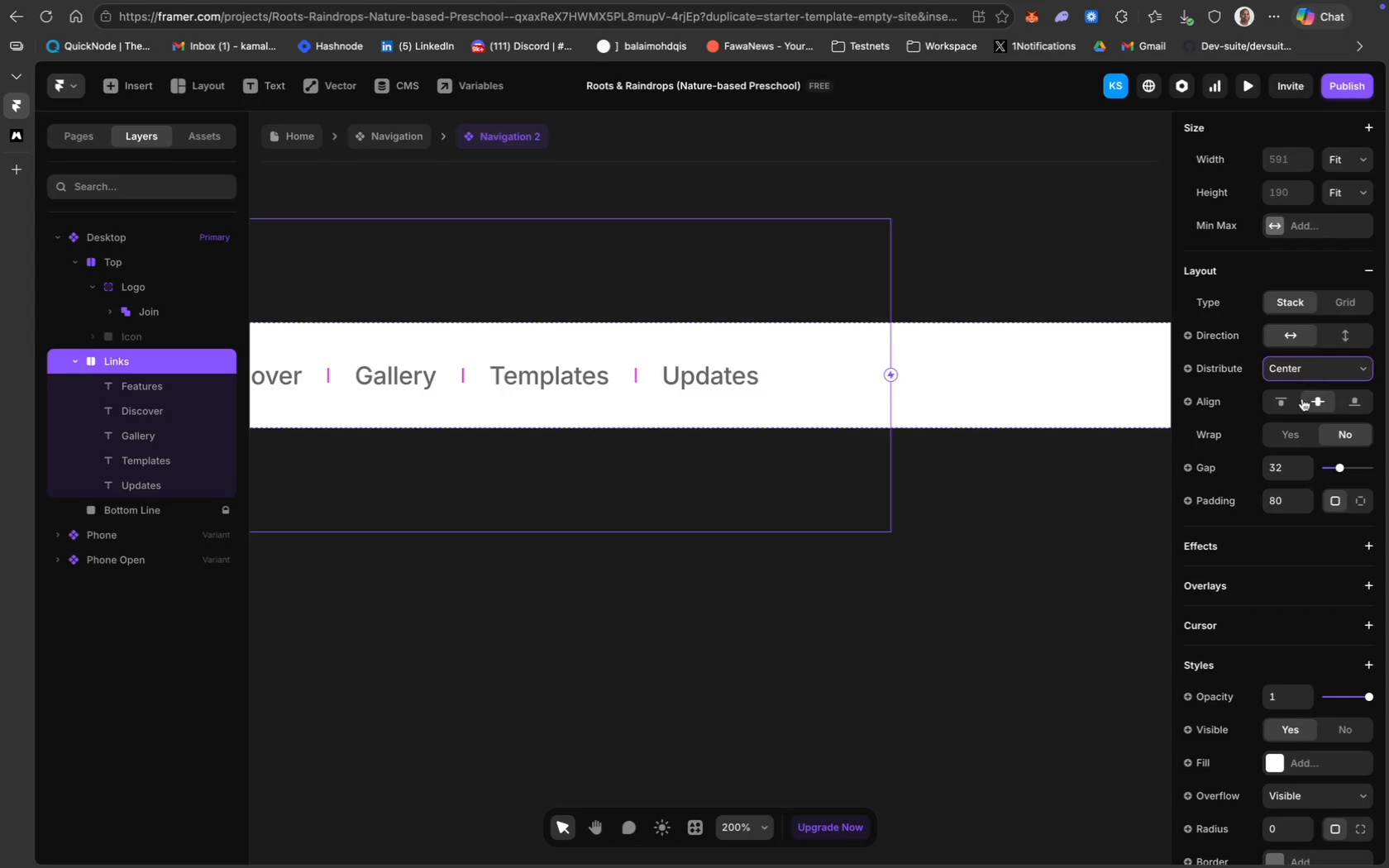 
mouse_move([1281, 393])
 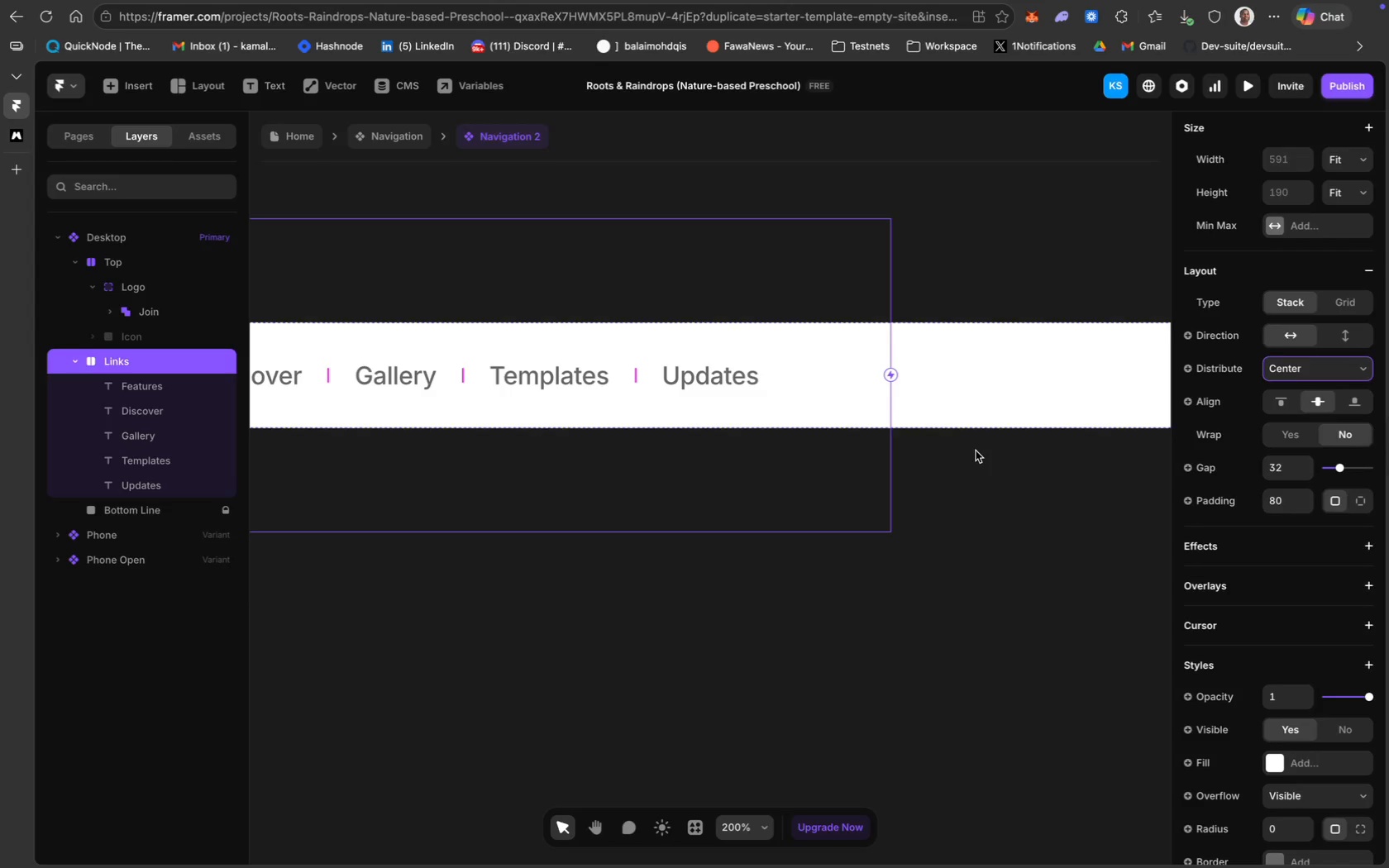 
key(Meta+Z)
 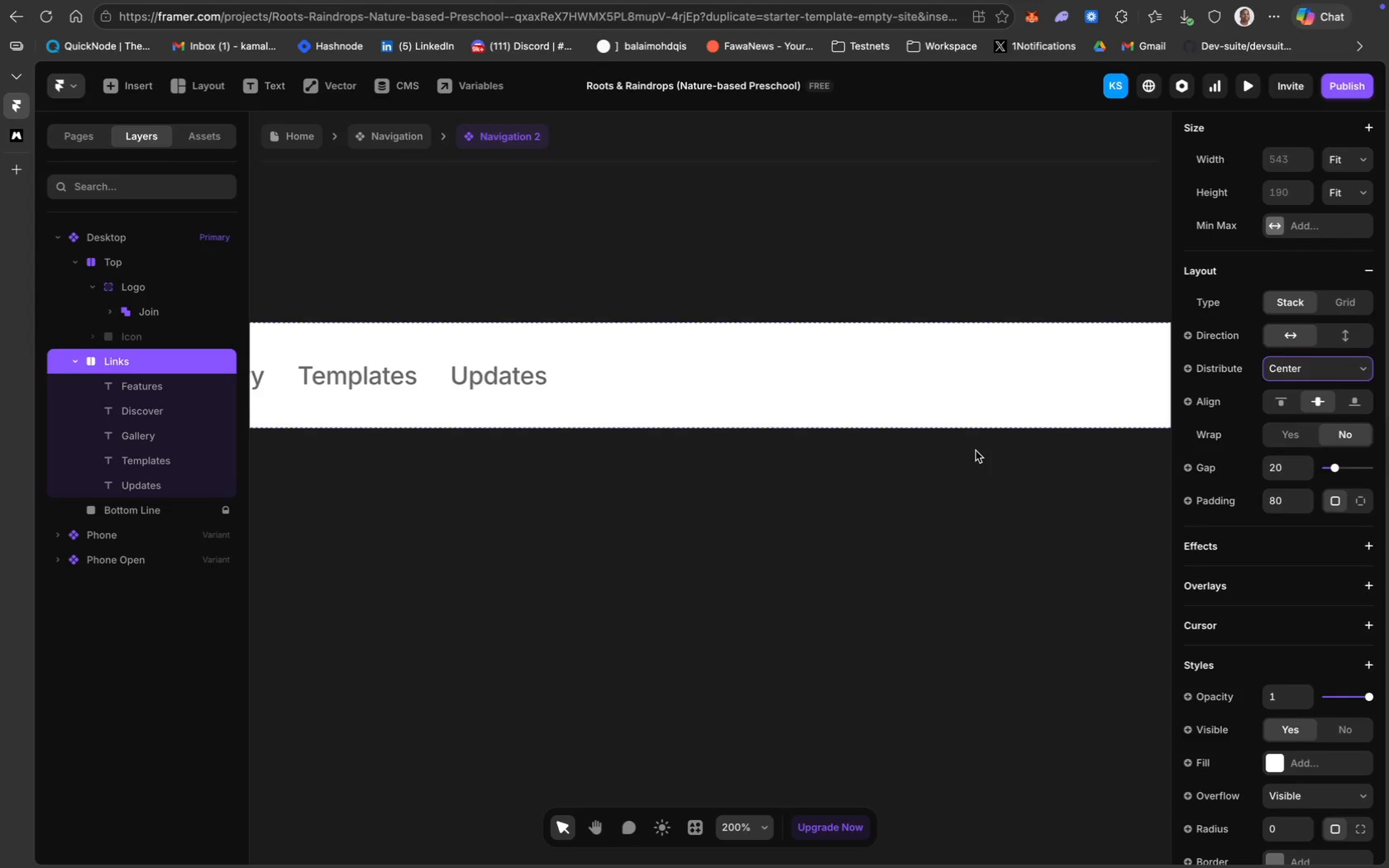 
key(Meta+Z)
 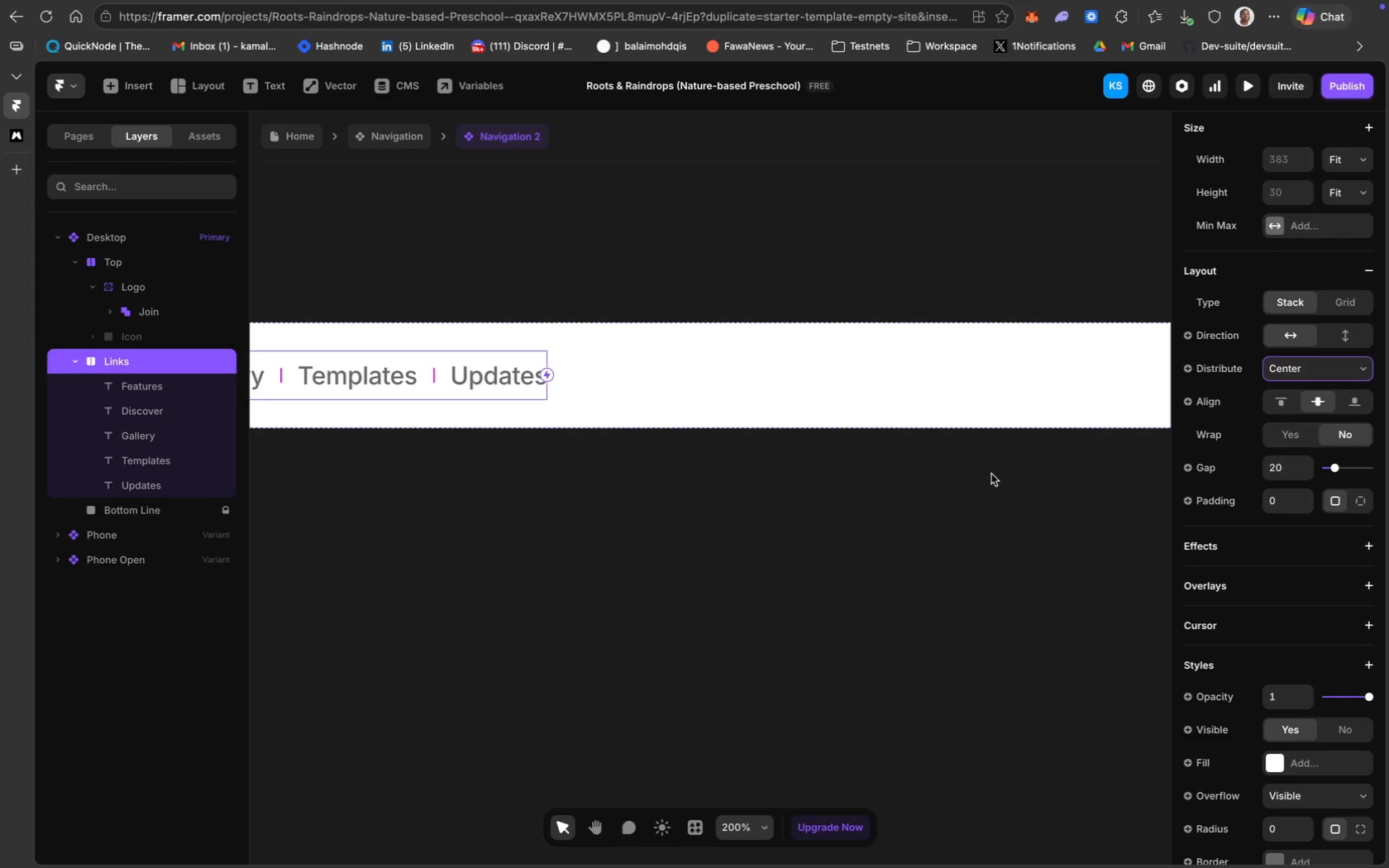 
scroll: coordinate [971, 479], scroll_direction: up, amount: 59.0
 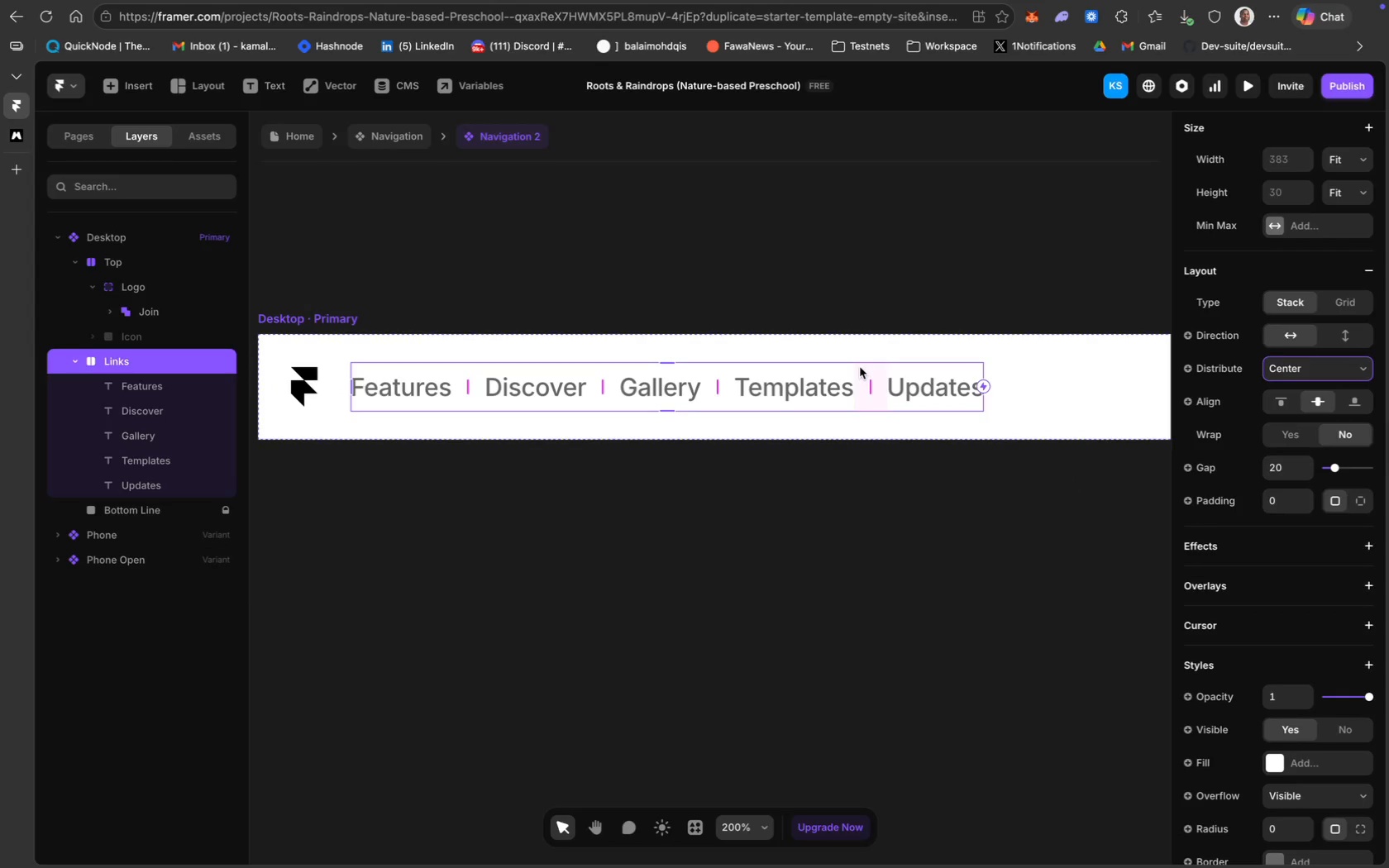 
left_click([861, 365])
 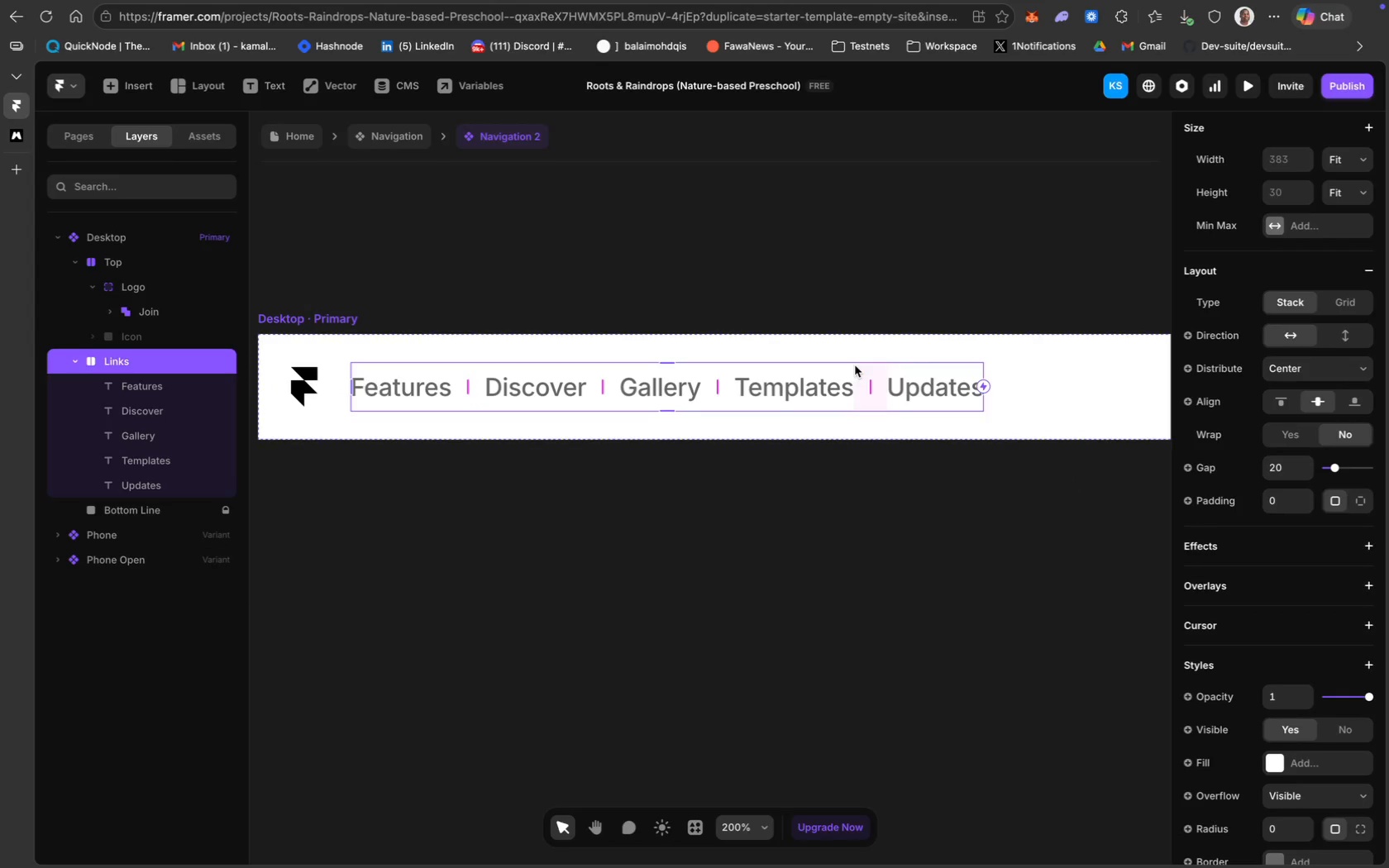 
left_click([852, 362])
 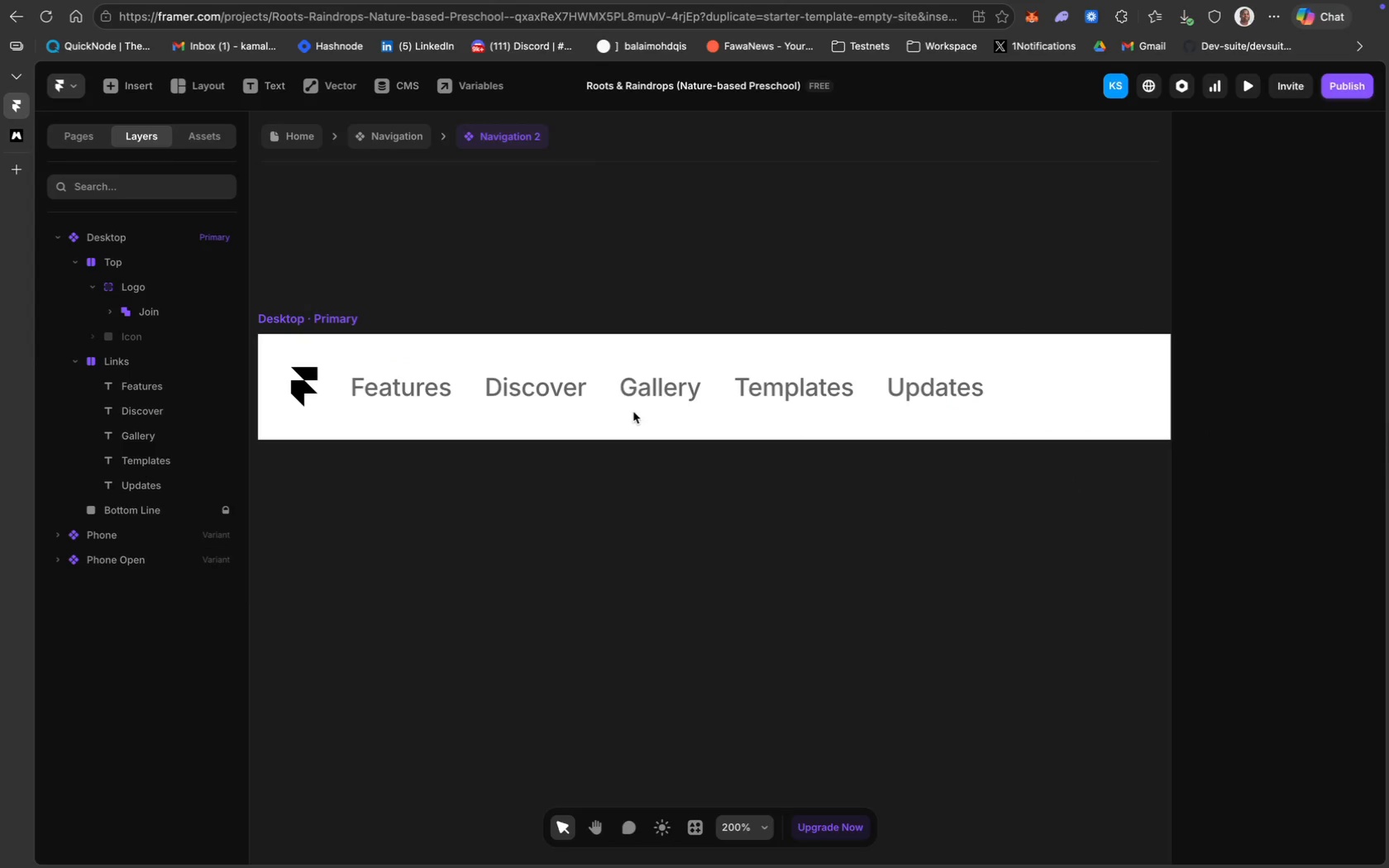 
left_click([626, 405])
 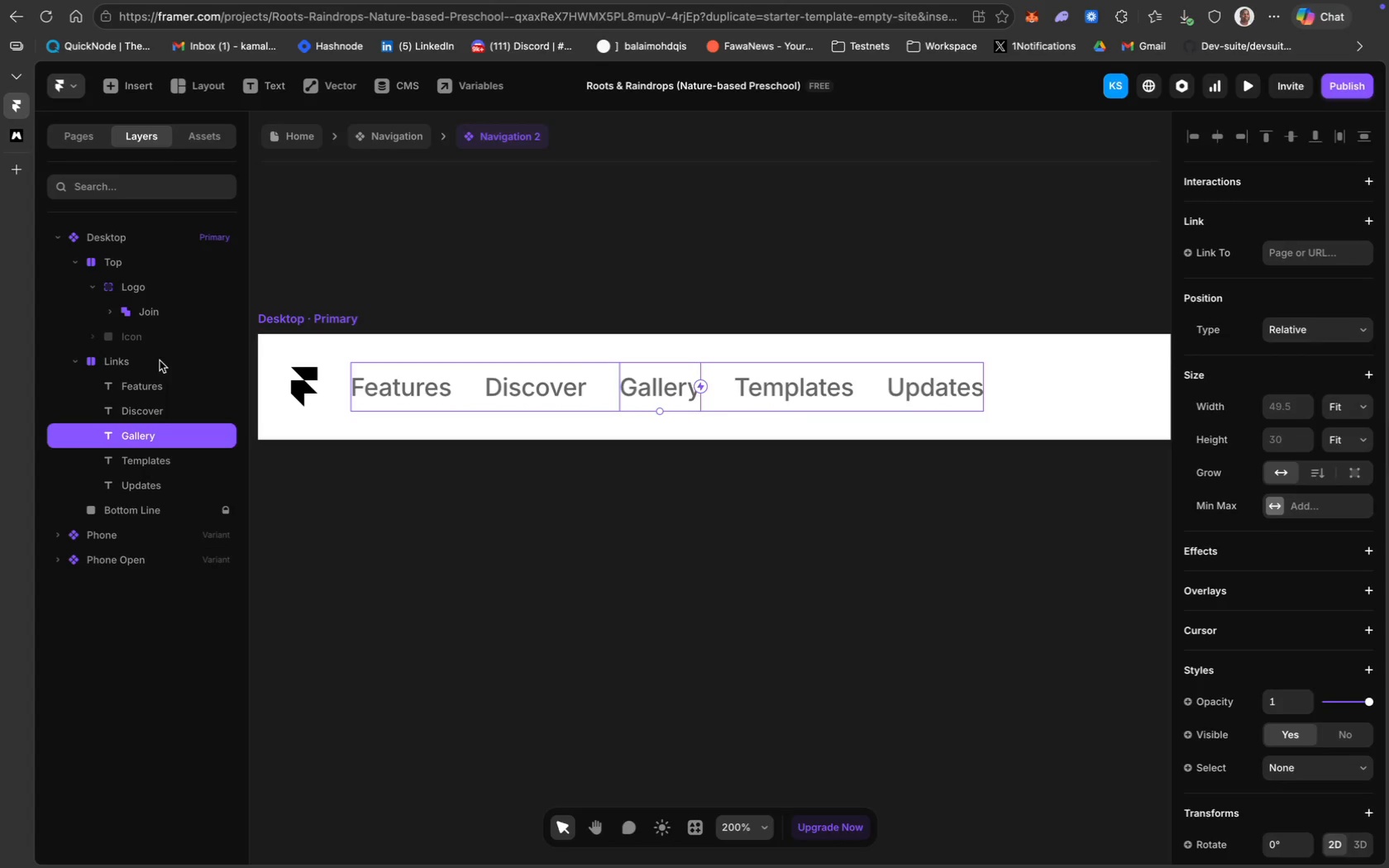 
left_click([128, 362])
 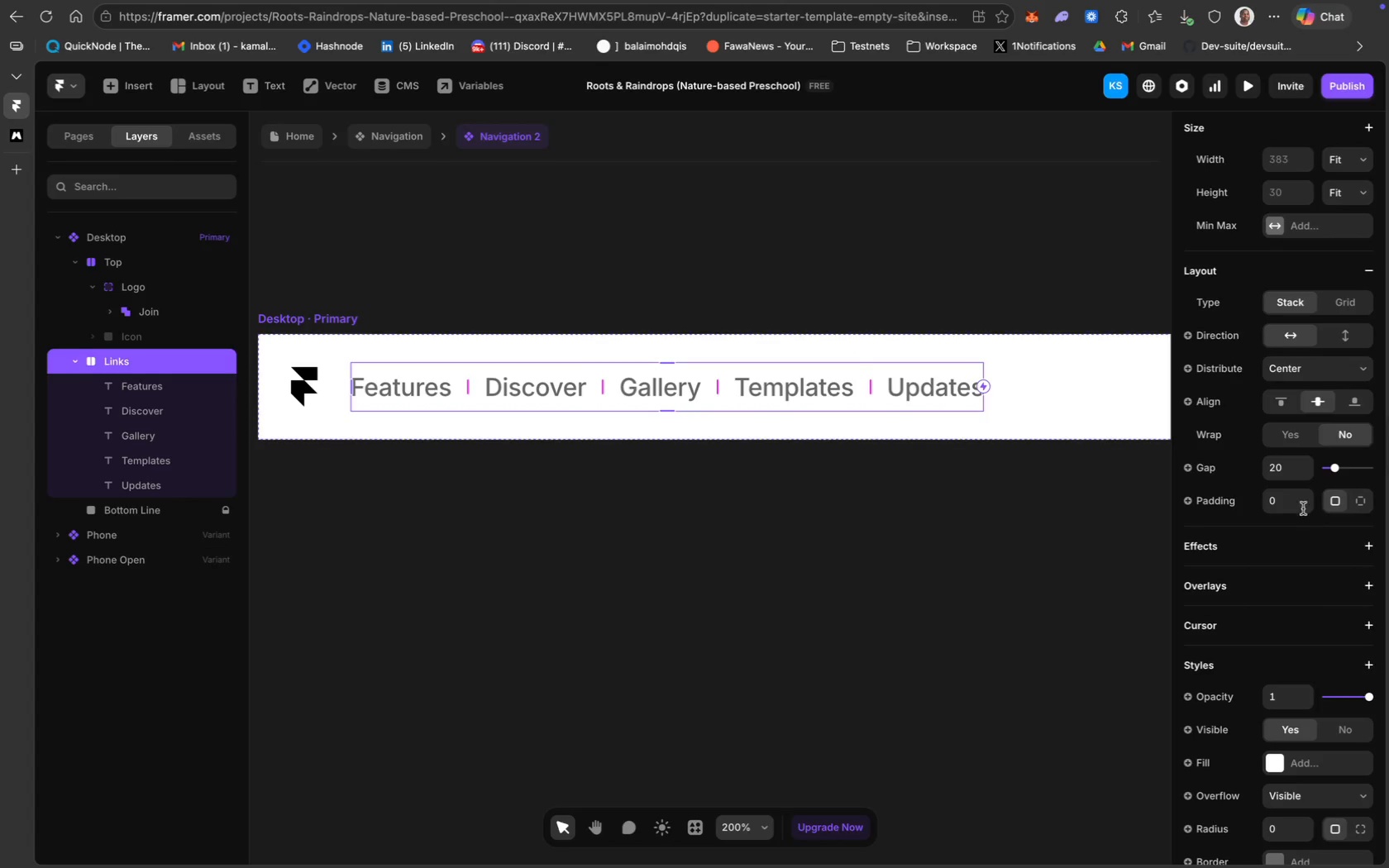 
wait(8.53)
 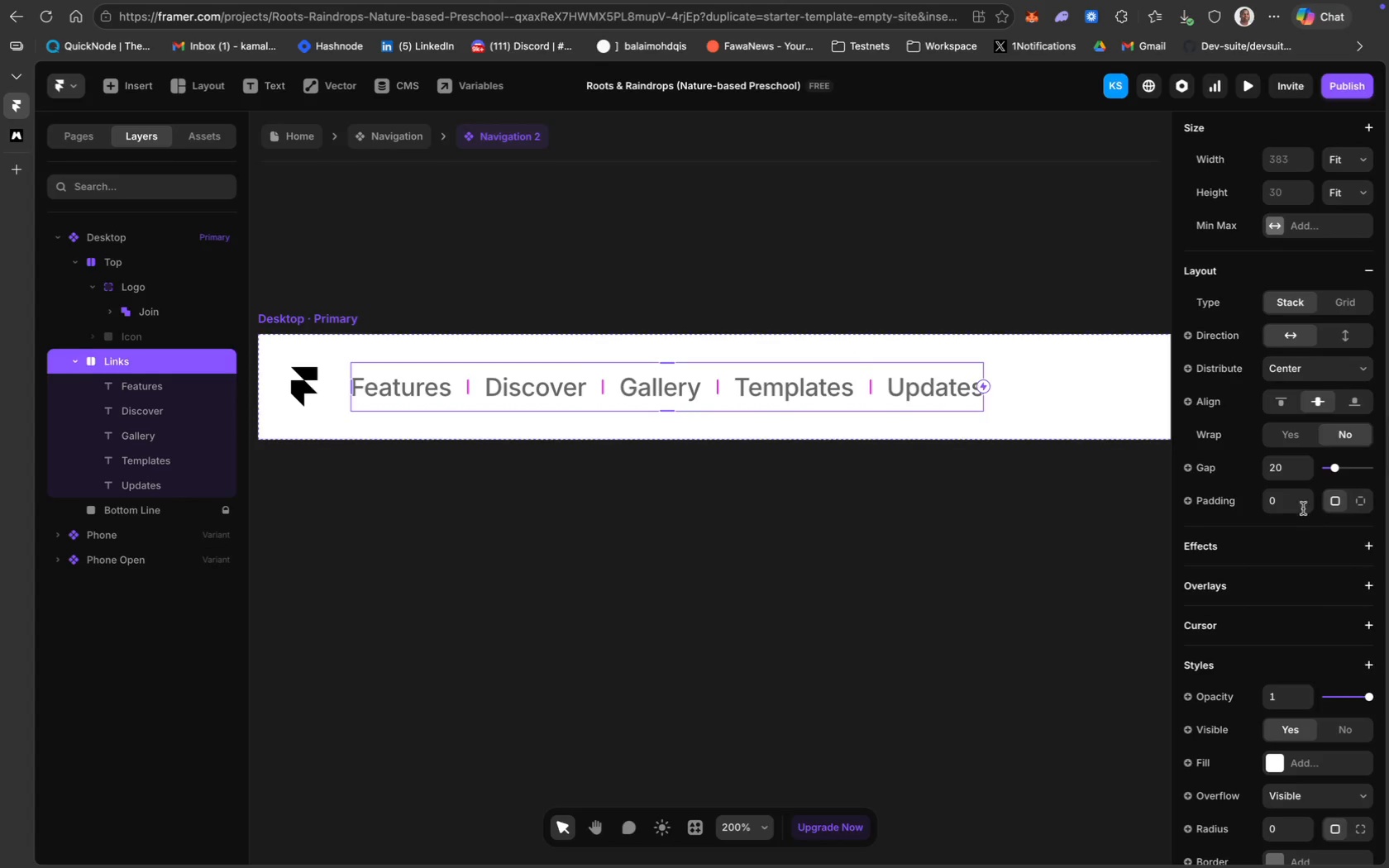 
scroll: coordinate [890, 508], scroll_direction: down, amount: 2.0
 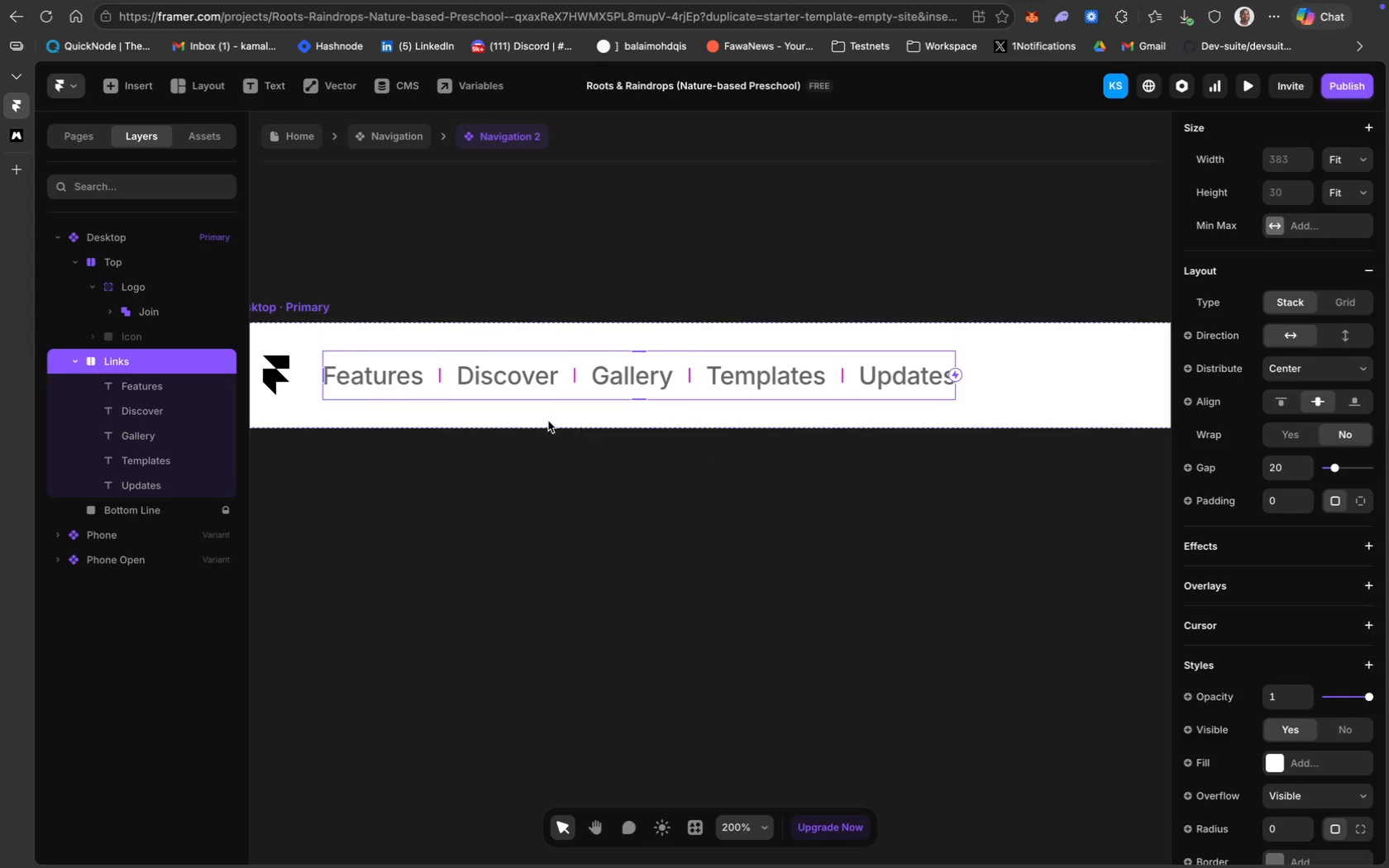 
scroll: coordinate [548, 421], scroll_direction: up, amount: 11.0
 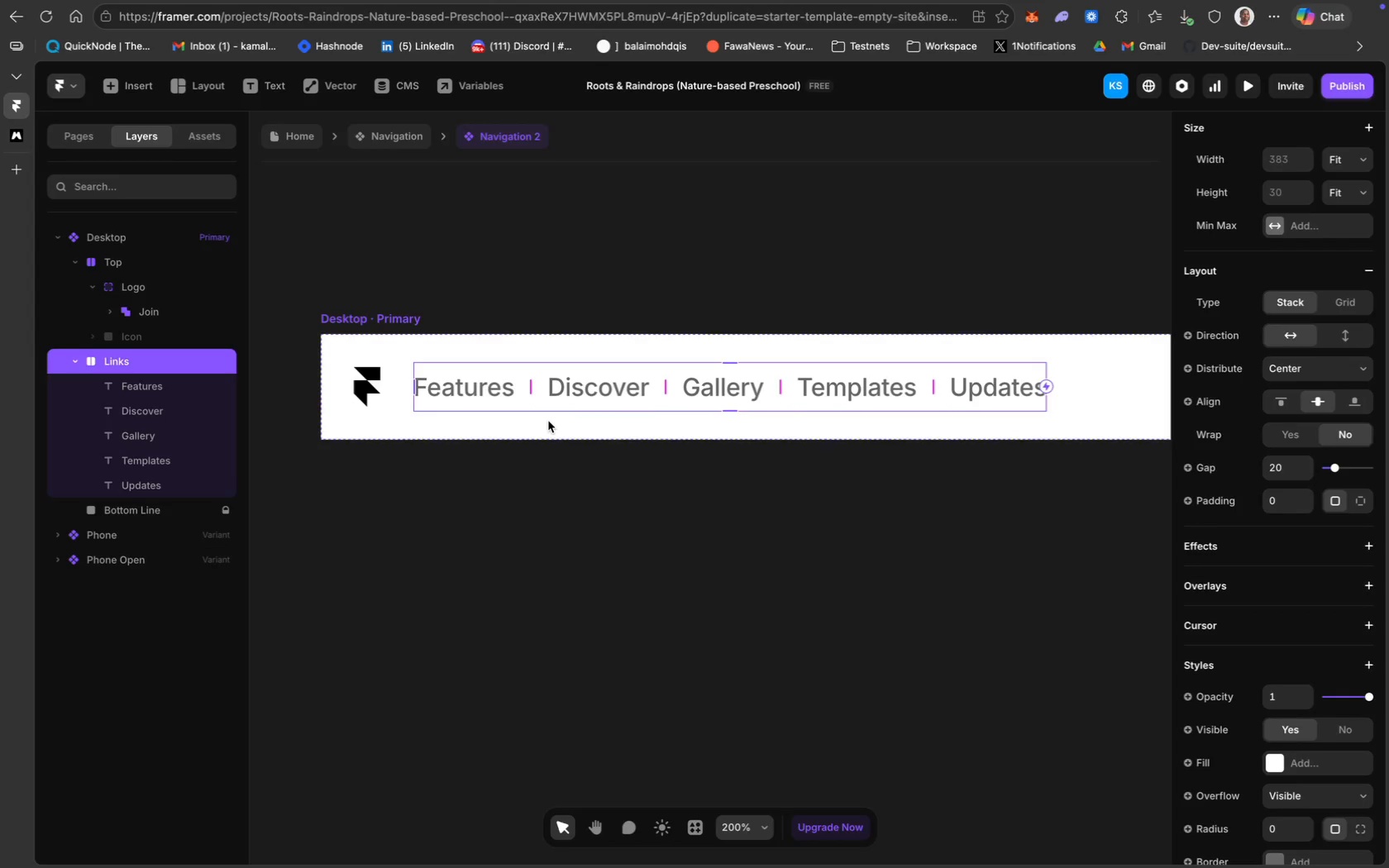 
scroll: coordinate [690, 415], scroll_direction: down, amount: 58.0
 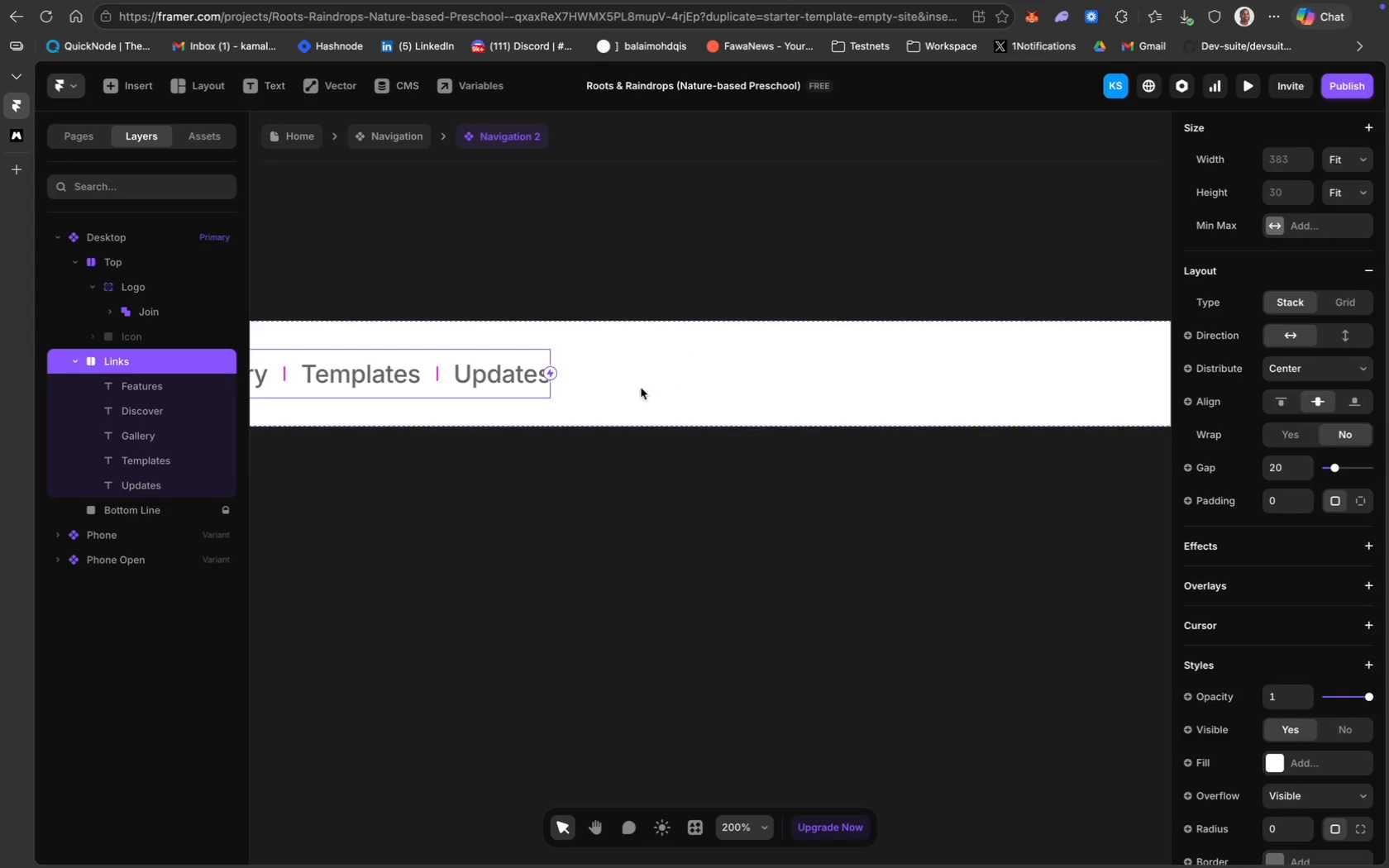 
scroll: coordinate [499, 393], scroll_direction: up, amount: 56.0
 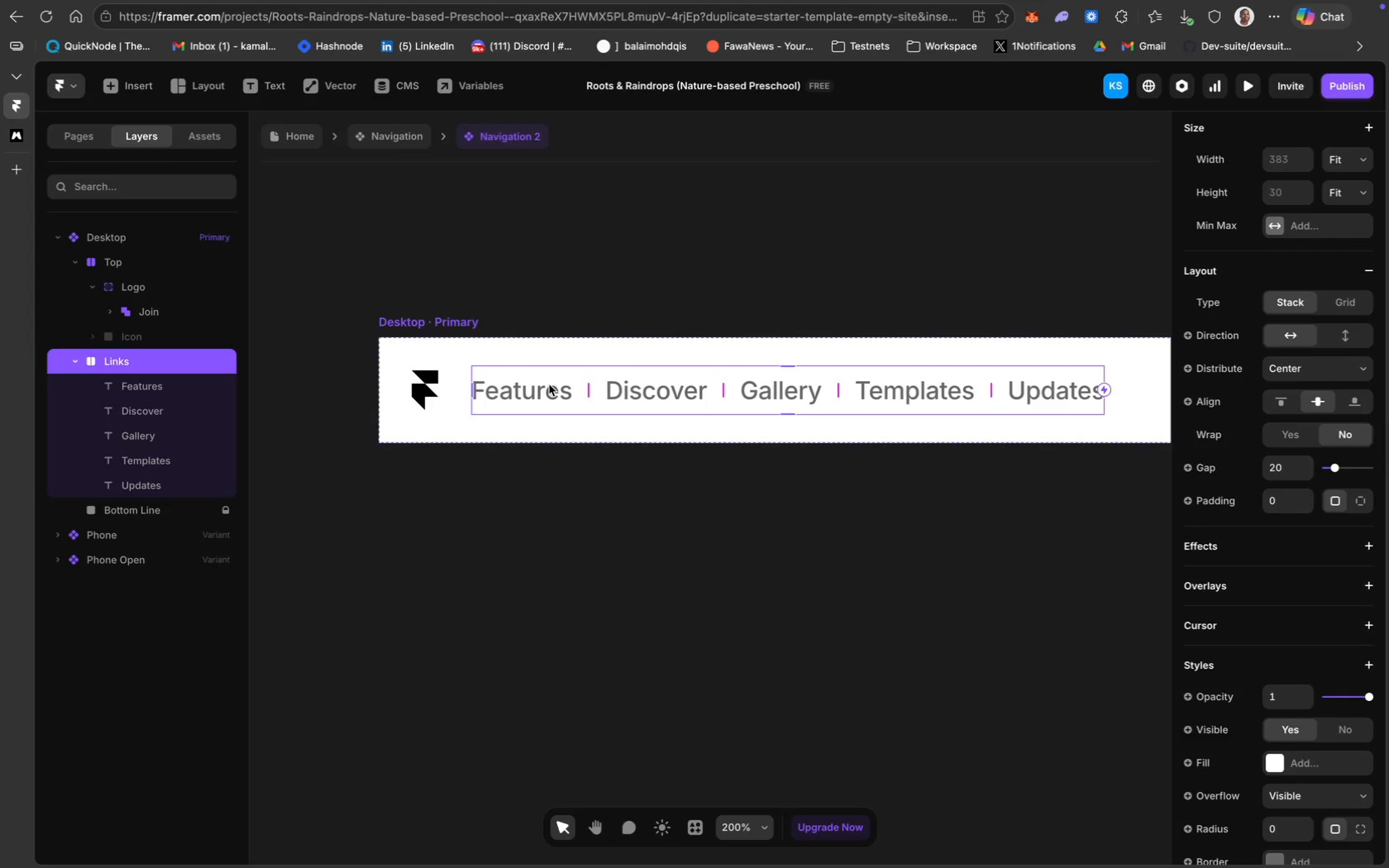 
double_click([549, 384])
 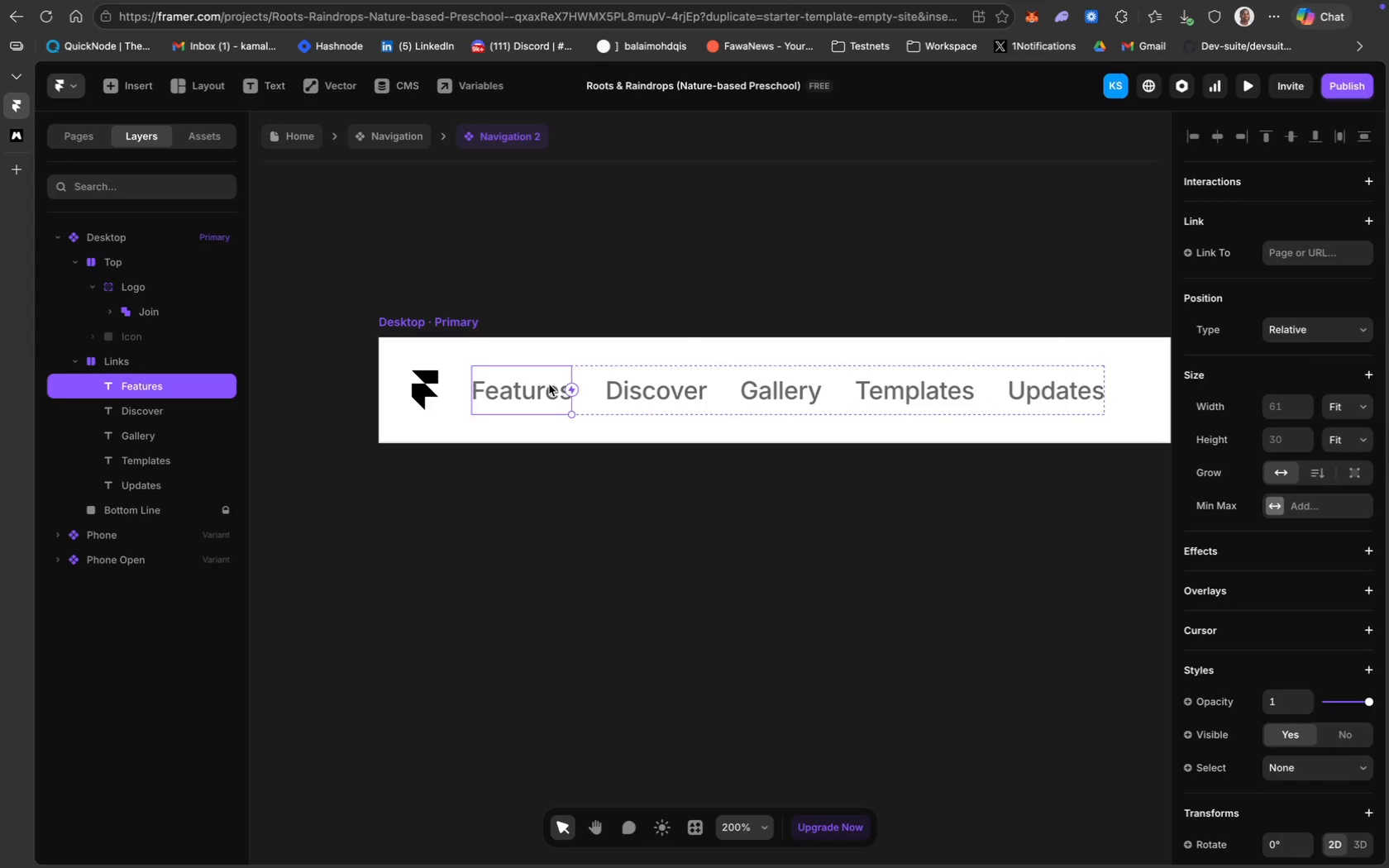 
triple_click([549, 384])
 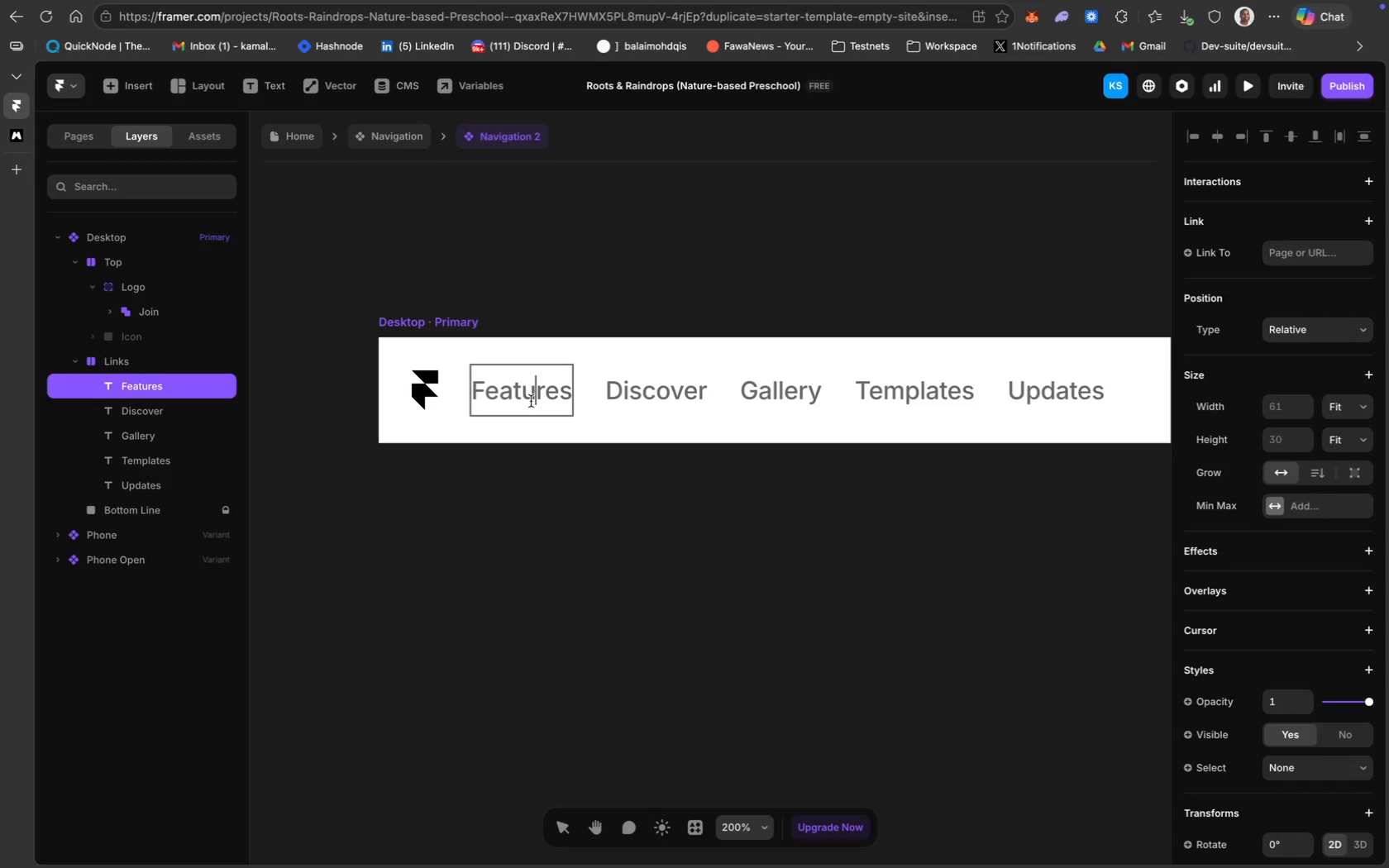 
key(Meta+A)
 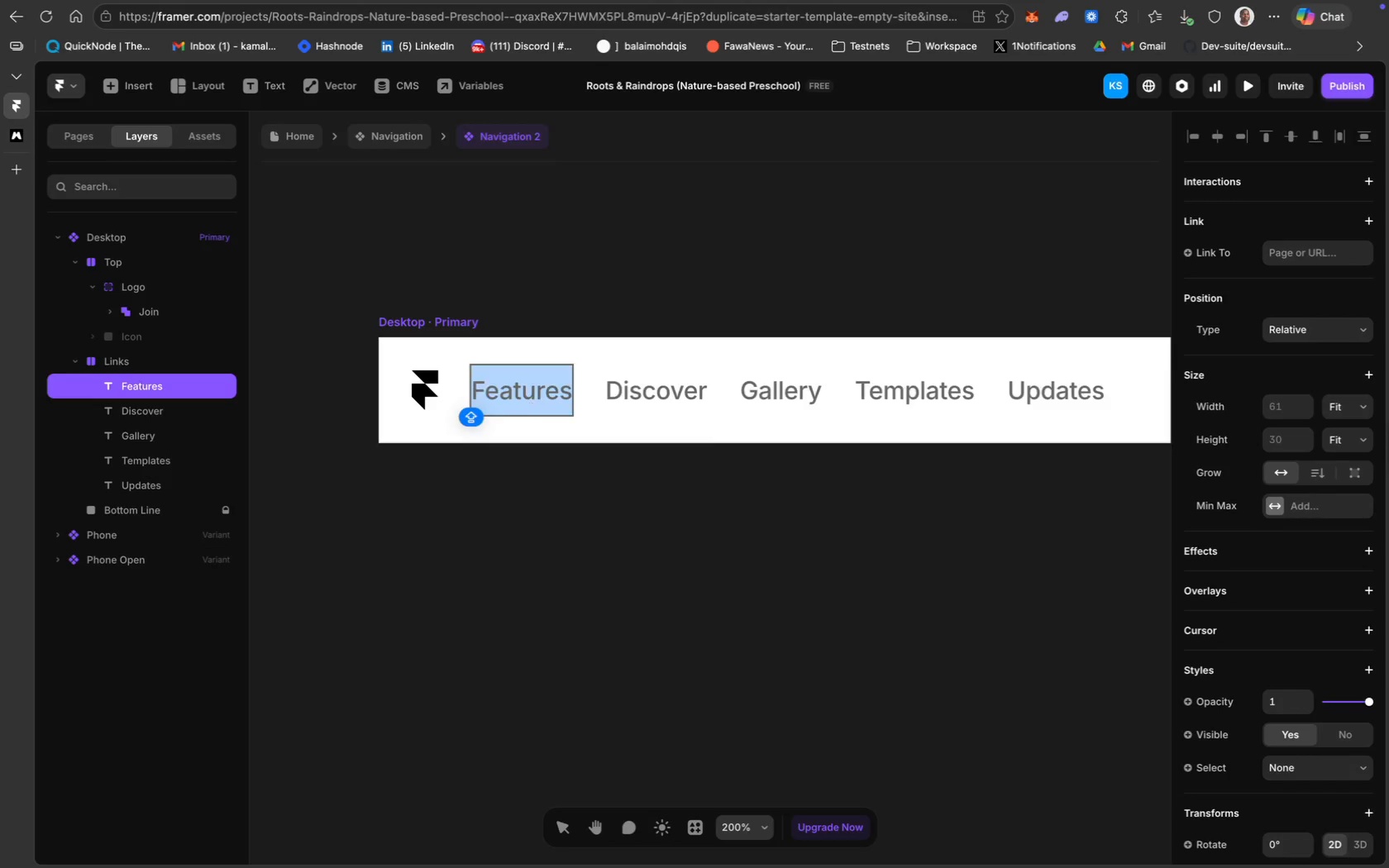 
key(Backspace)
 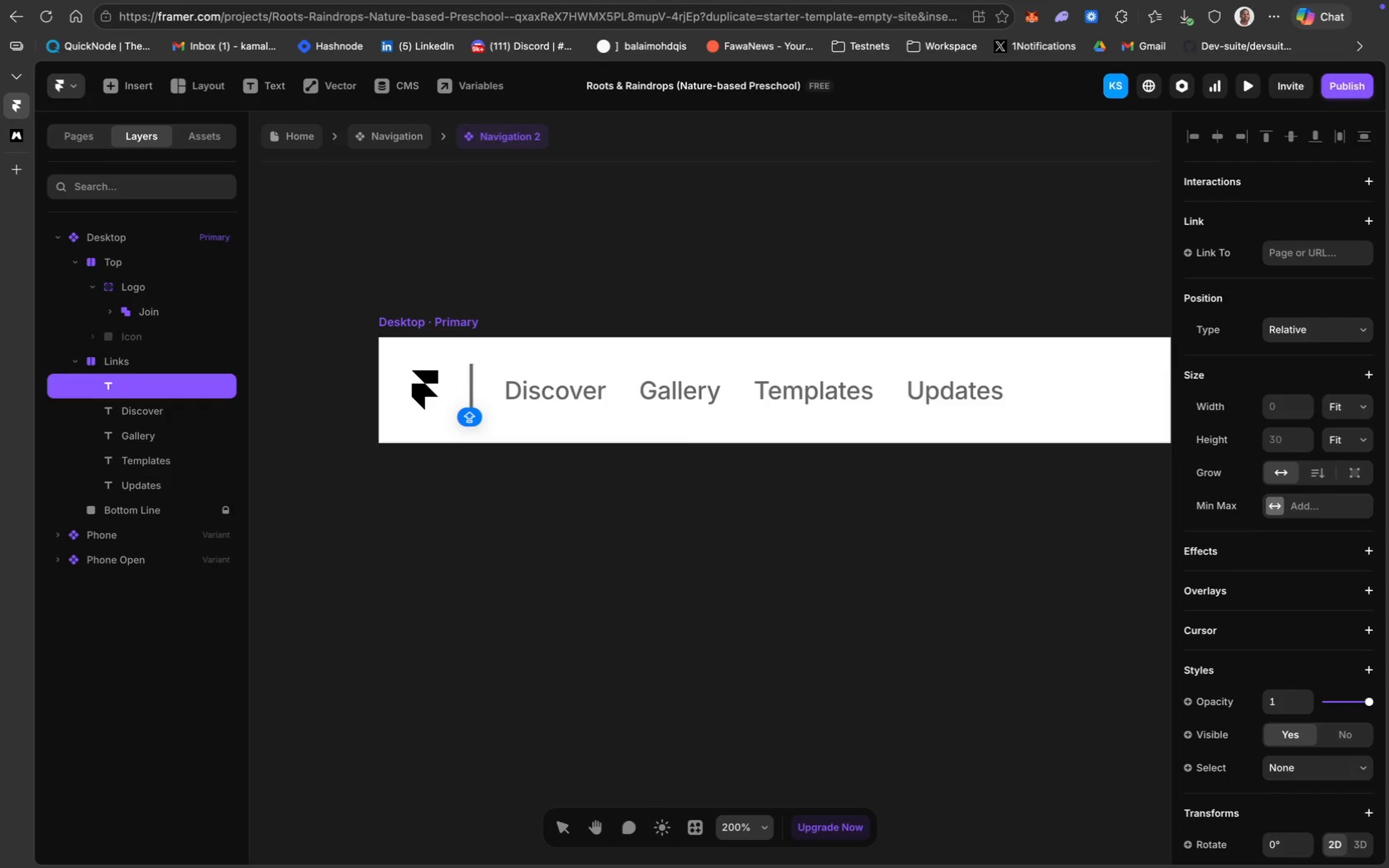 
wait(6.12)
 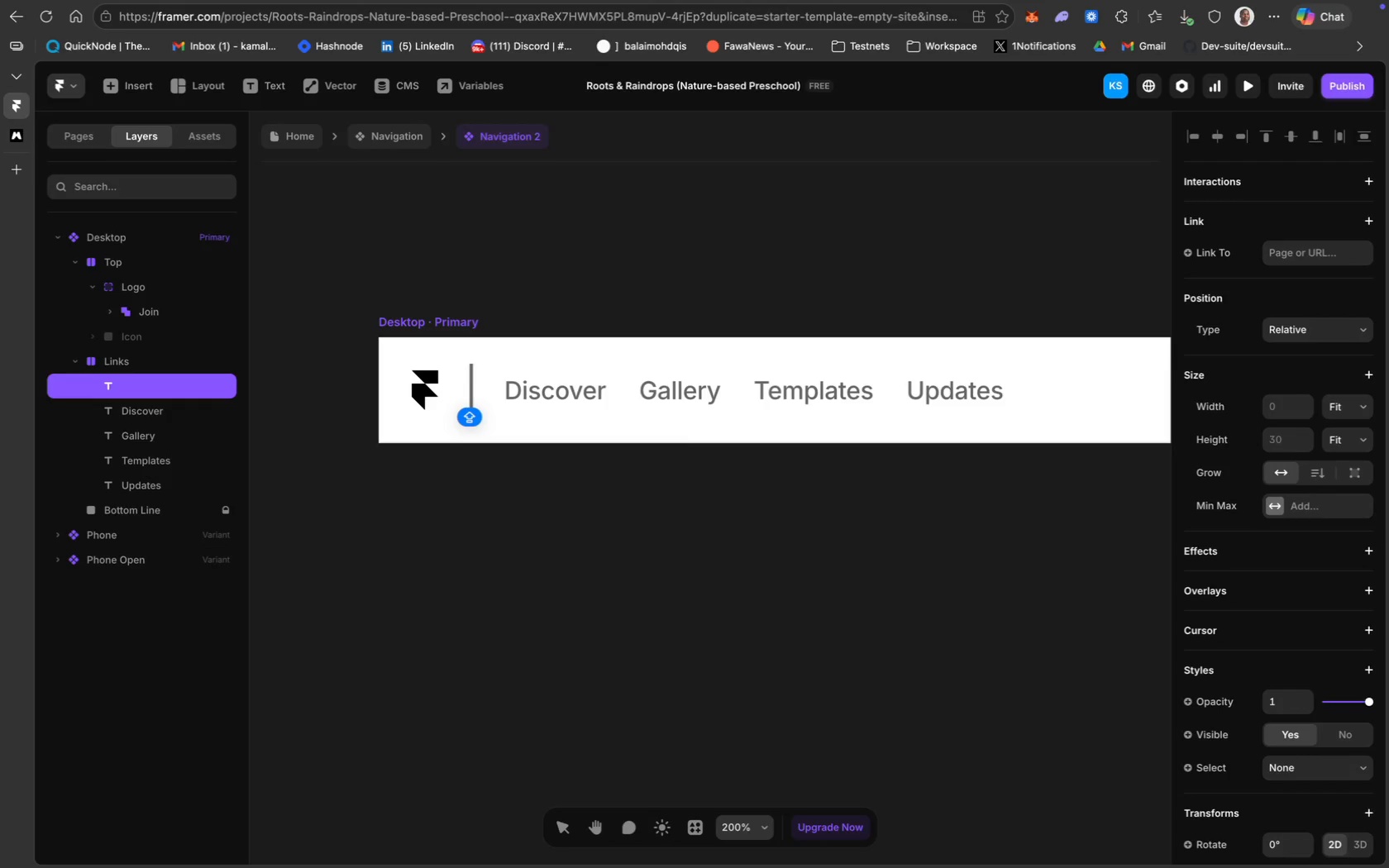 
type(Programs)
 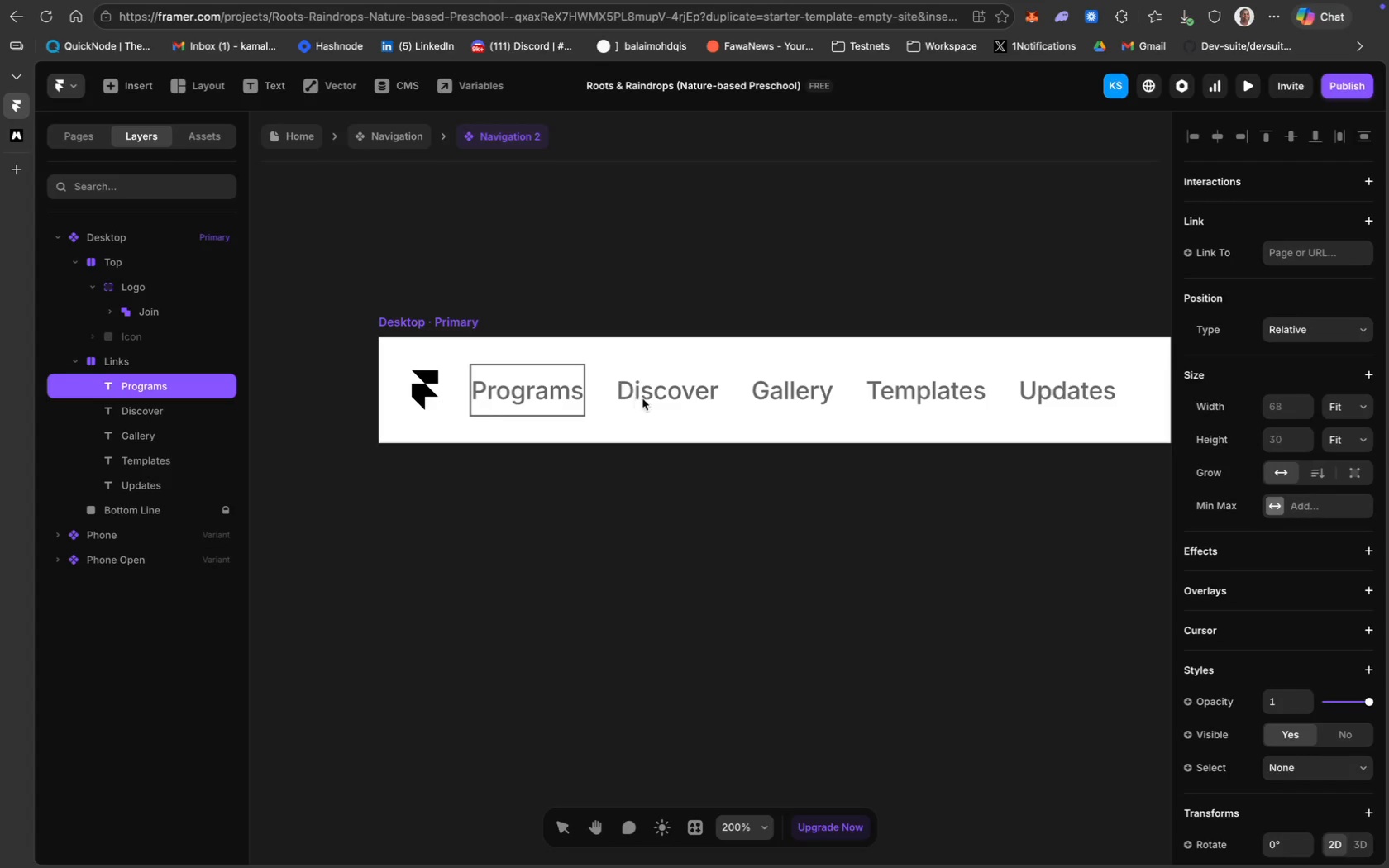 
left_click([655, 389])
 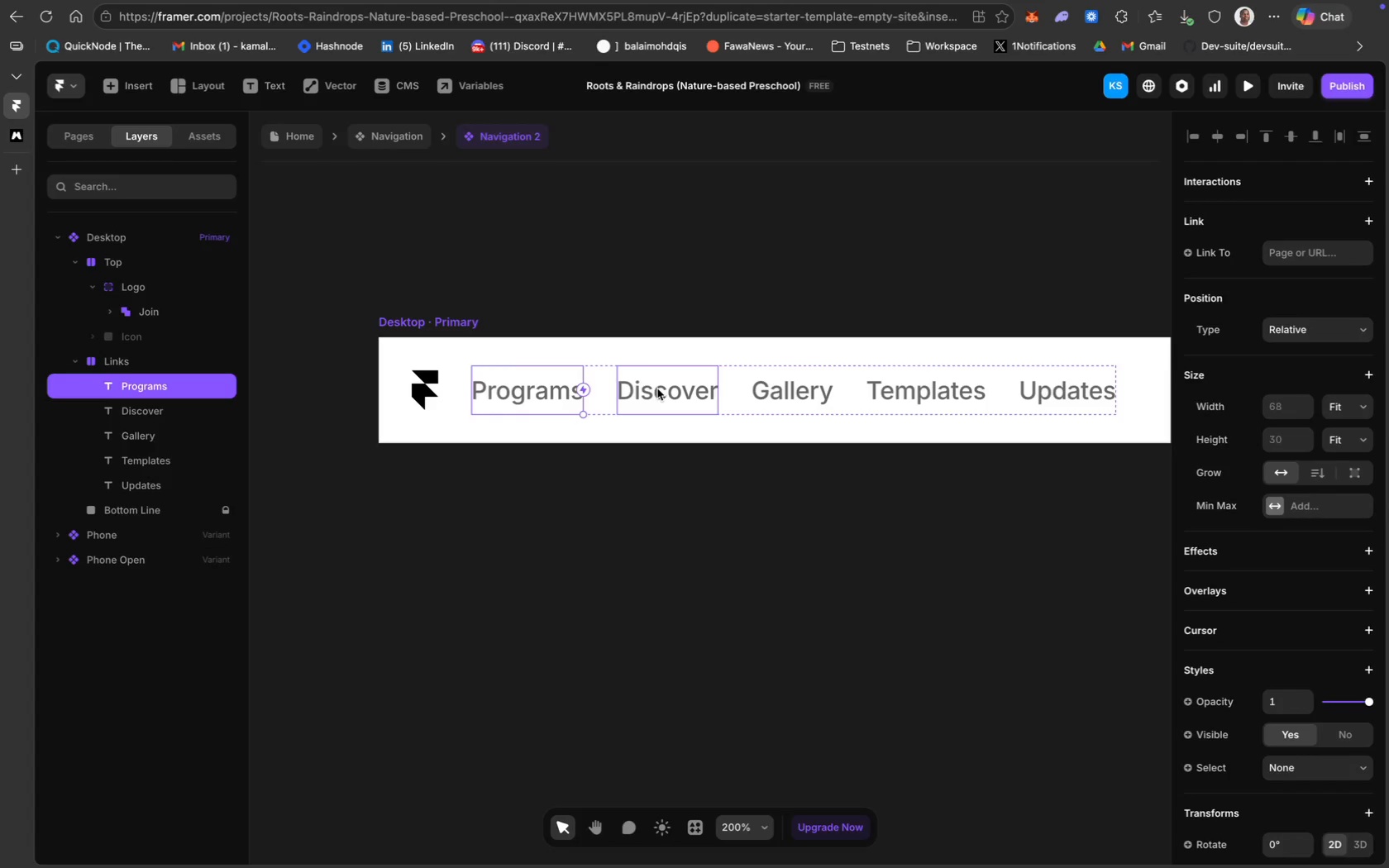 
left_click([657, 389])
 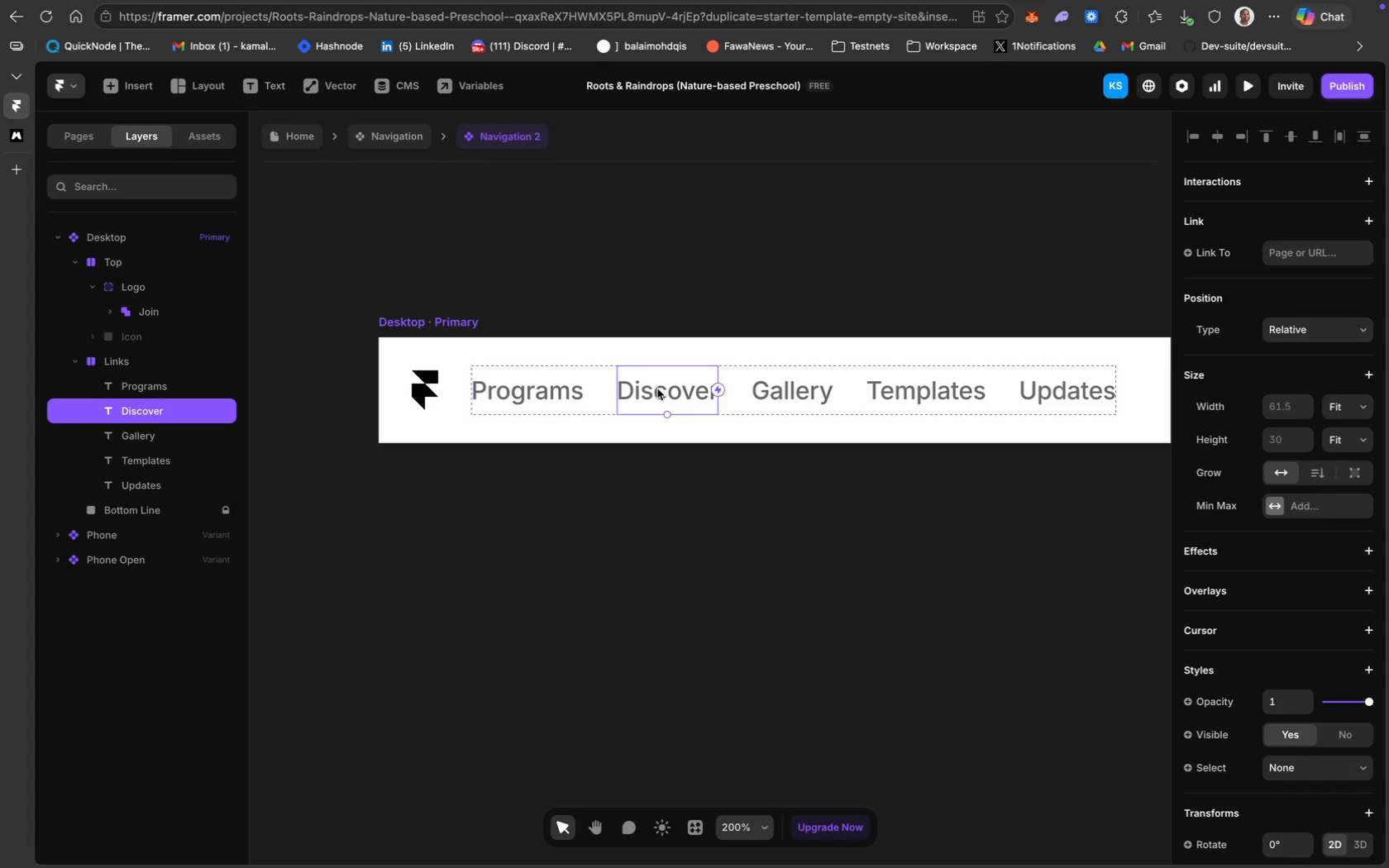 
key(Meta+CommandLeft)
 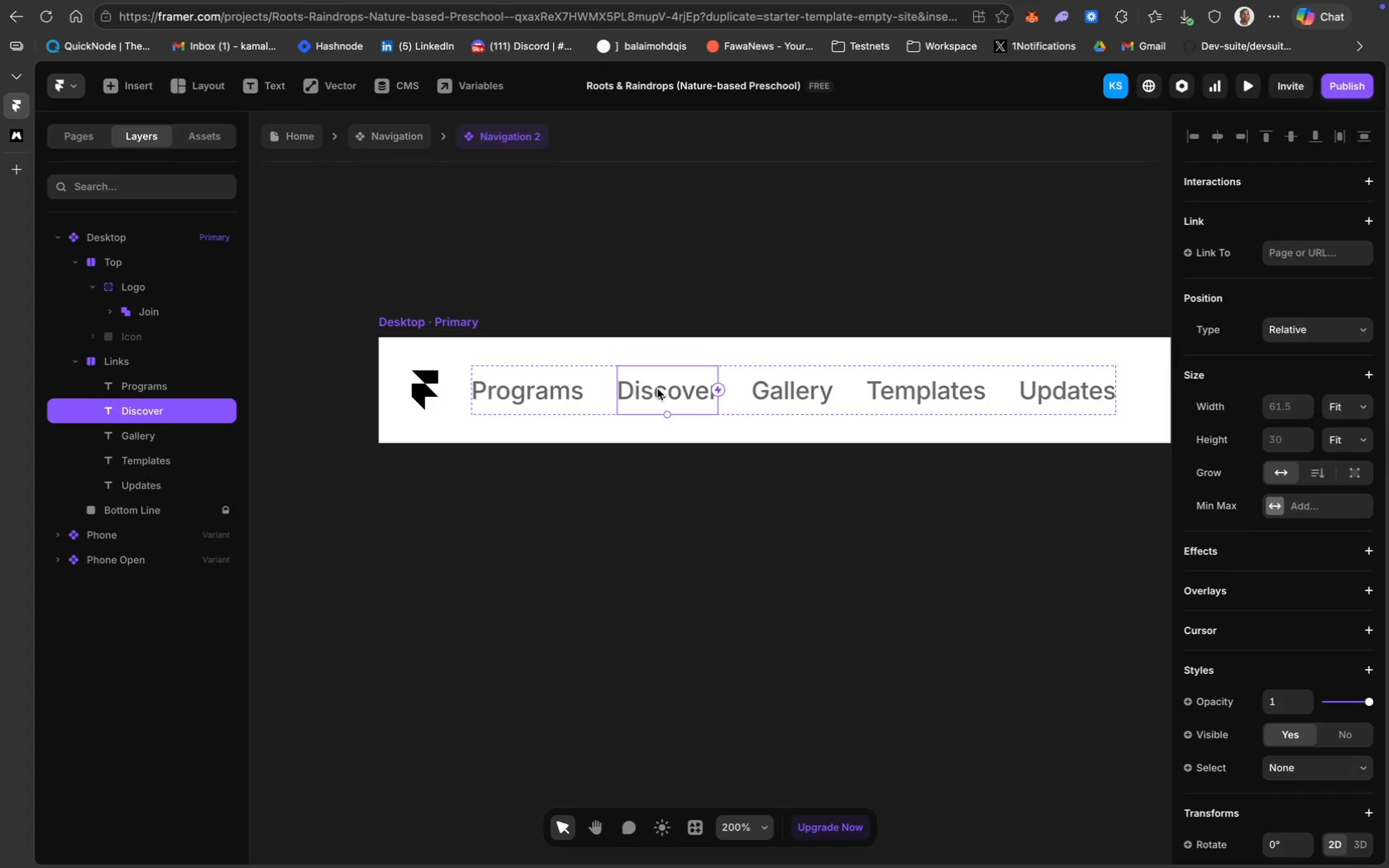 
double_click([657, 389])
 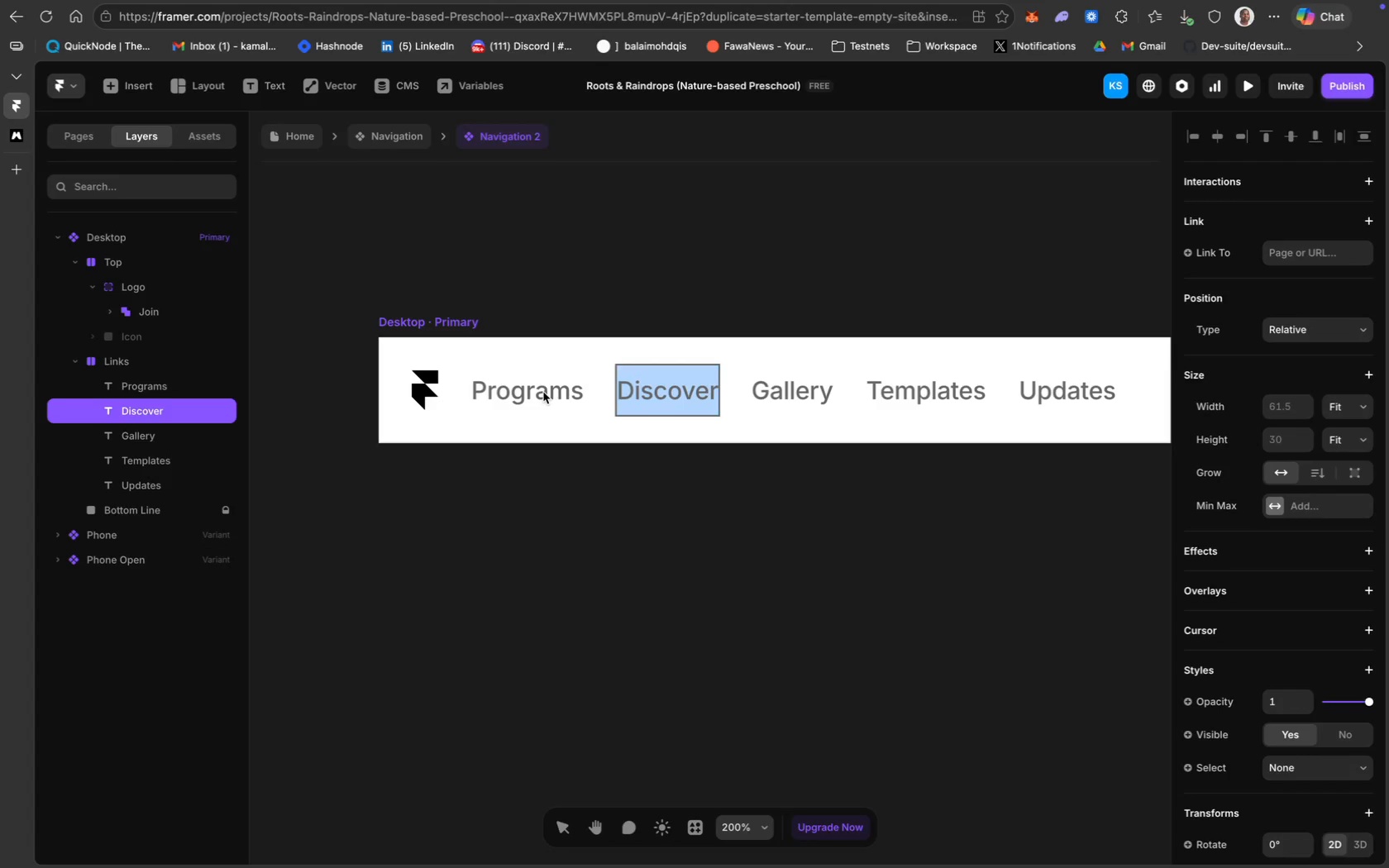 
wait(20.2)
 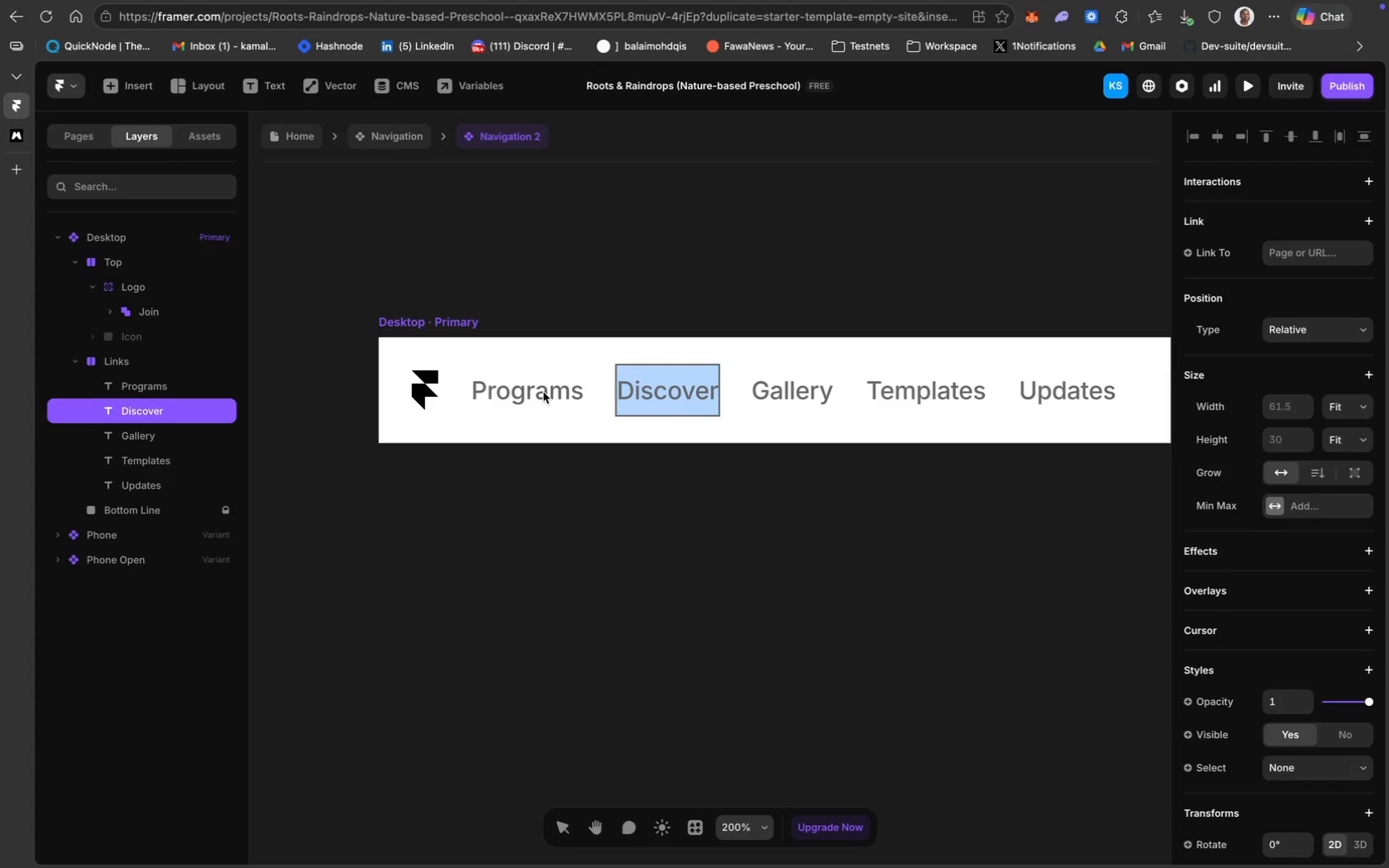 
key(Meta+A)
 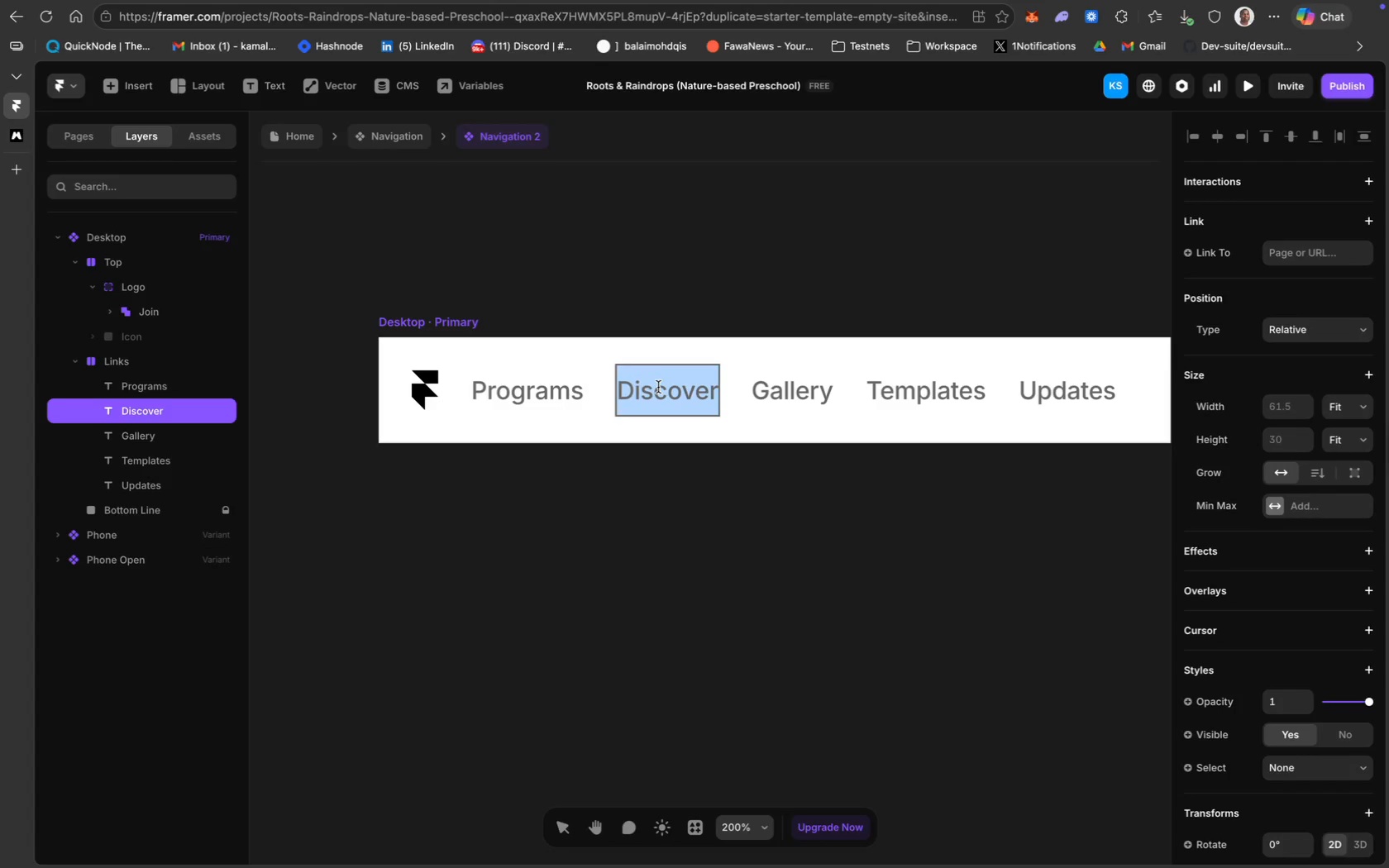 
type(Admis)
 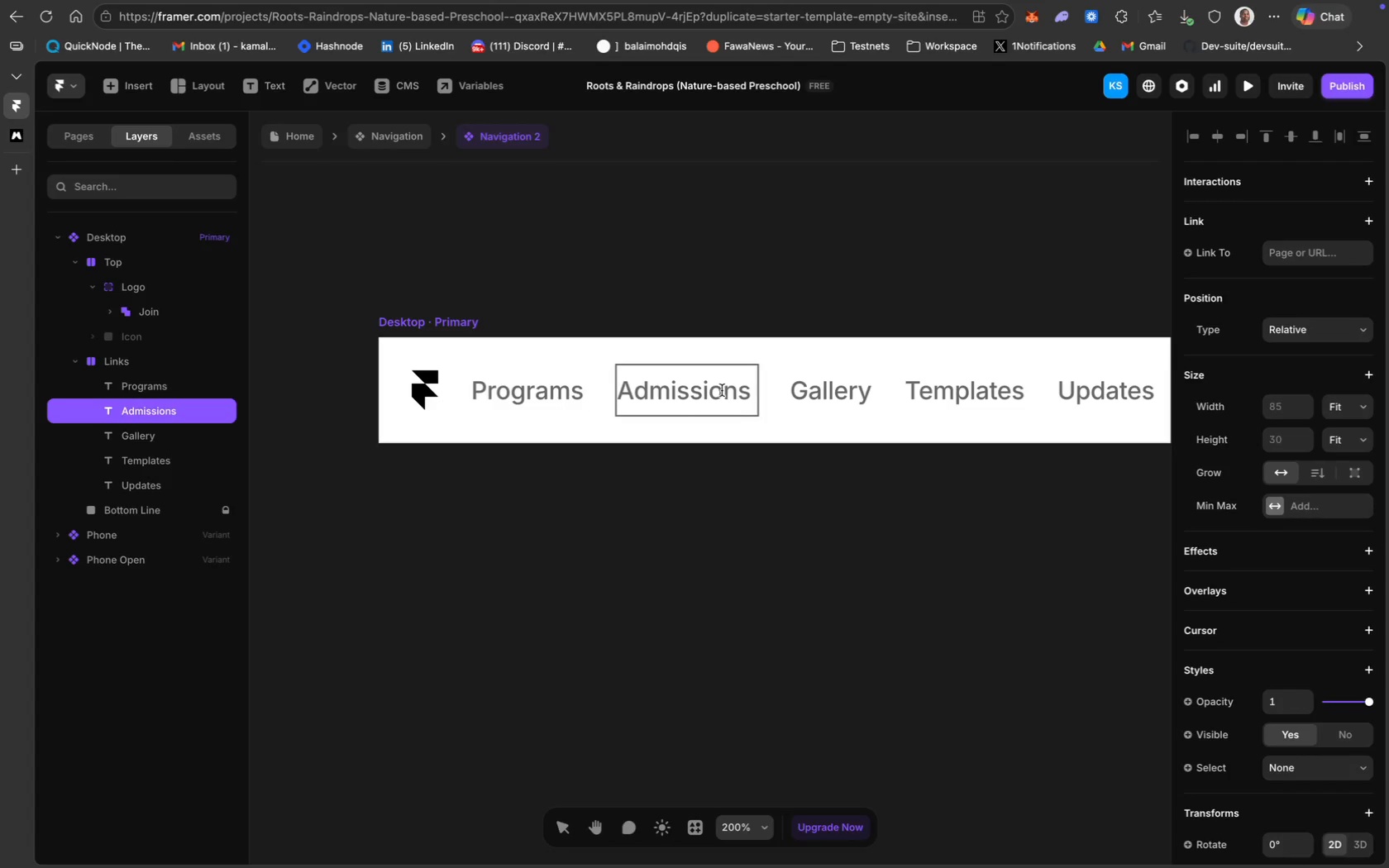 
key(Backspace)
 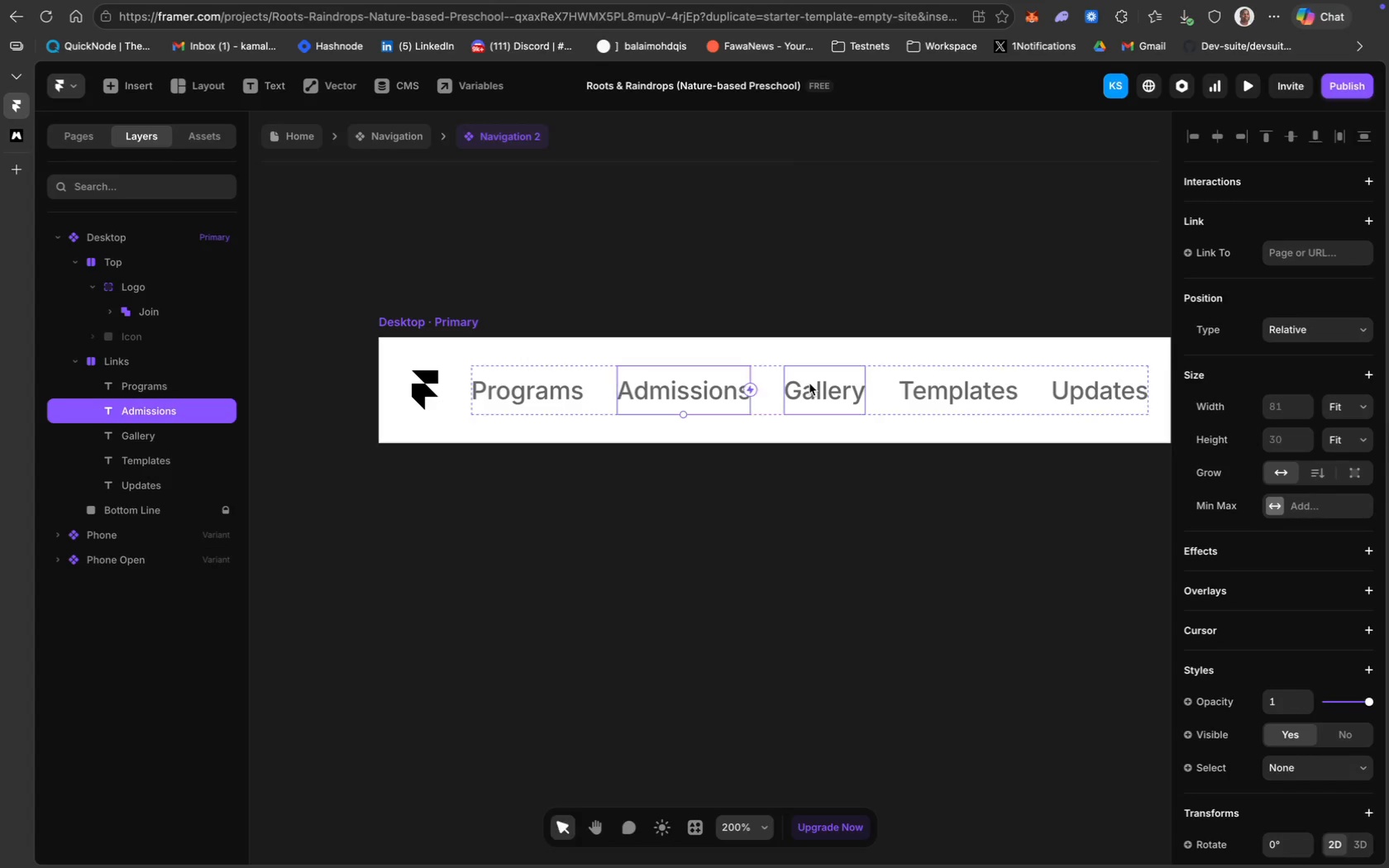 
double_click([816, 385])
 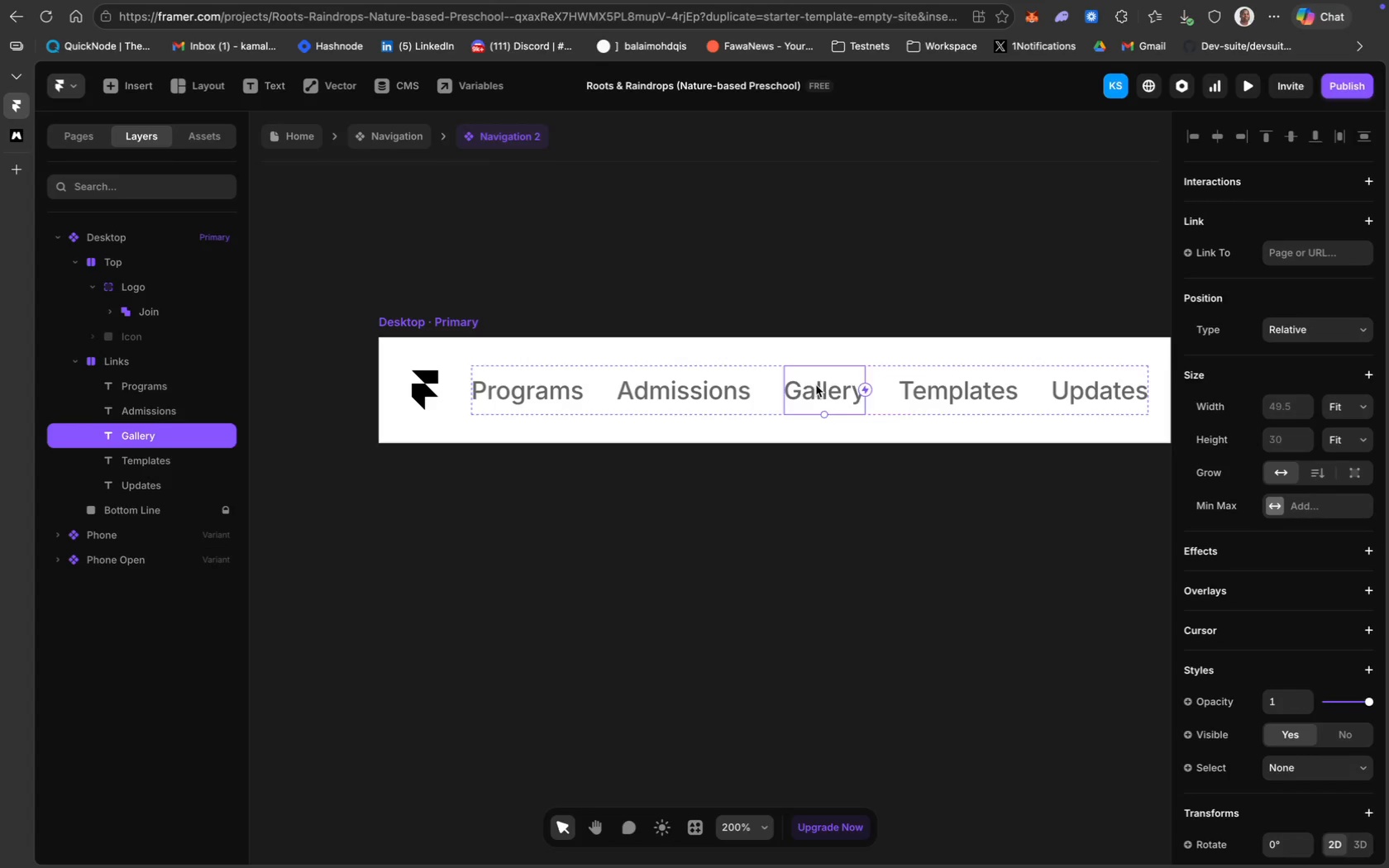 
triple_click([816, 385])
 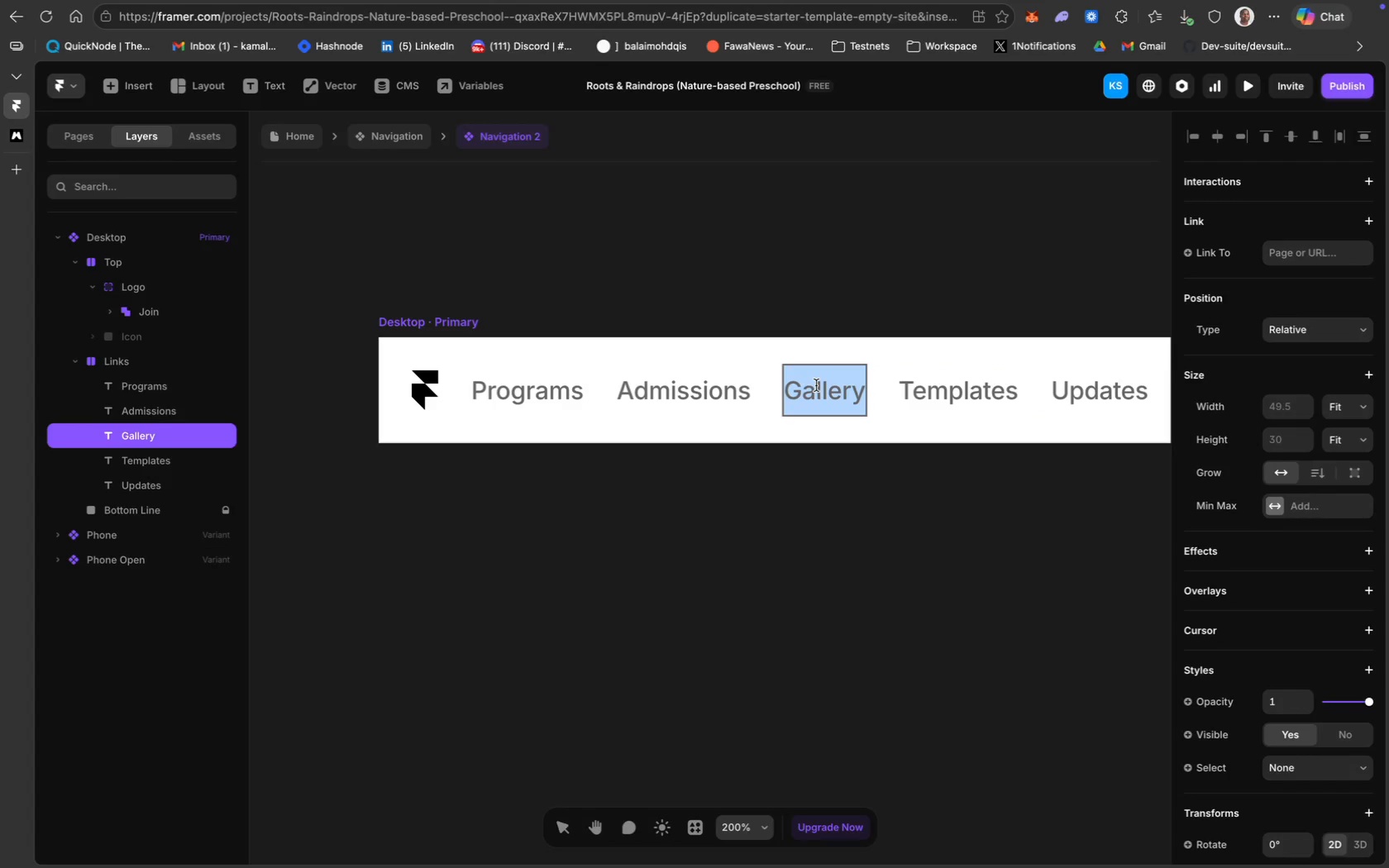 
key(Meta+CommandLeft)
 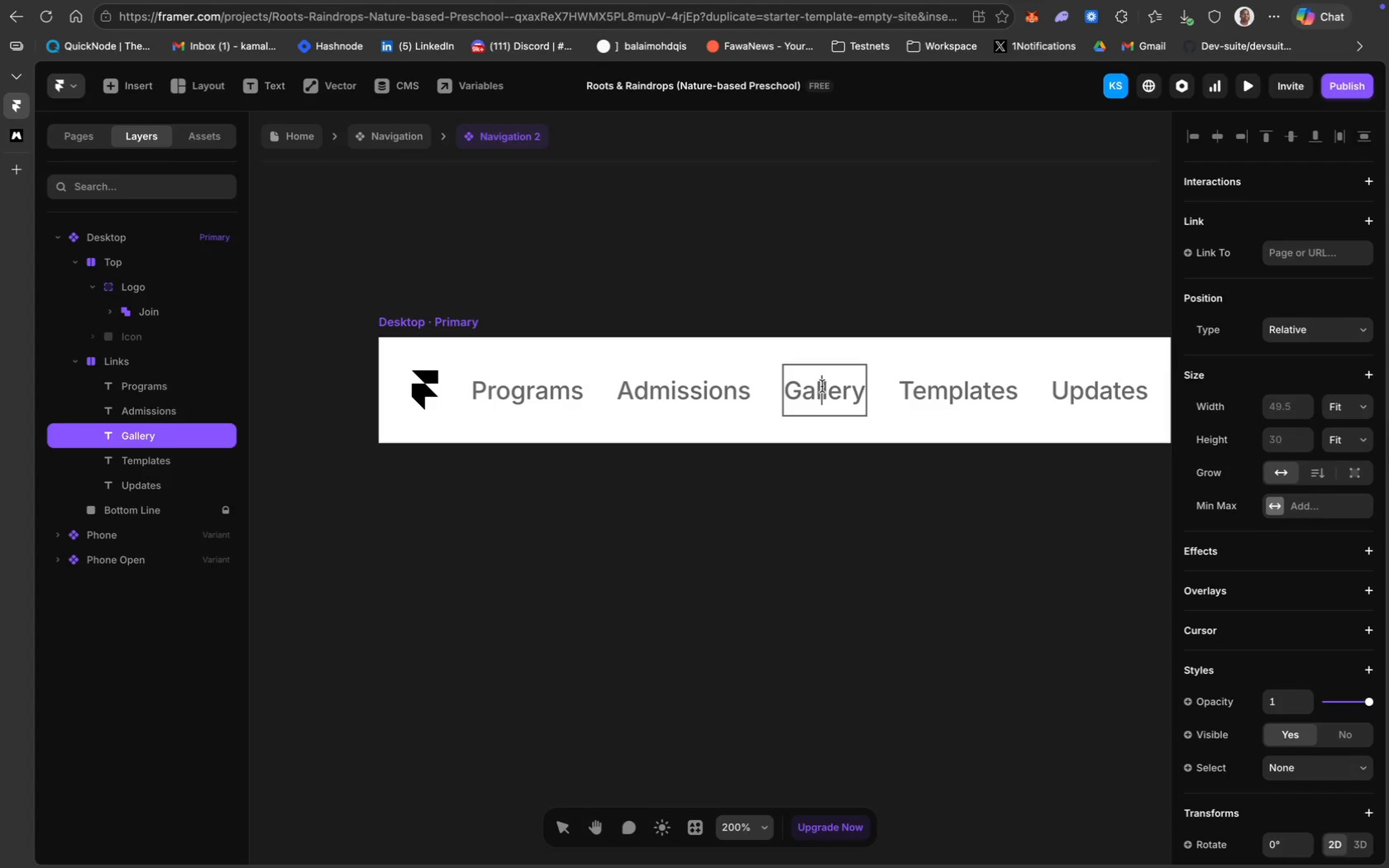 
key(Meta+A)
 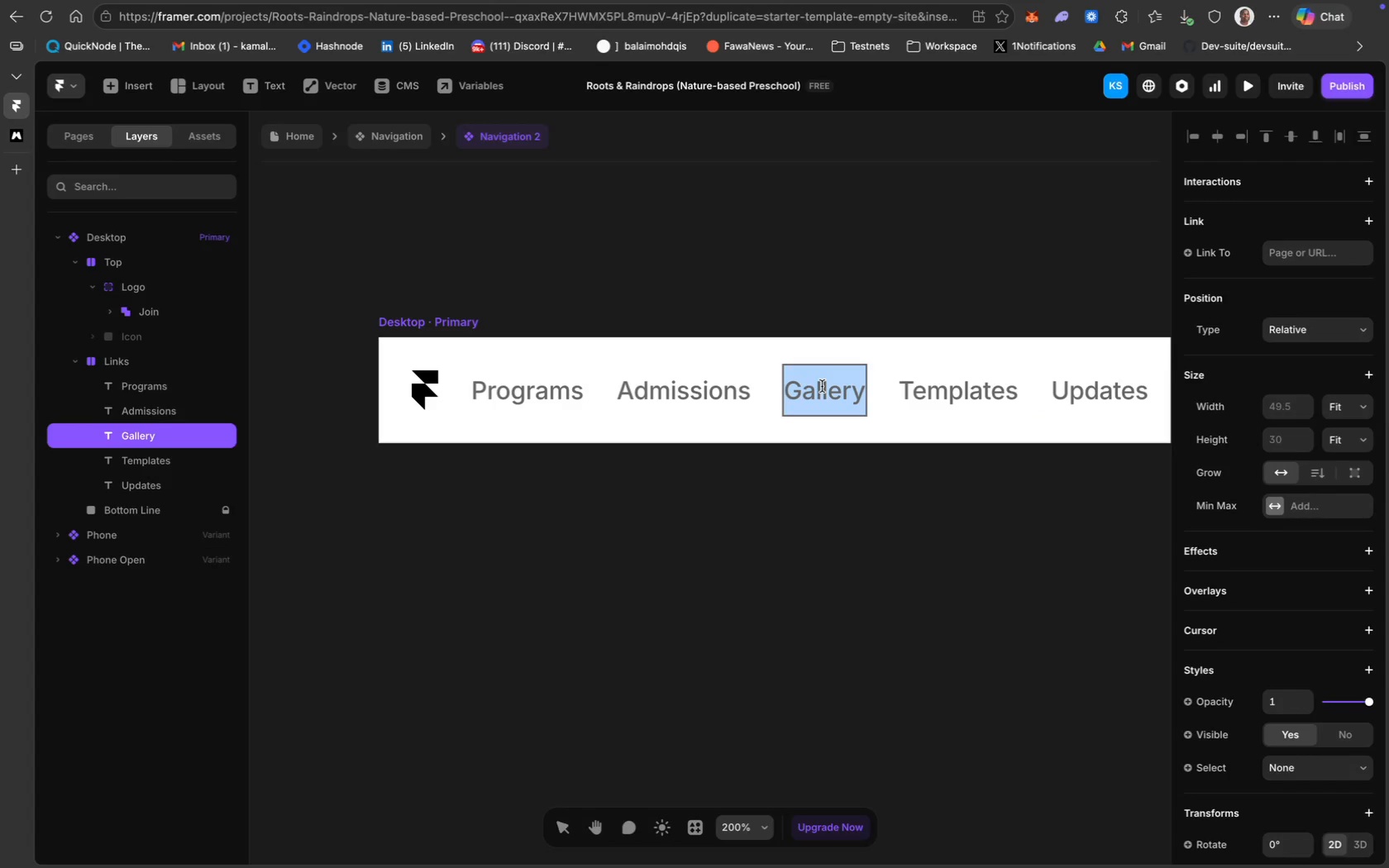 
type(Contact)
 